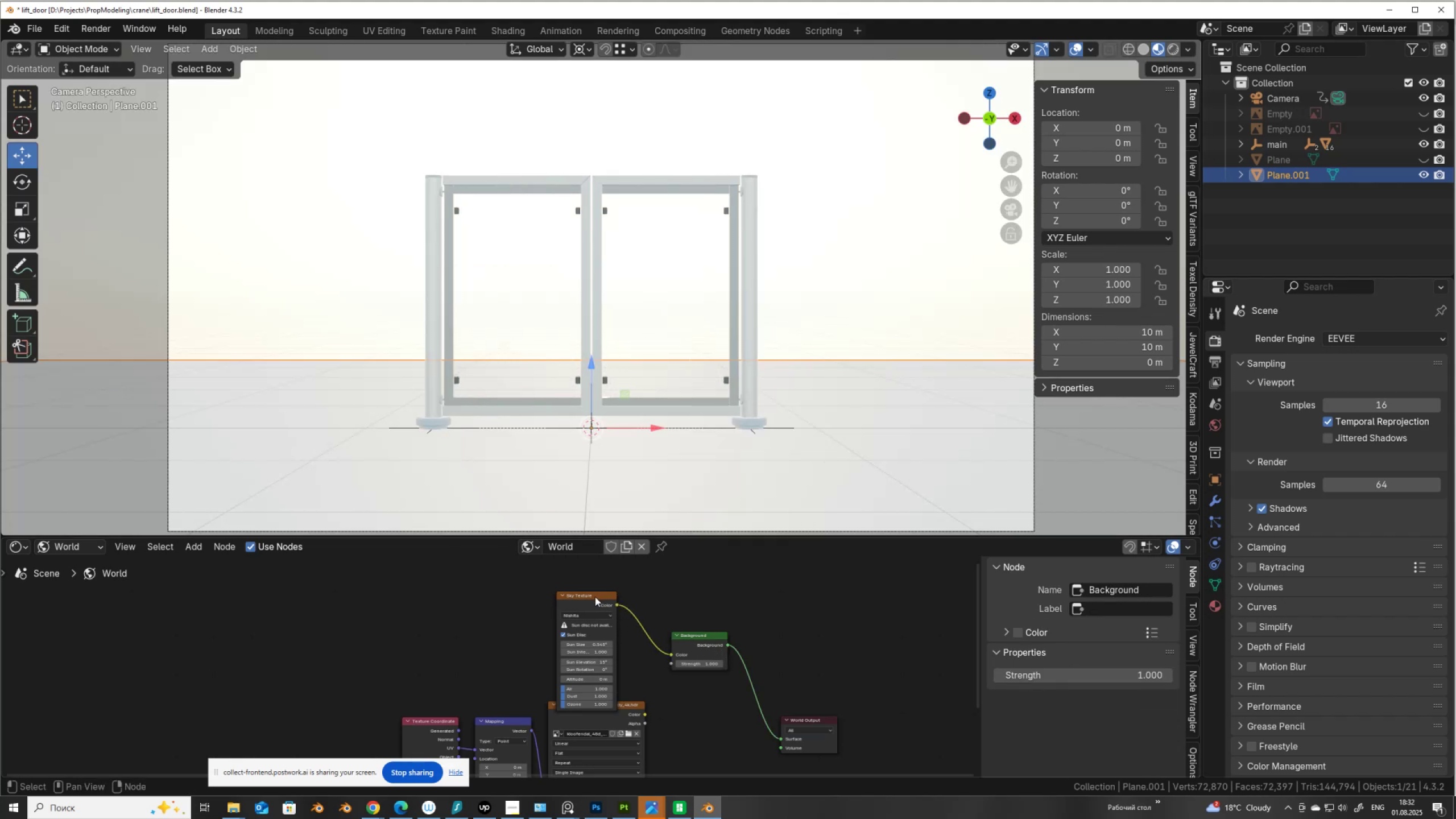 
left_click([669, 484])
 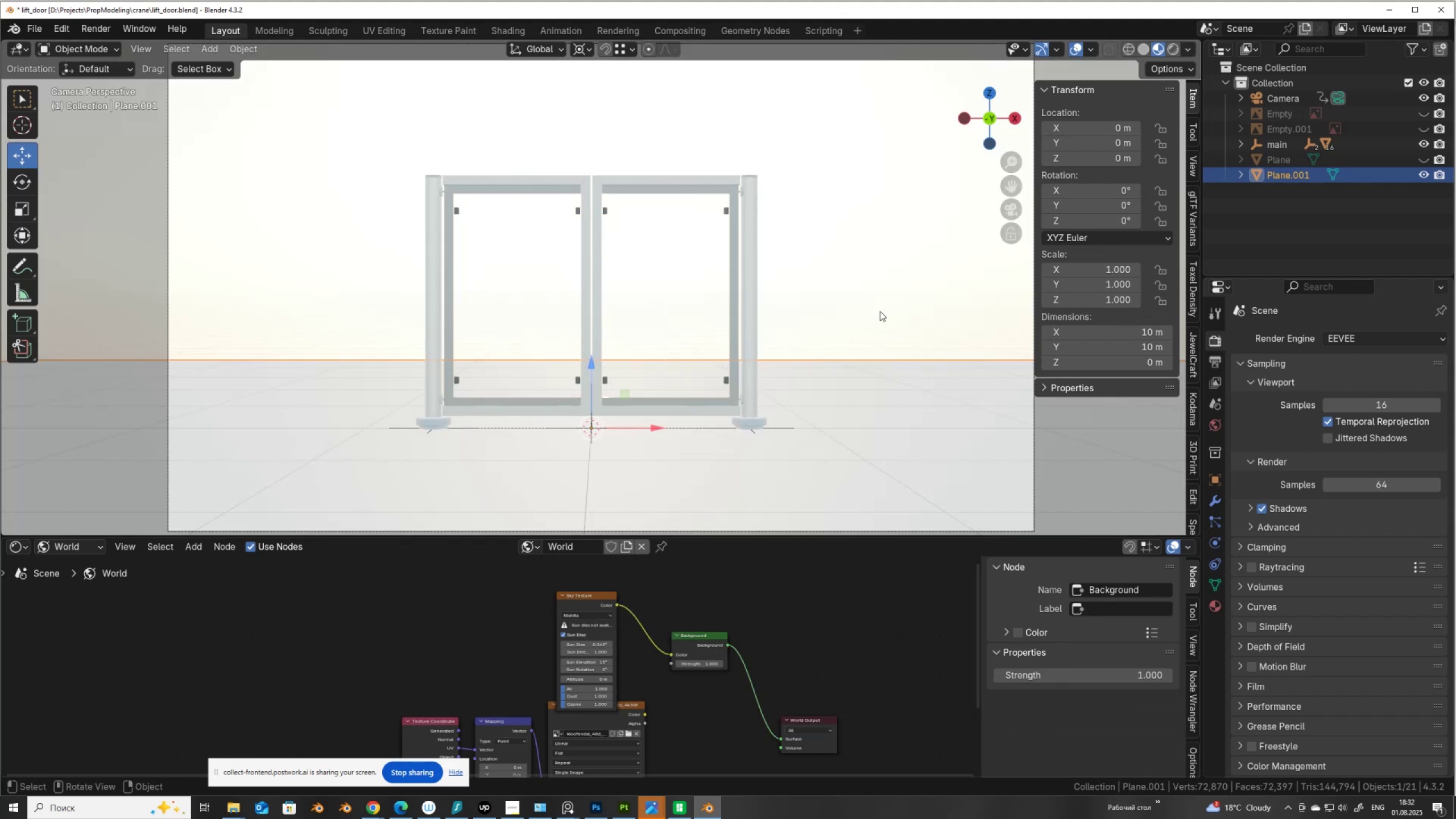 
left_click([887, 301])
 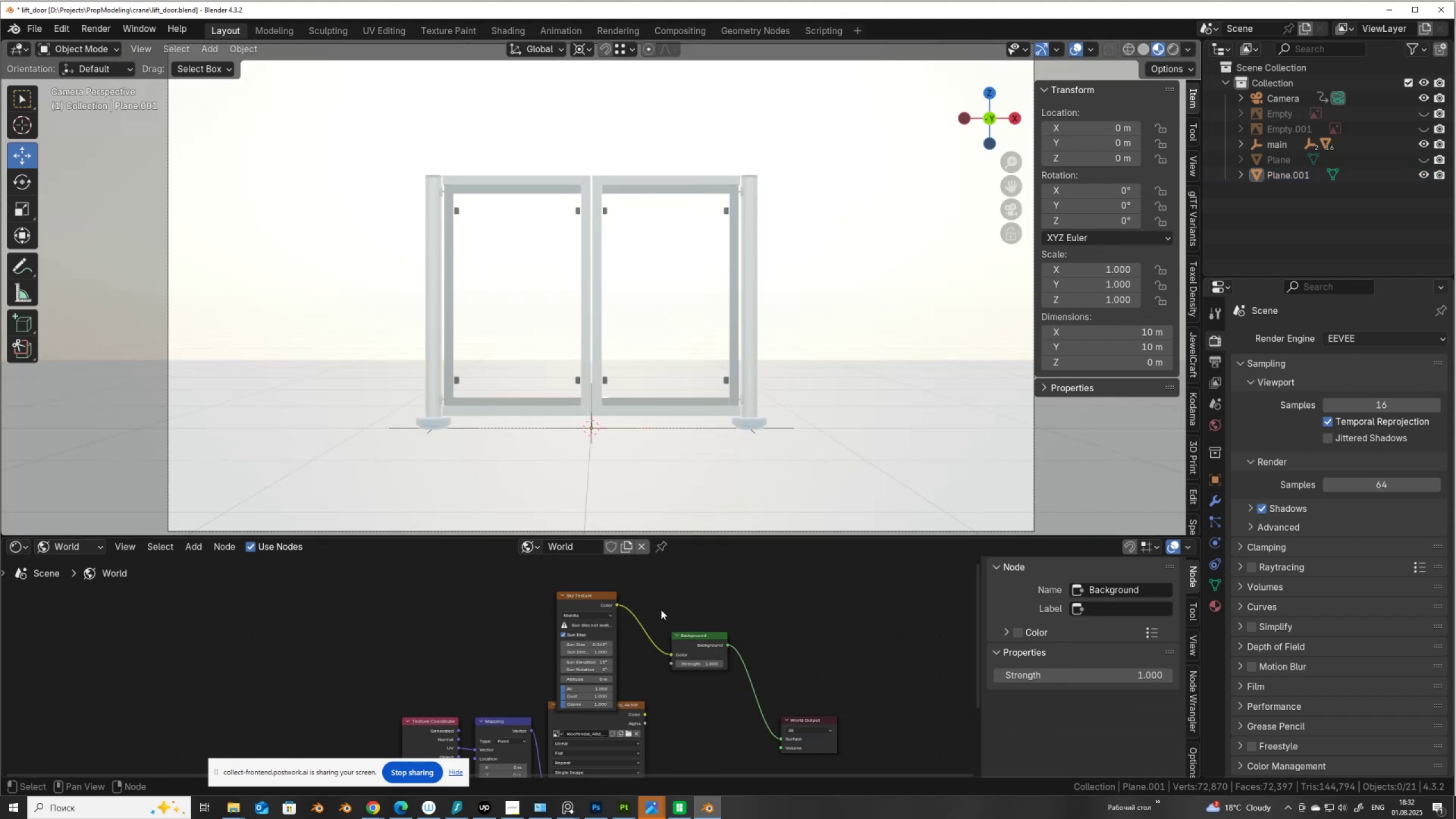 
left_click_drag(start_coordinate=[590, 596], to_coordinate=[635, 626])
 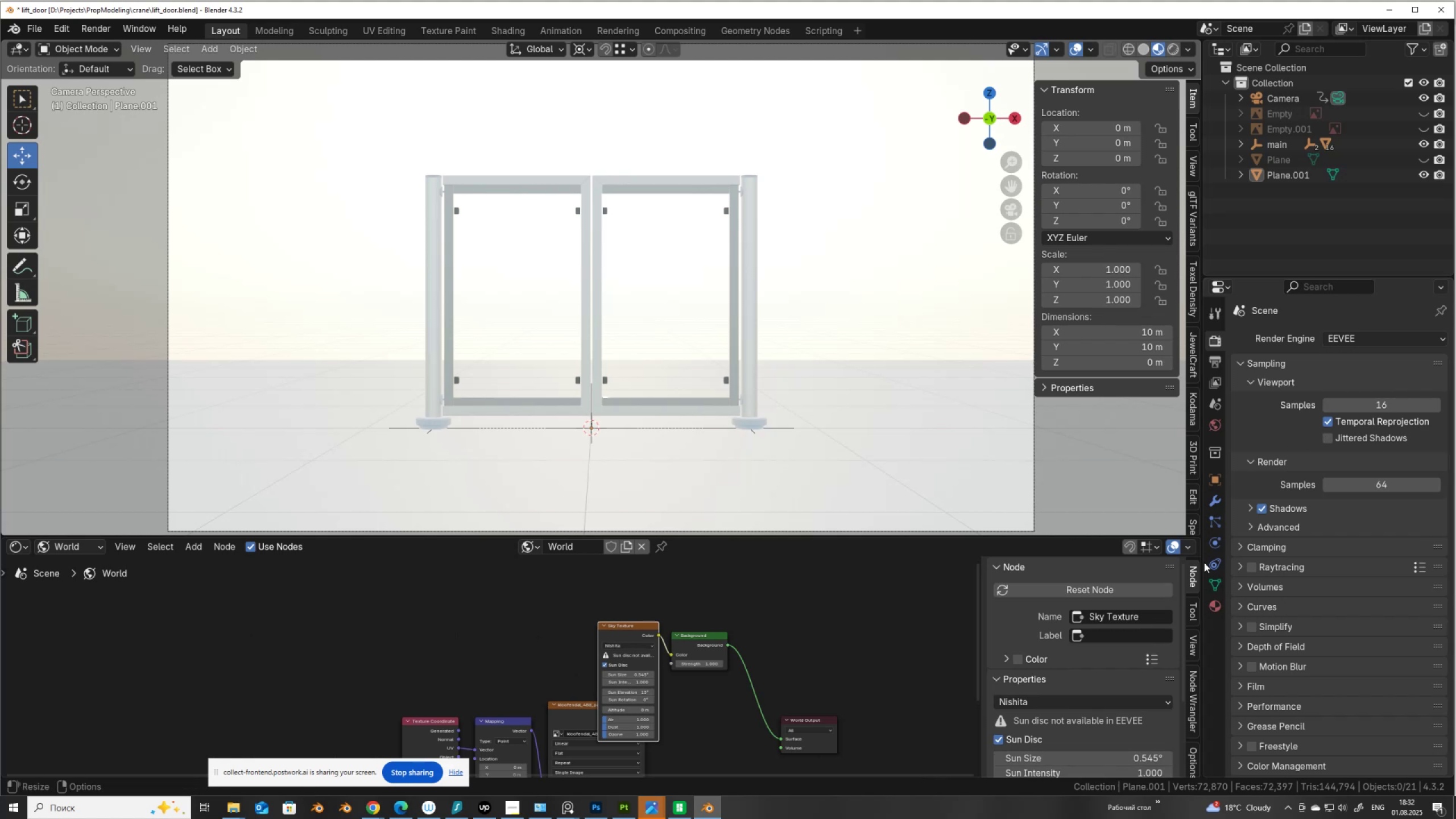 
mouse_move([1188, 608])
 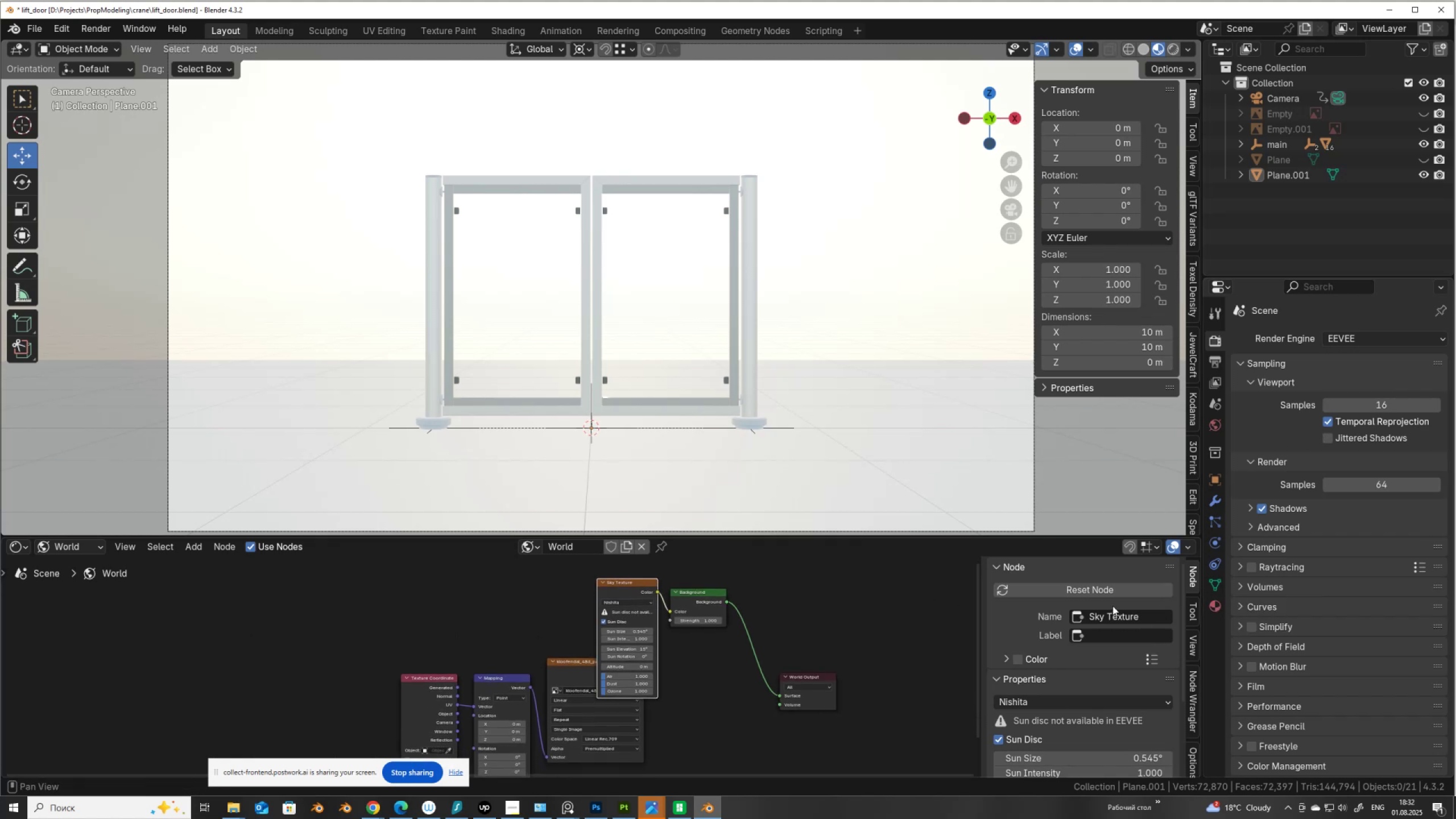 
scroll: coordinate [653, 618], scroll_direction: up, amount: 5.0
 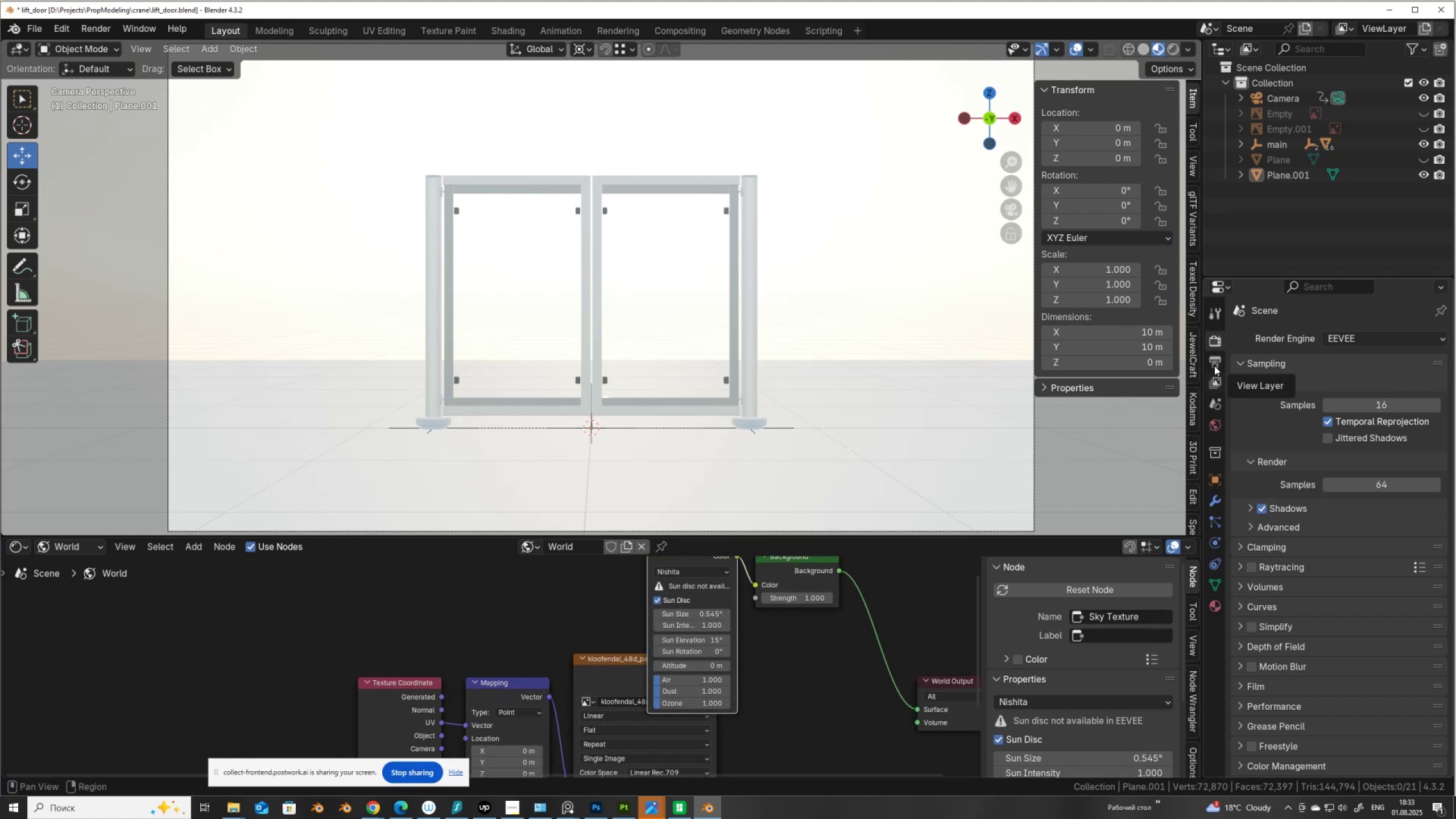 
left_click([1331, 338])
 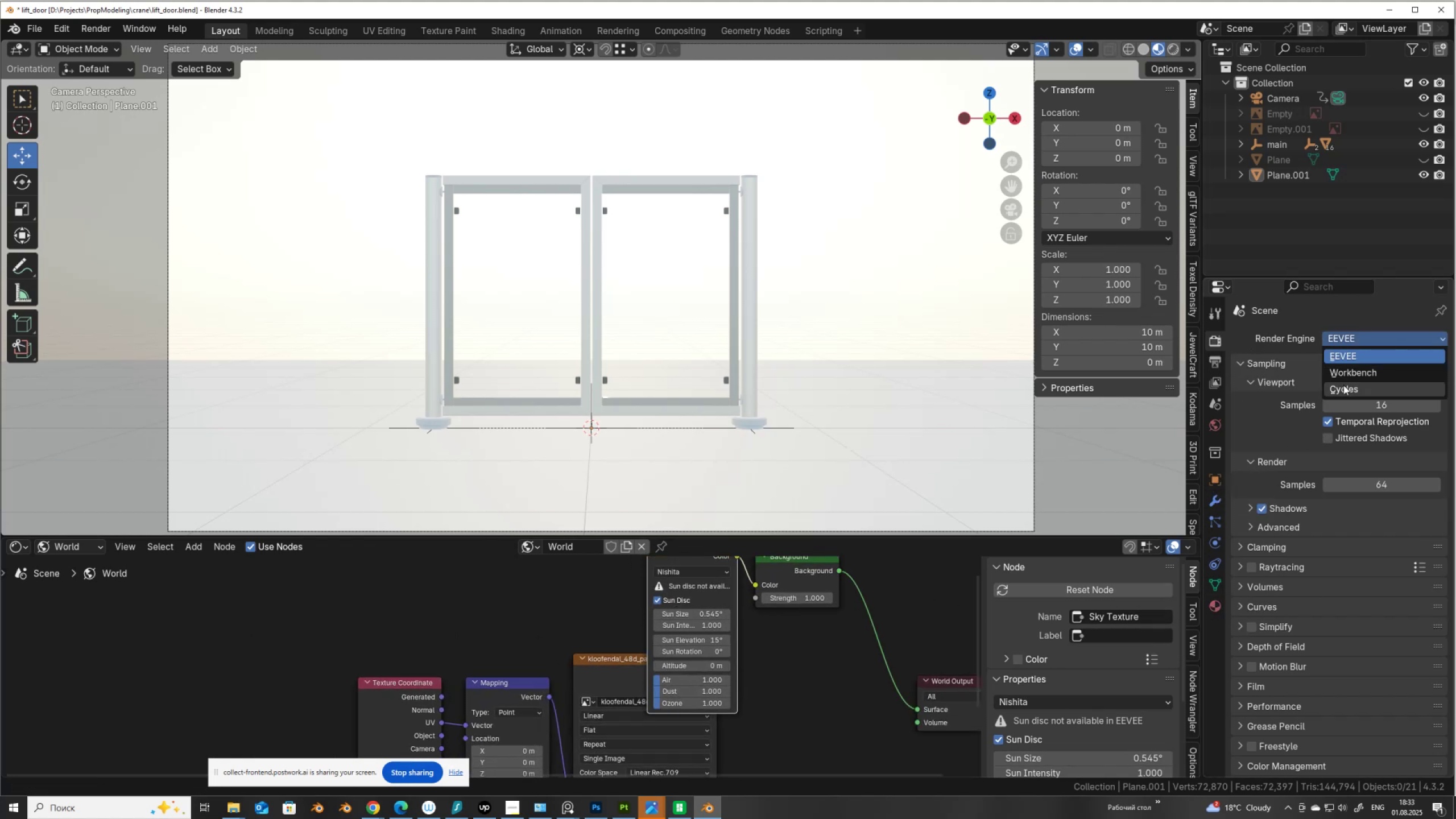 
left_click([1343, 385])
 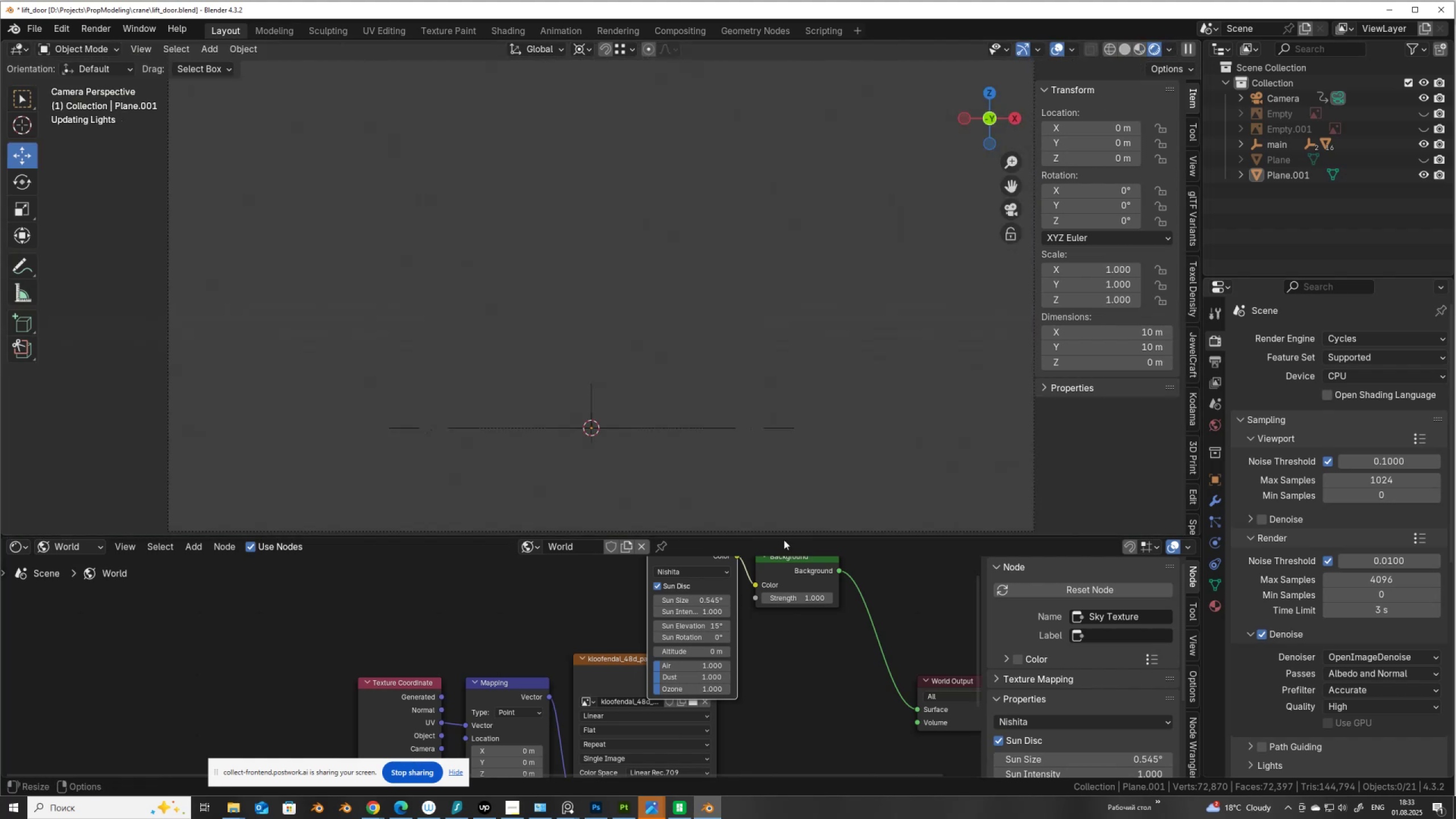 
wait(7.73)
 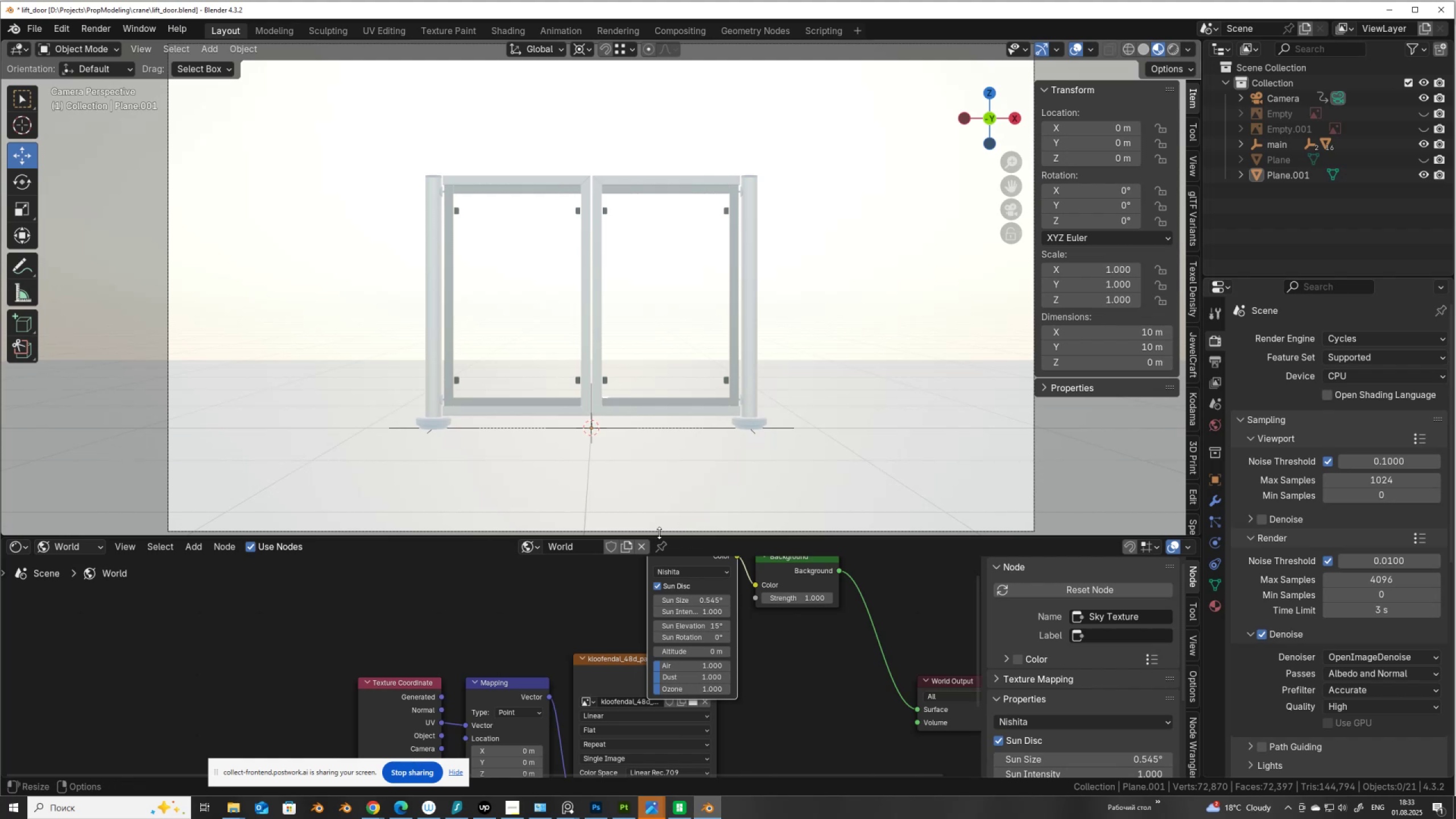 
left_click_drag(start_coordinate=[690, 535], to_coordinate=[696, 653])
 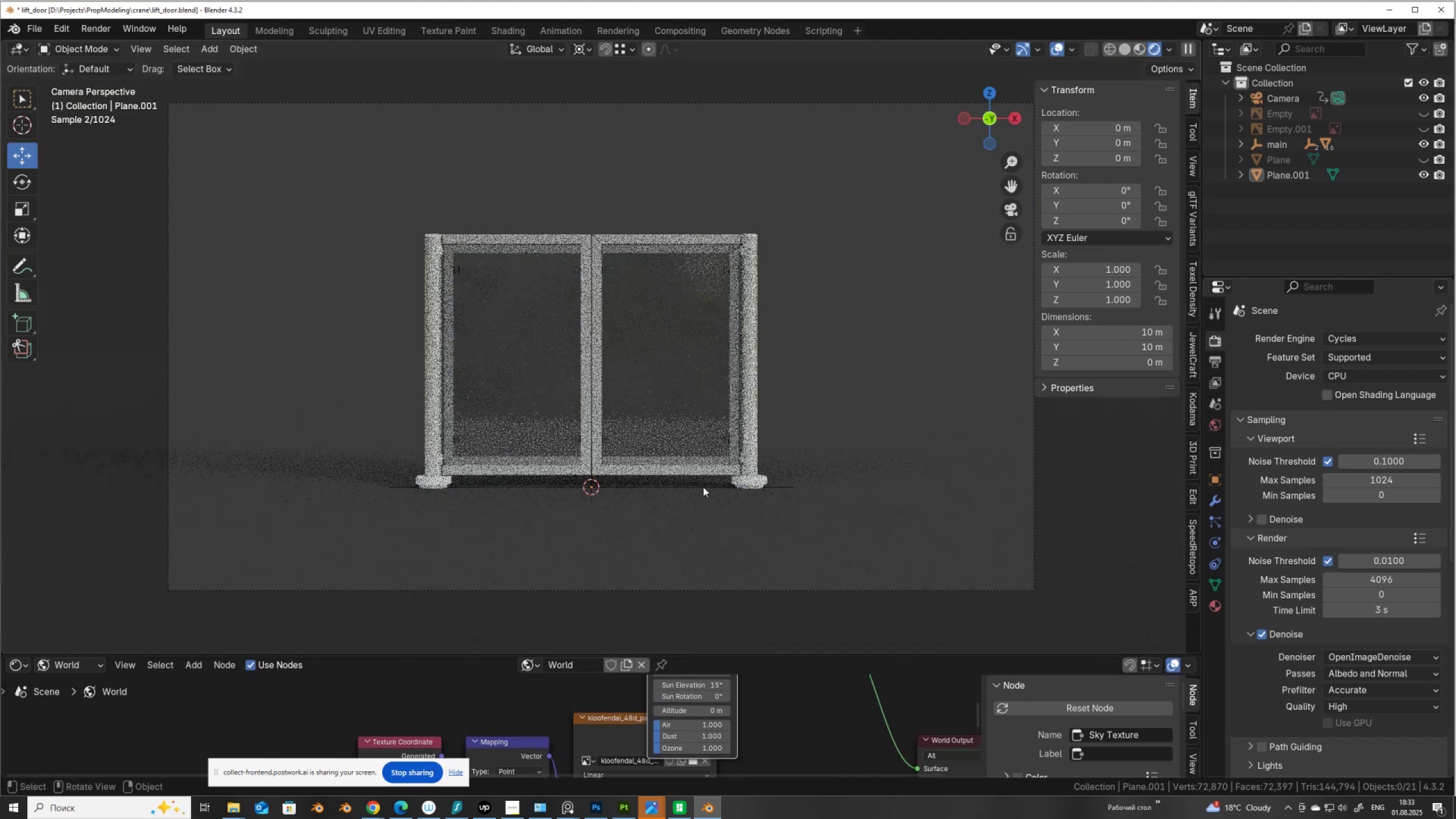 
key(F12)
 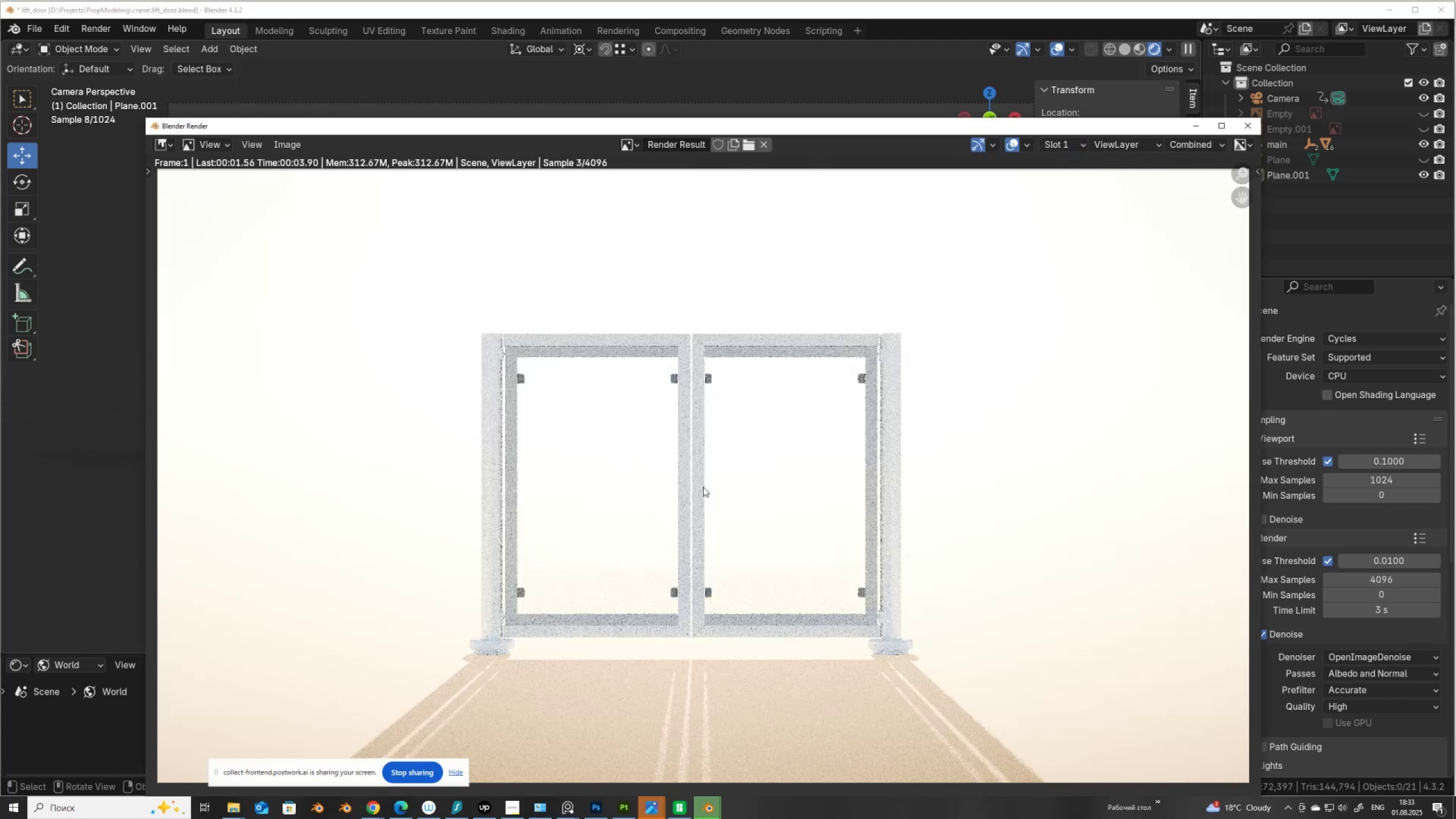 
wait(9.65)
 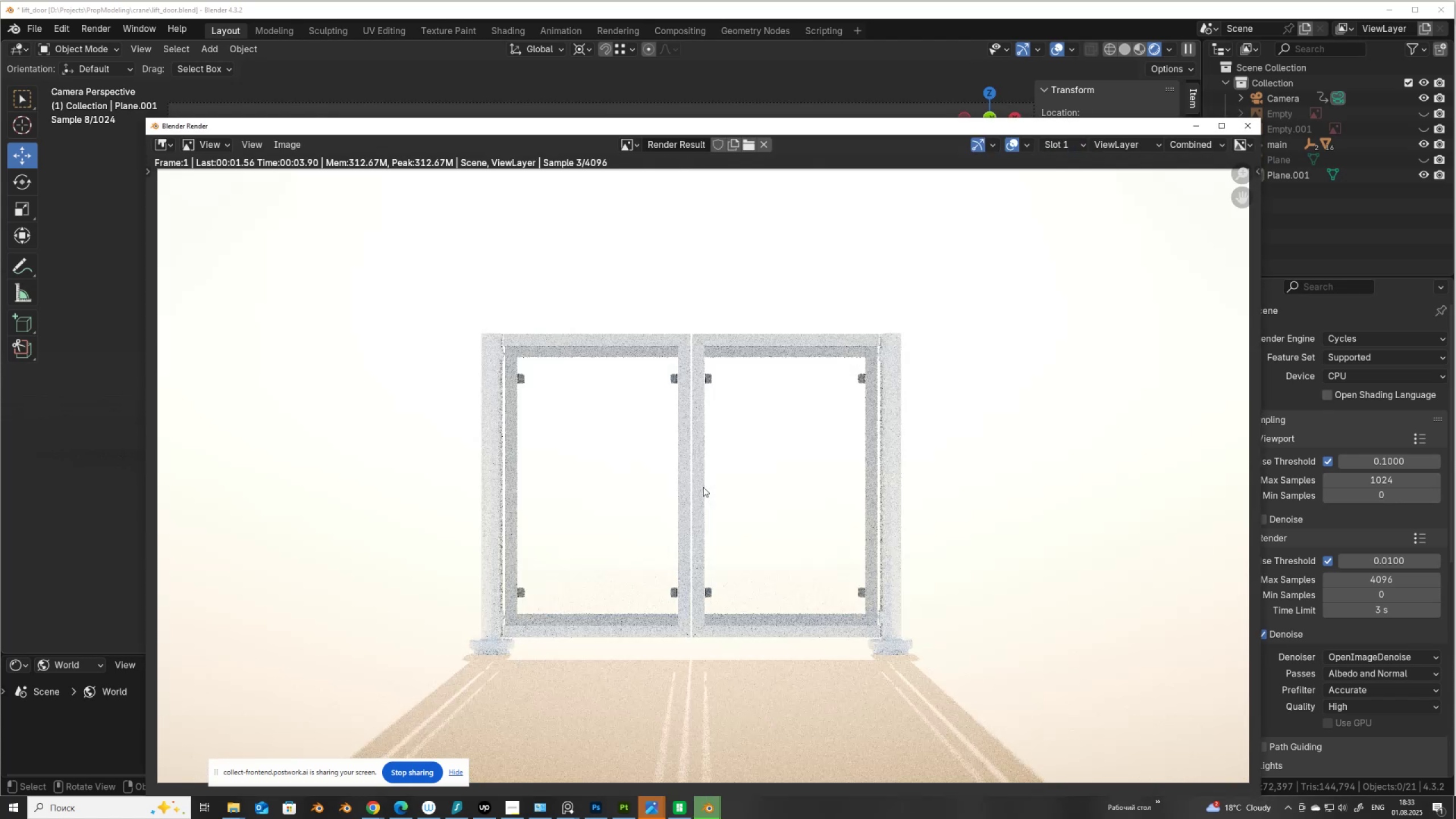 
left_click([1257, 128])
 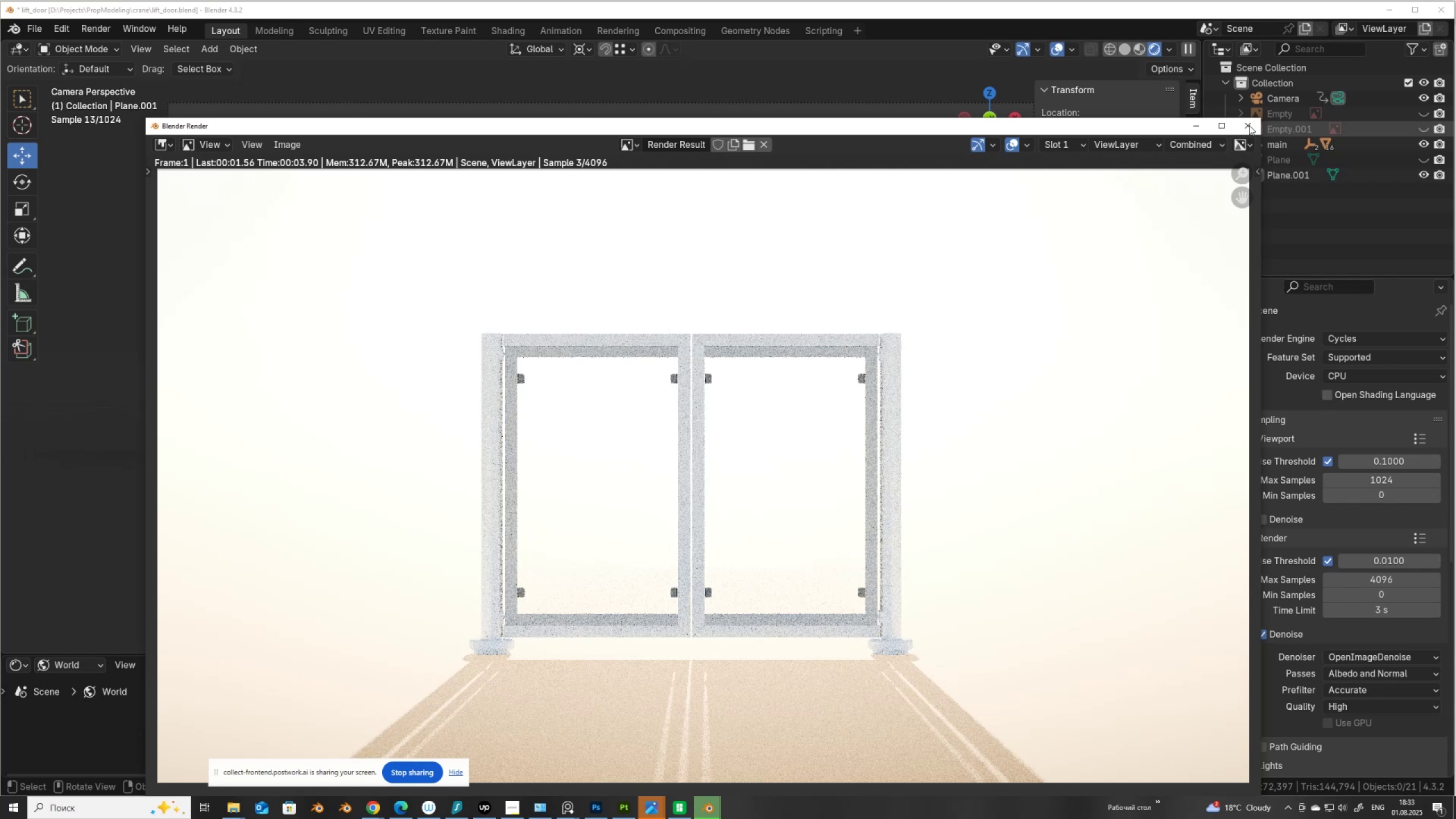 
left_click([1246, 129])
 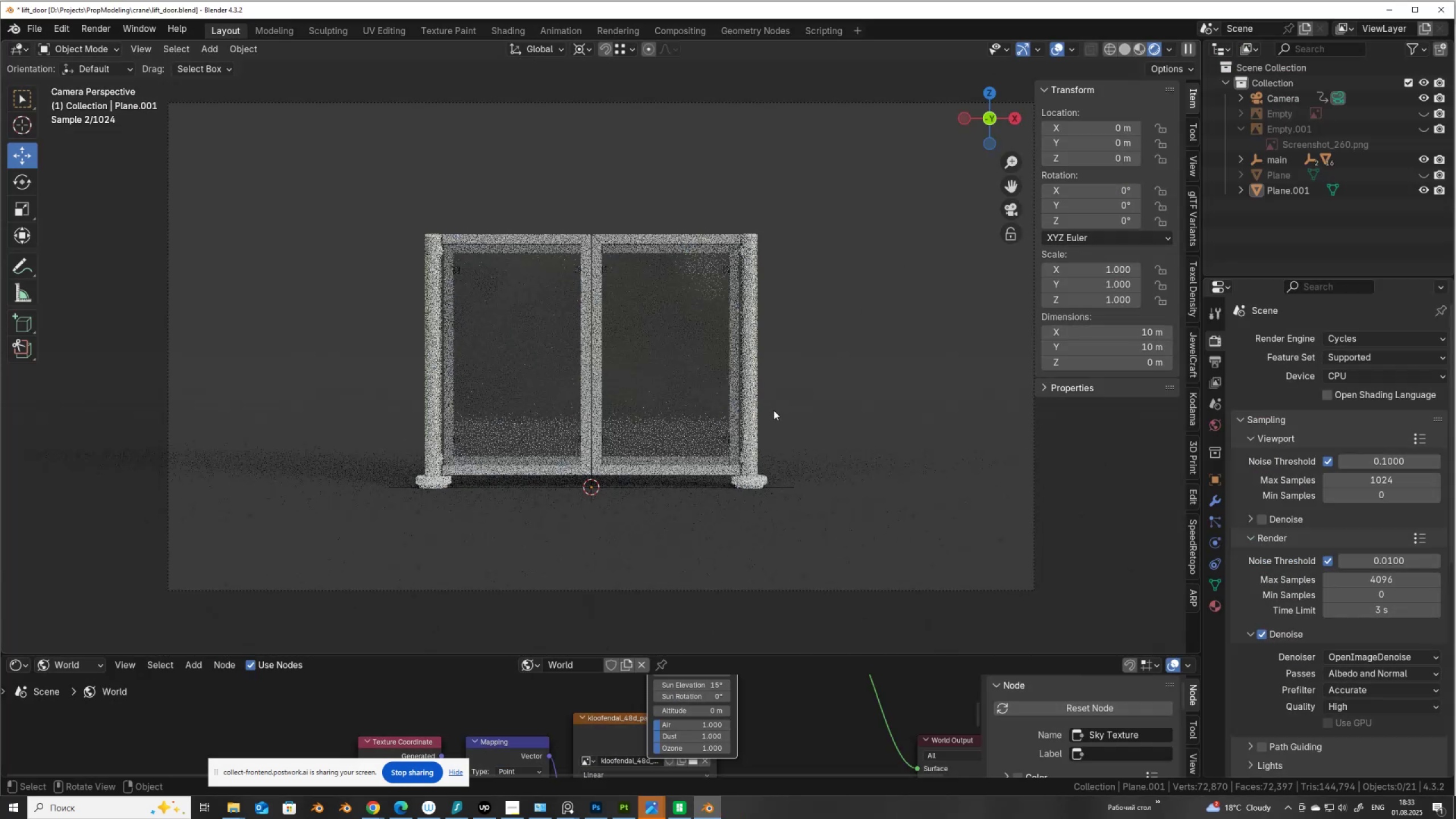 
wait(33.79)
 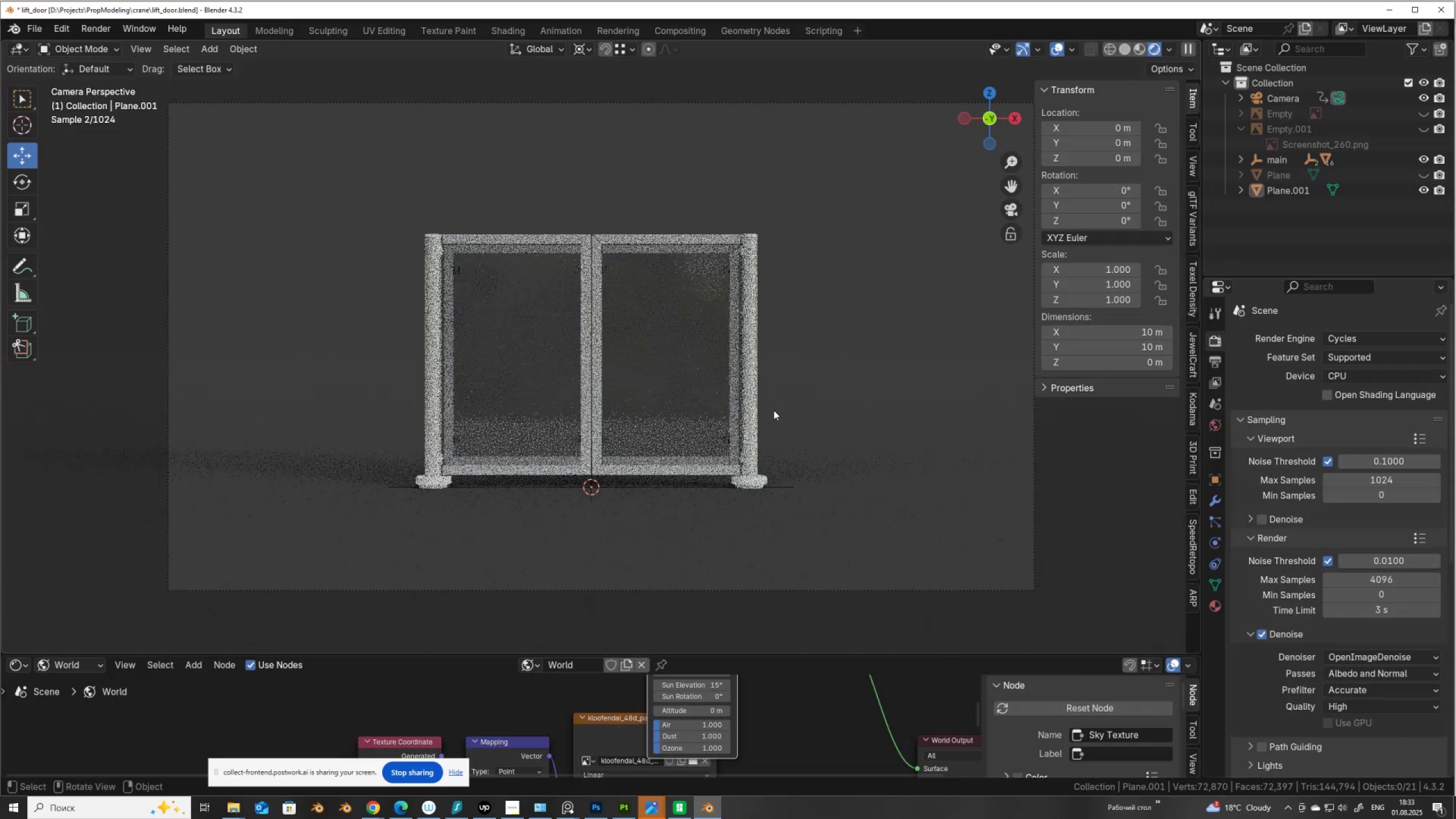 
mouse_move([1158, 71])
 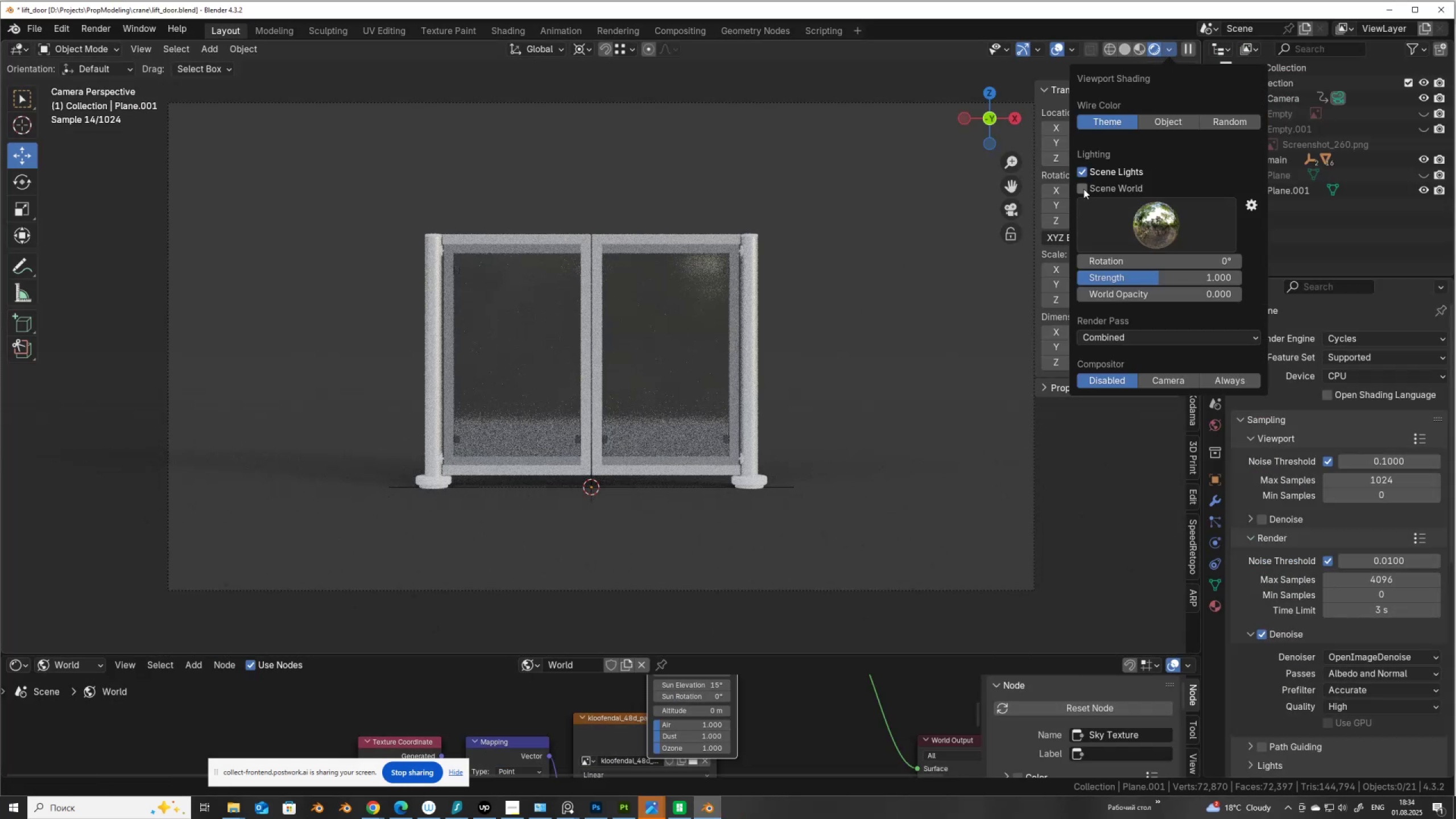 
left_click([1084, 188])
 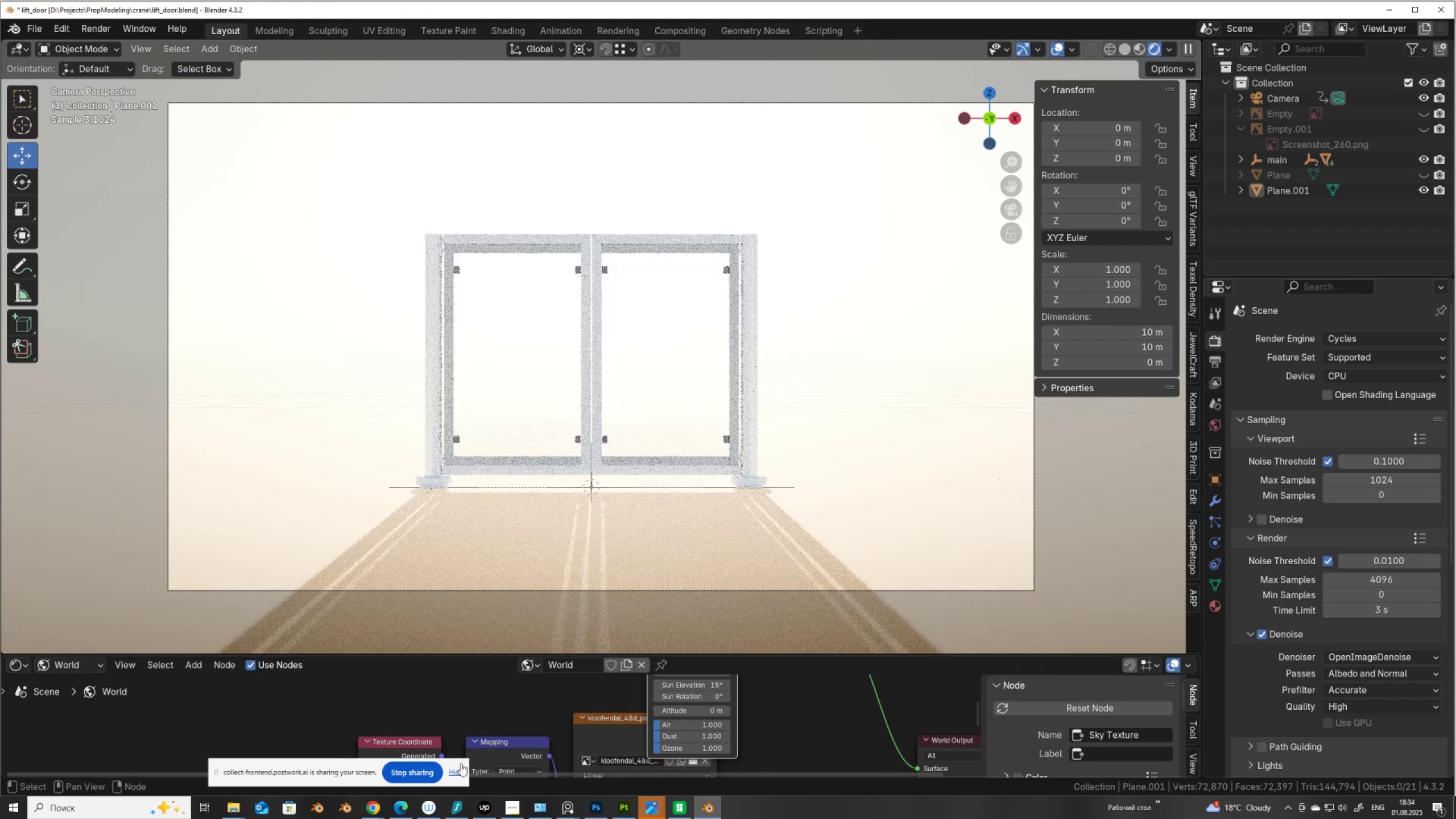 
scroll: coordinate [470, 721], scroll_direction: down, amount: 6.0
 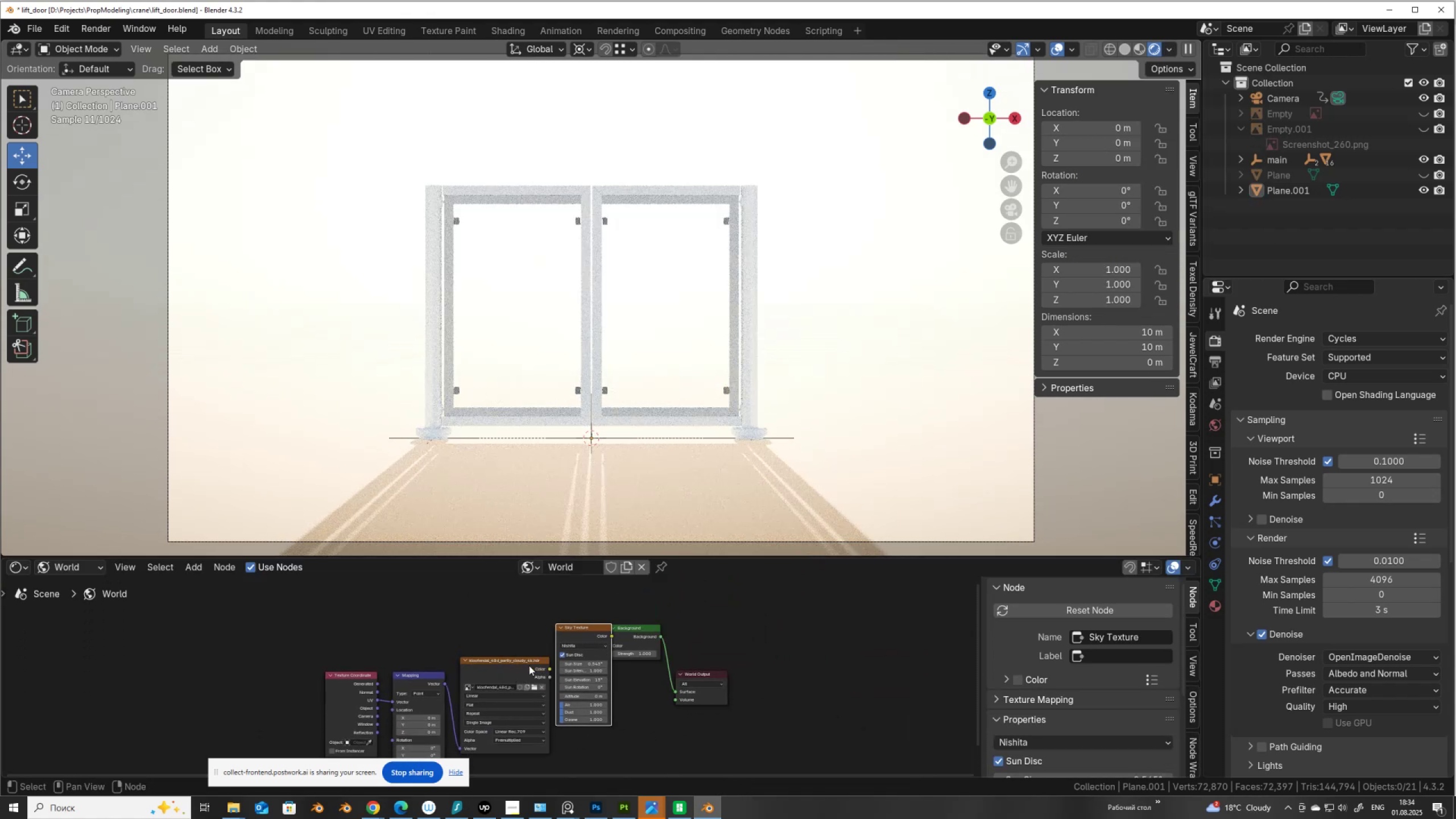 
scroll: coordinate [671, 705], scroll_direction: up, amount: 7.0
 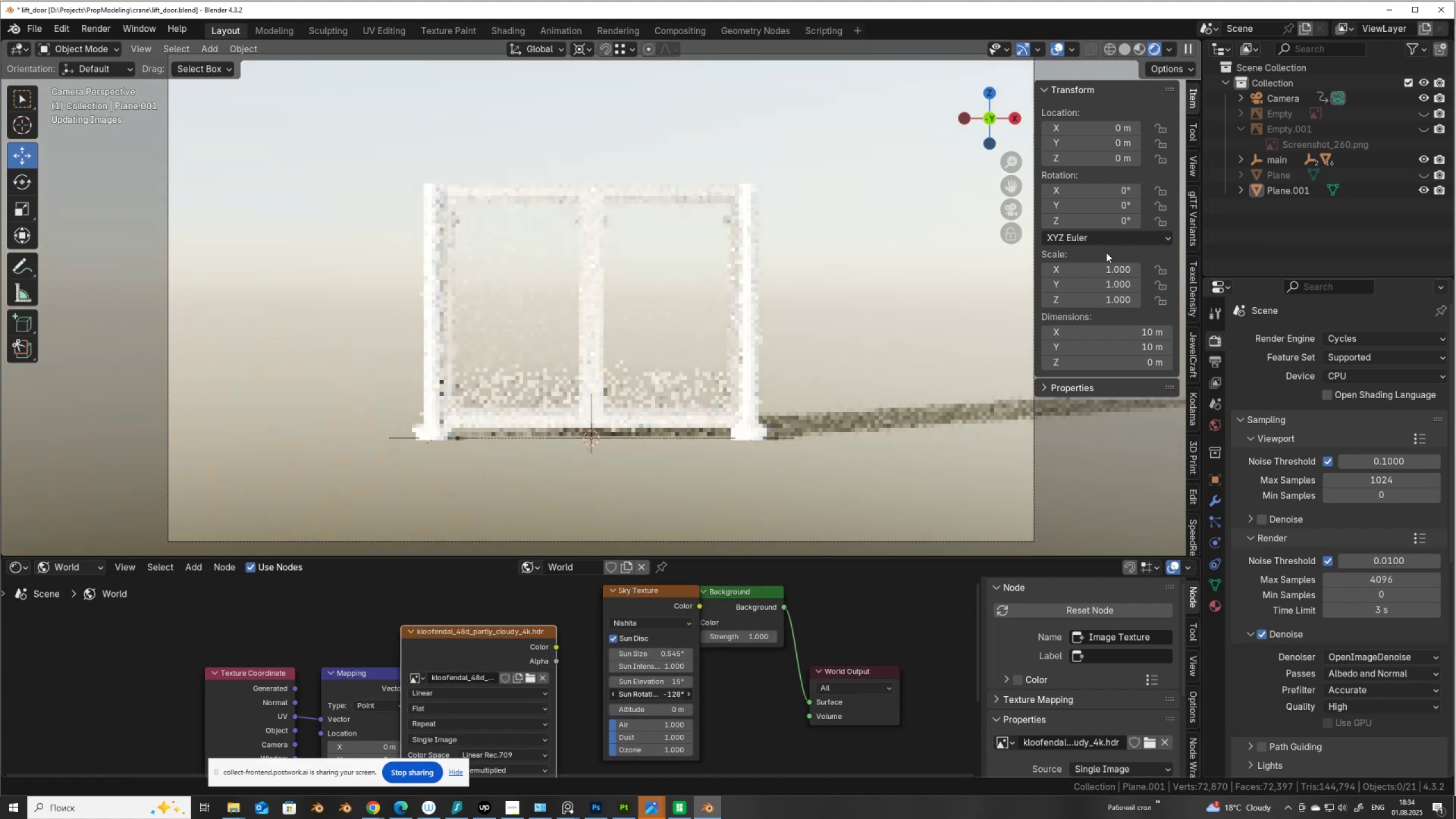 
wait(6.81)
 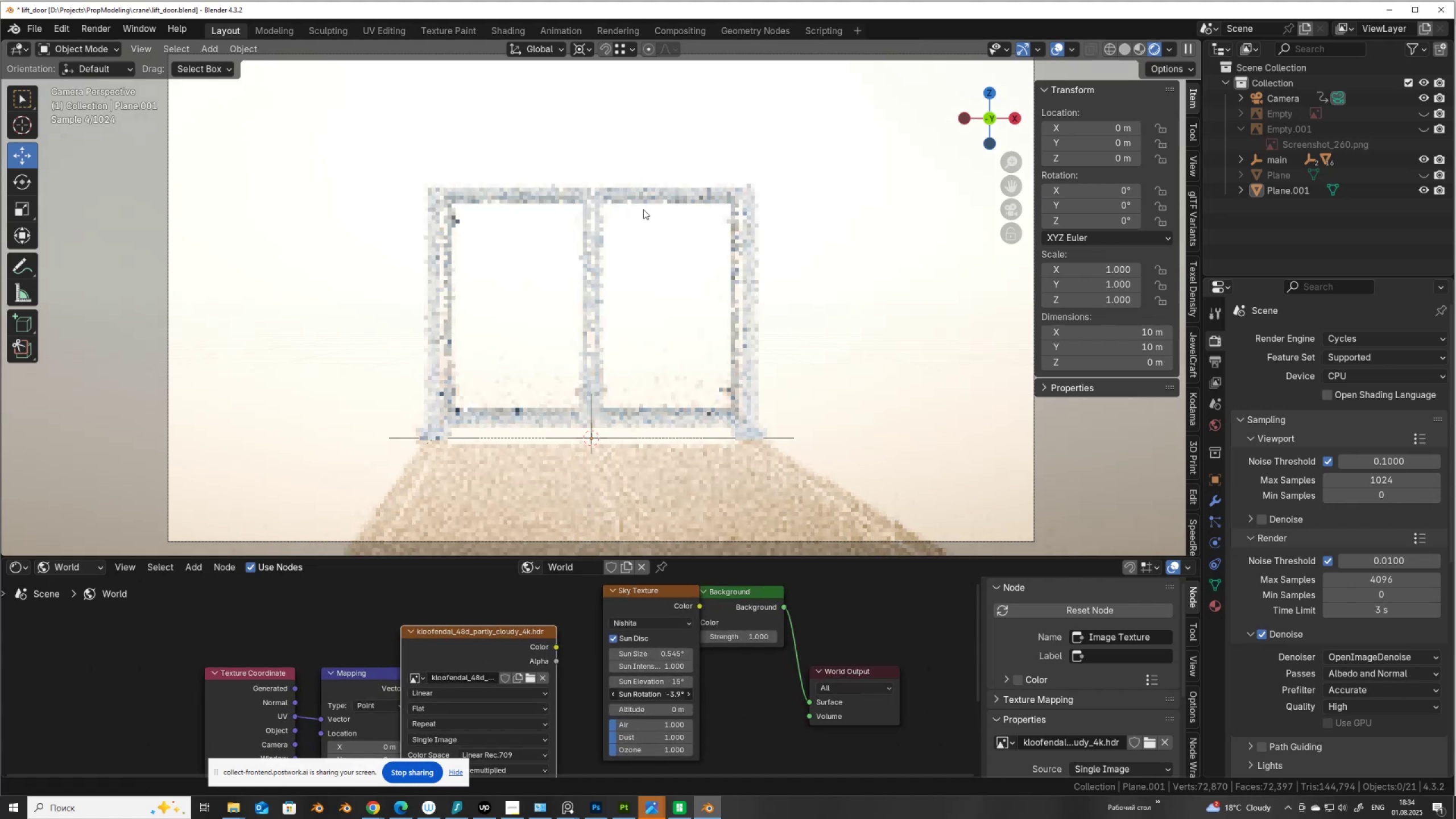 
mouse_move([681, 659])
 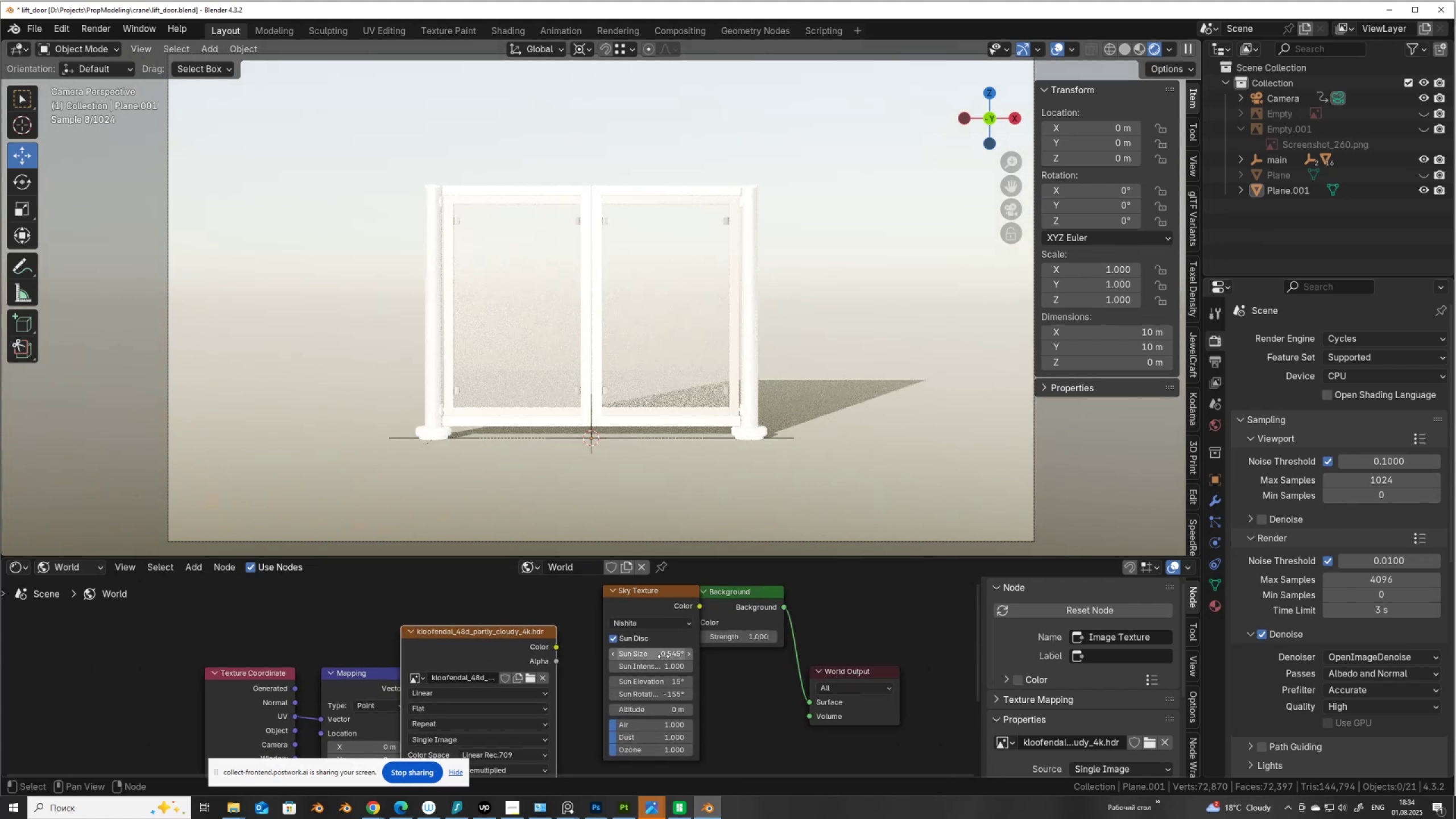 
mouse_move([667, 668])
 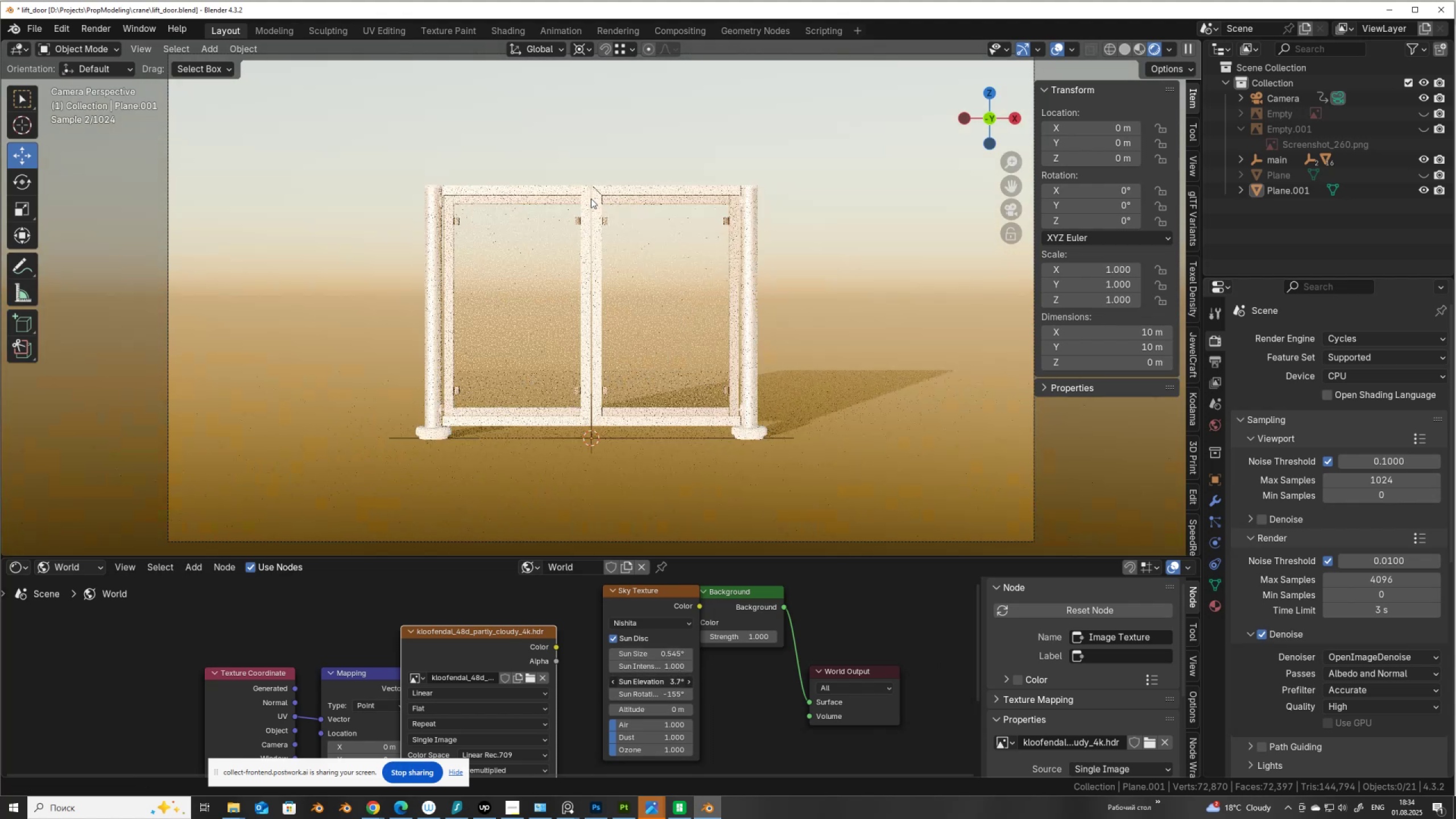 
wait(7.04)
 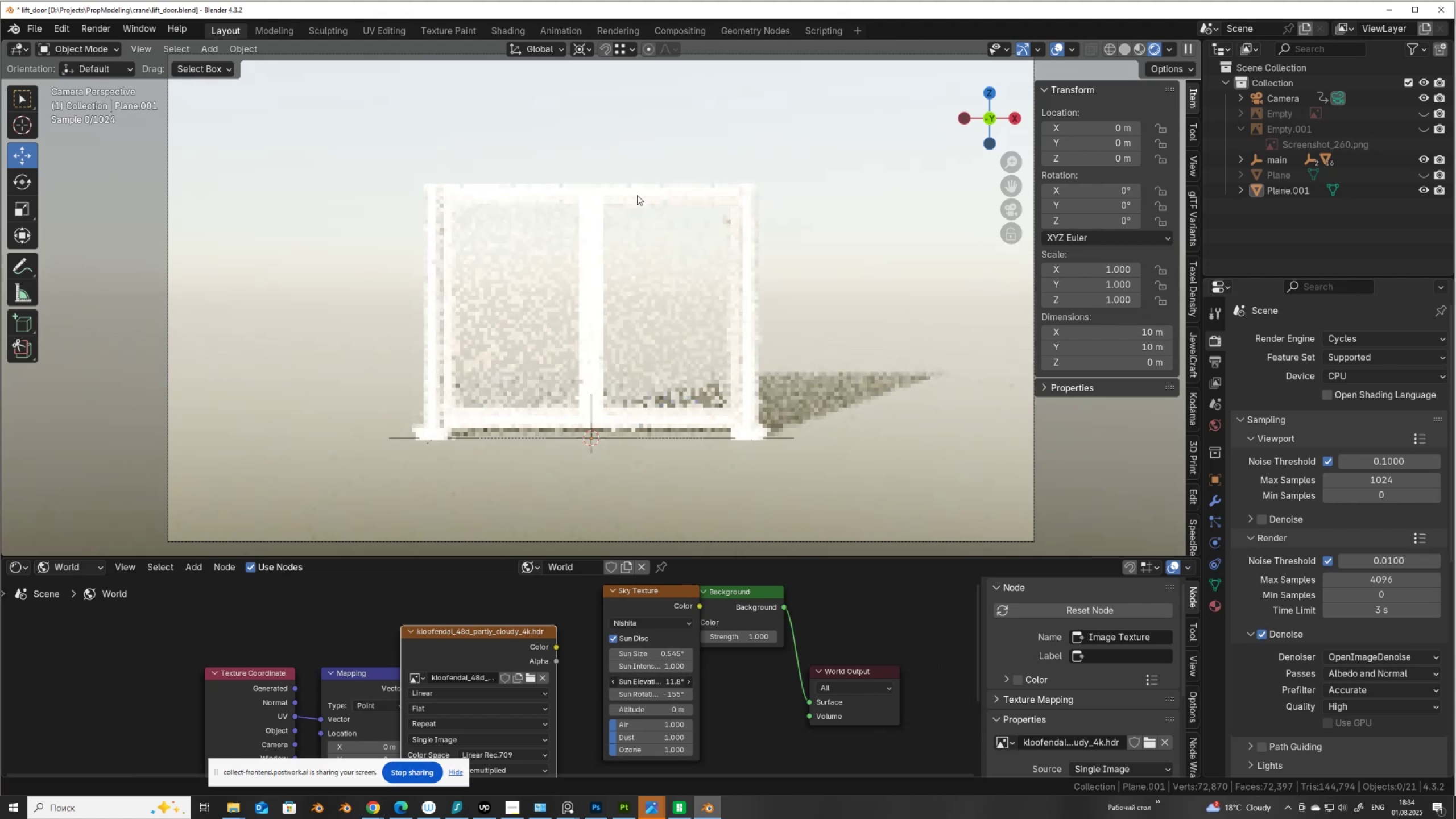 
mouse_move([672, 718])
 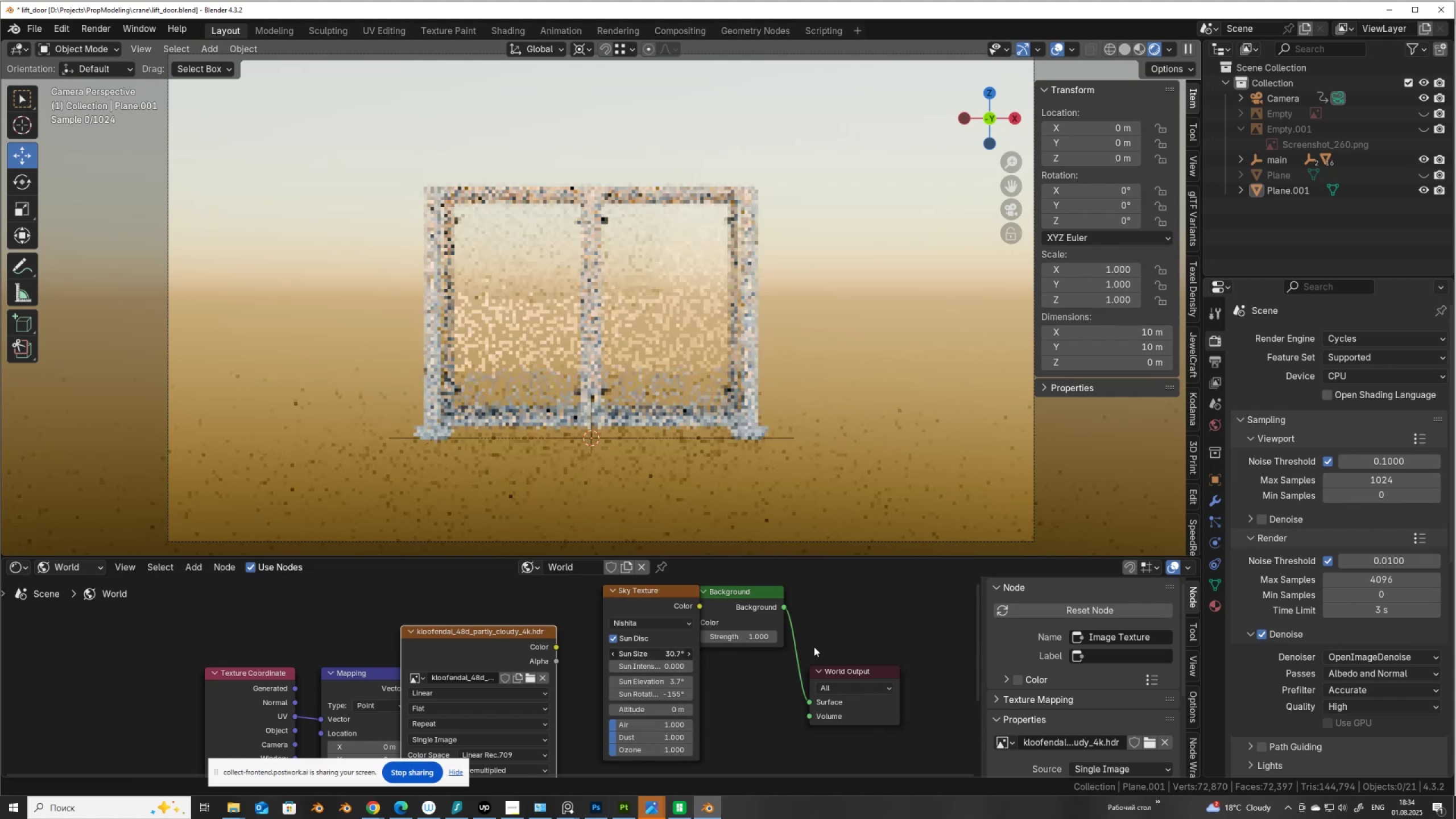 
wait(21.51)
 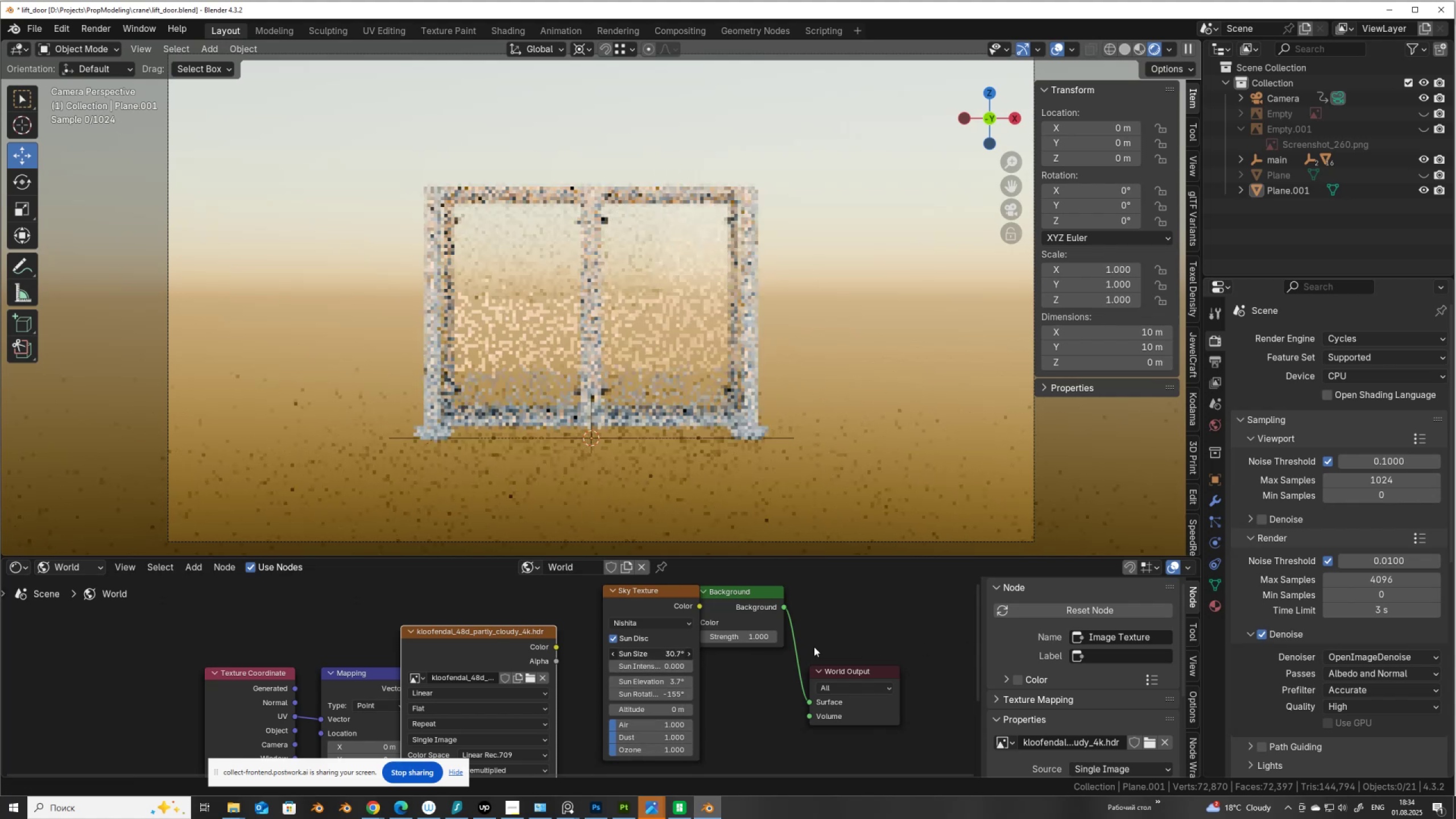 
mouse_move([672, 682])
 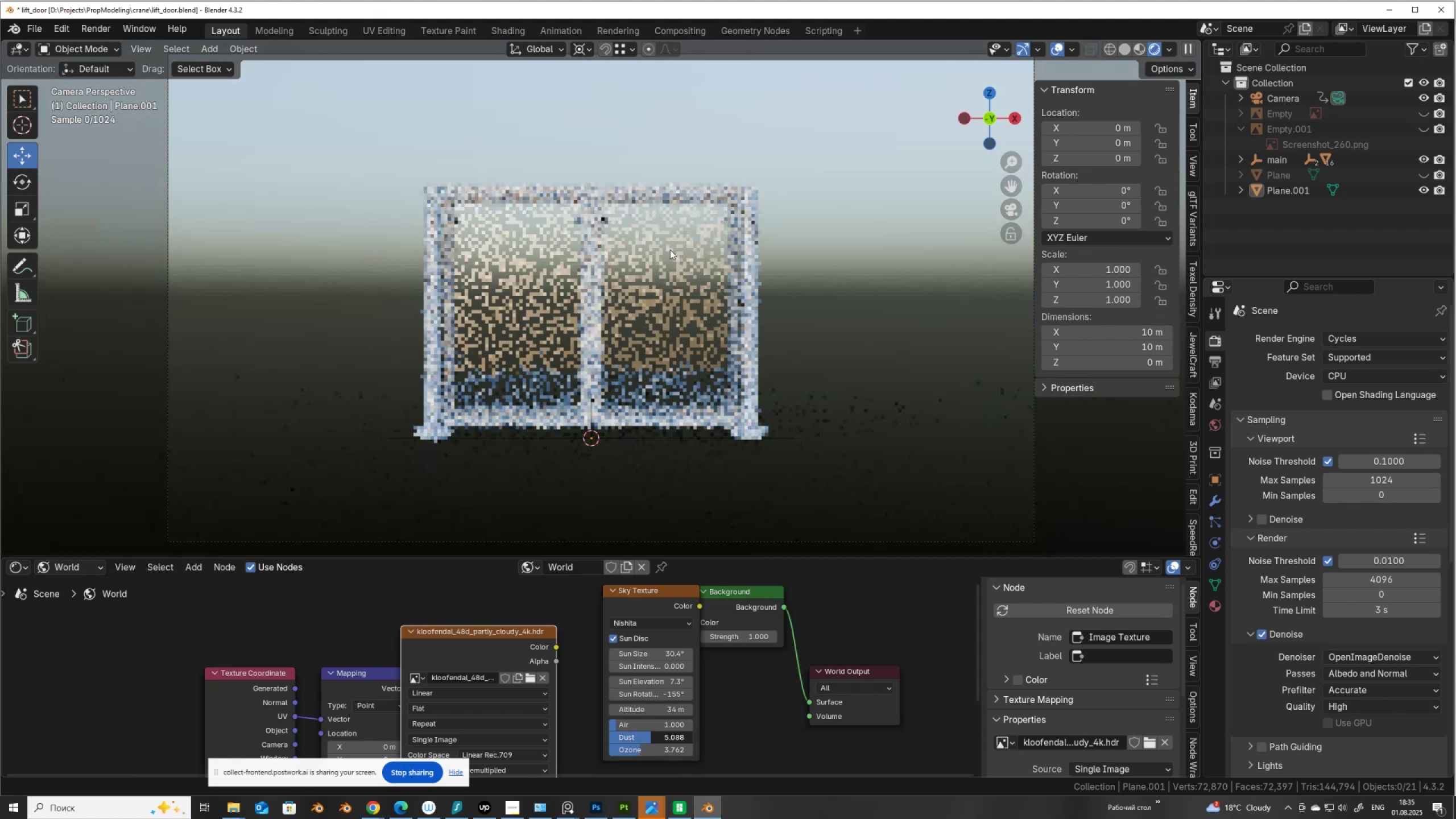 
wait(27.35)
 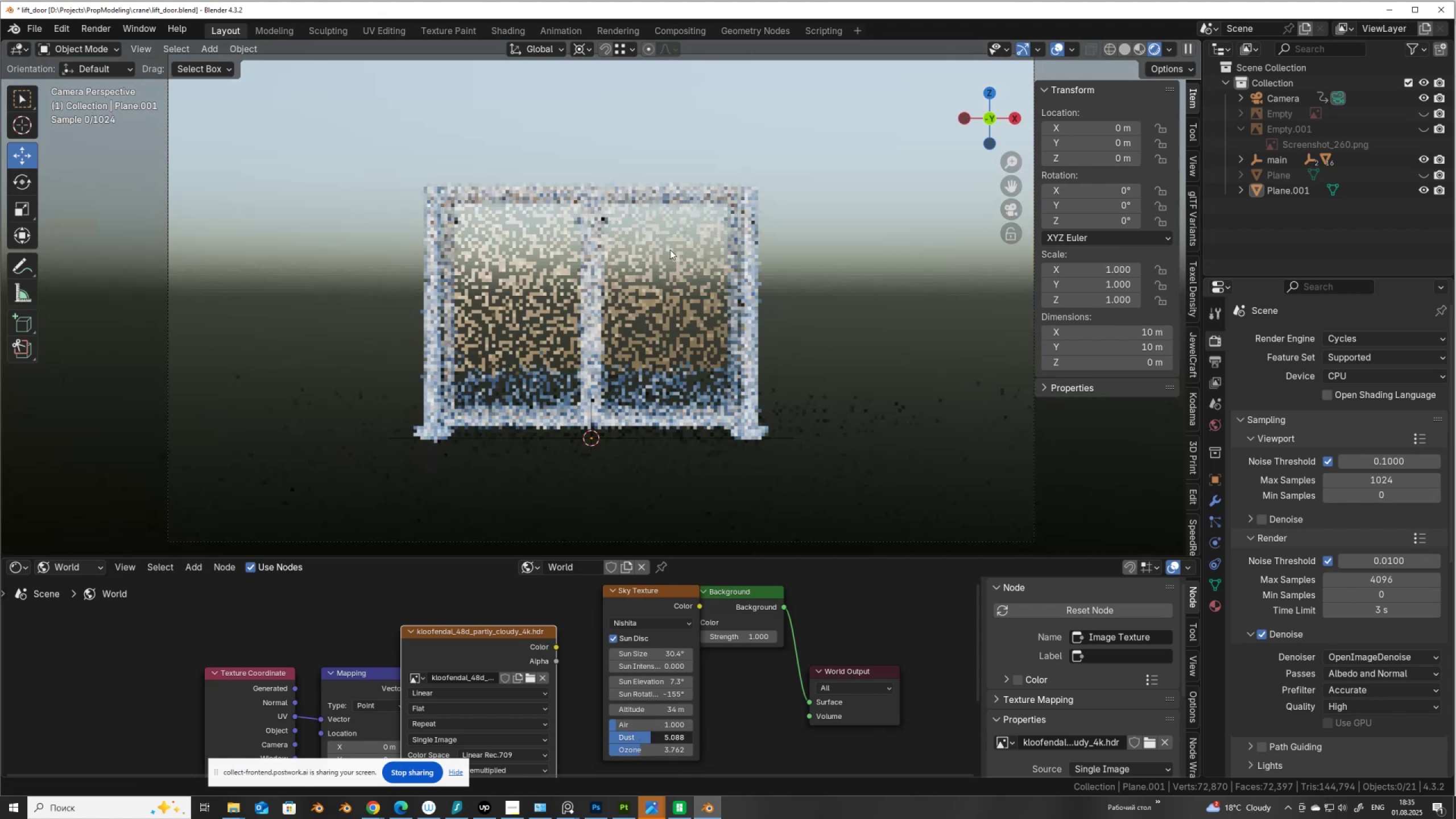 
mouse_move([619, 725])
 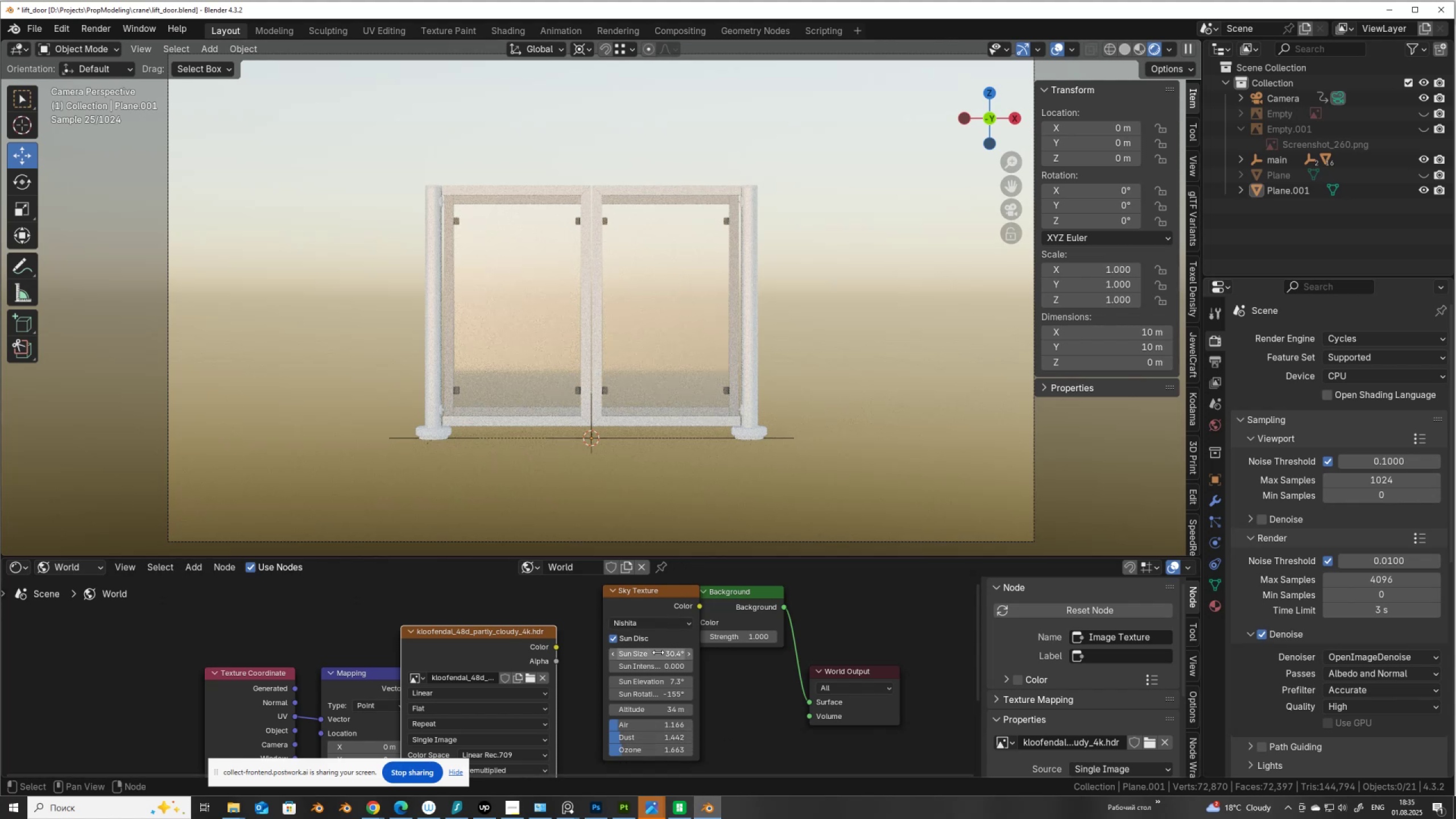 
wait(19.99)
 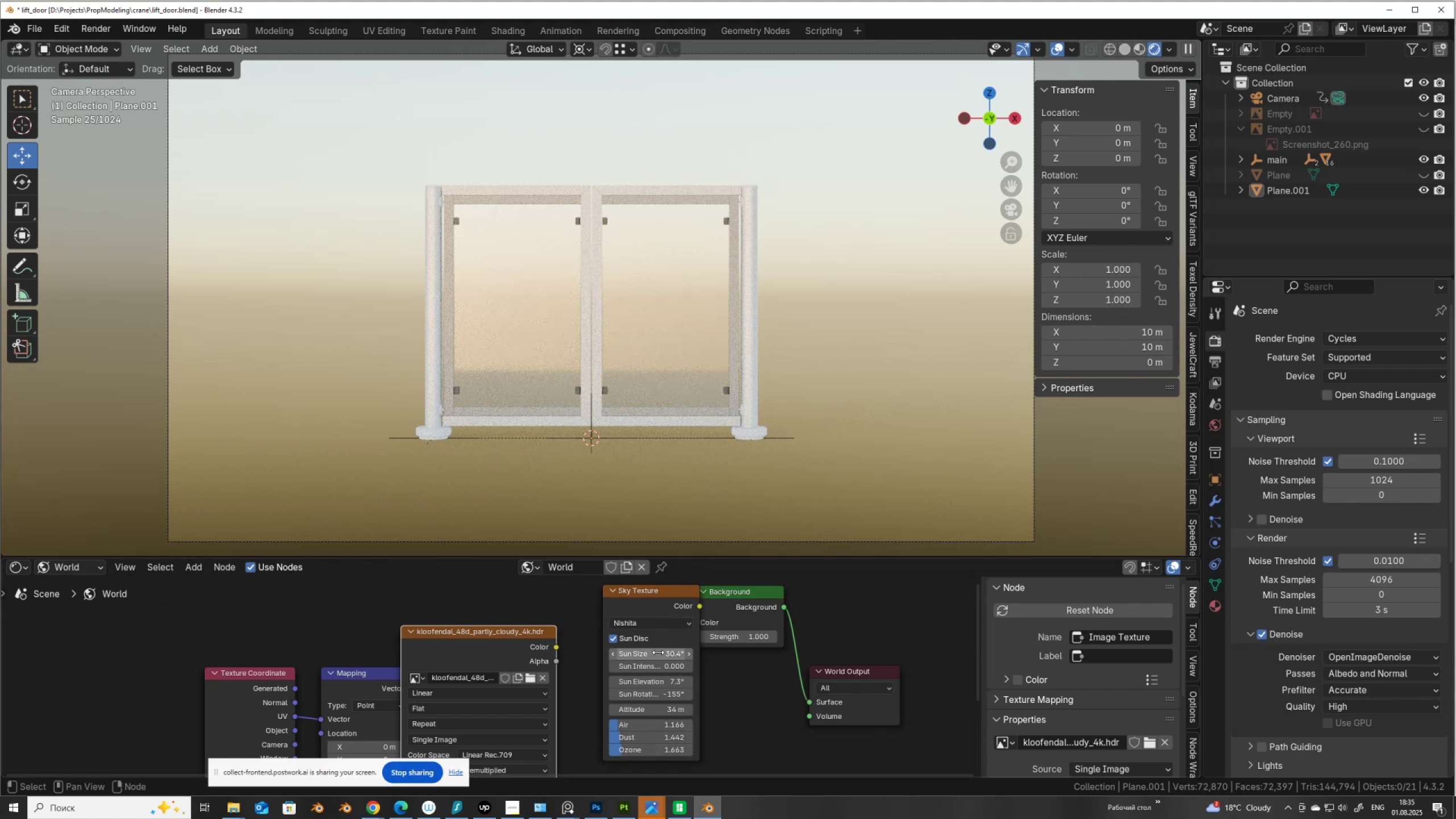 
left_click([667, 669])
 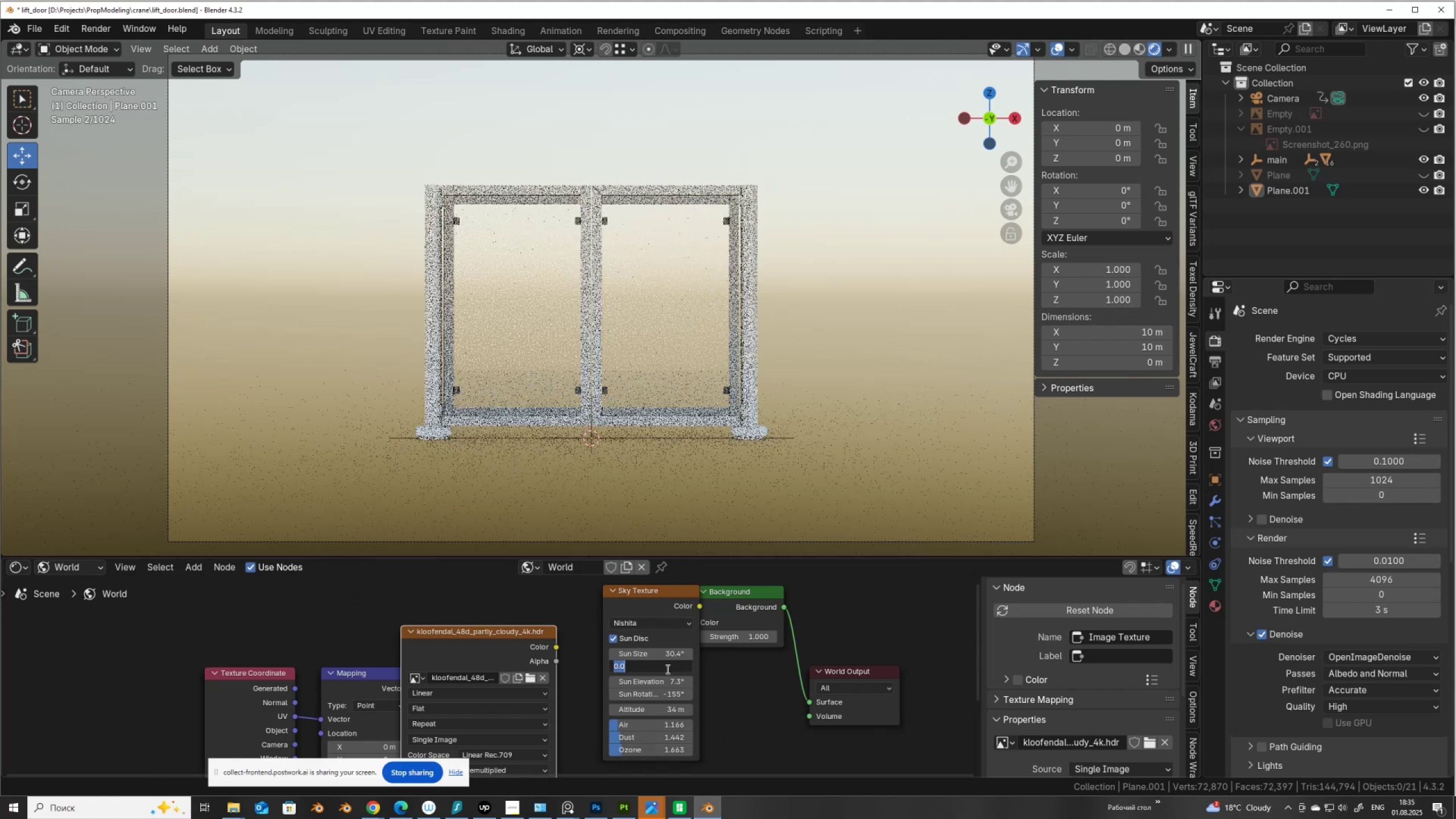 
key(Numpad0)
 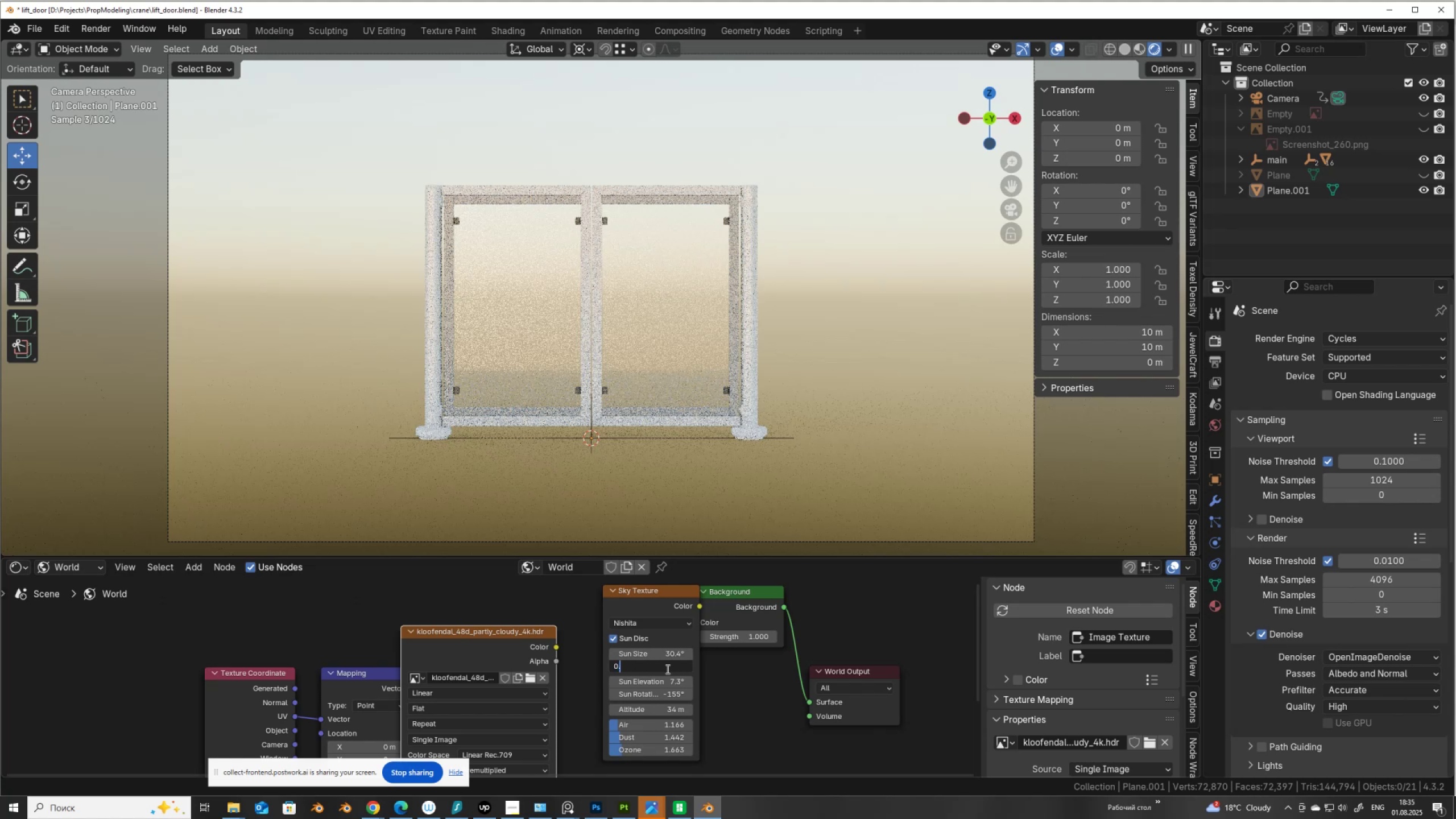 
key(NumpadDecimal)
 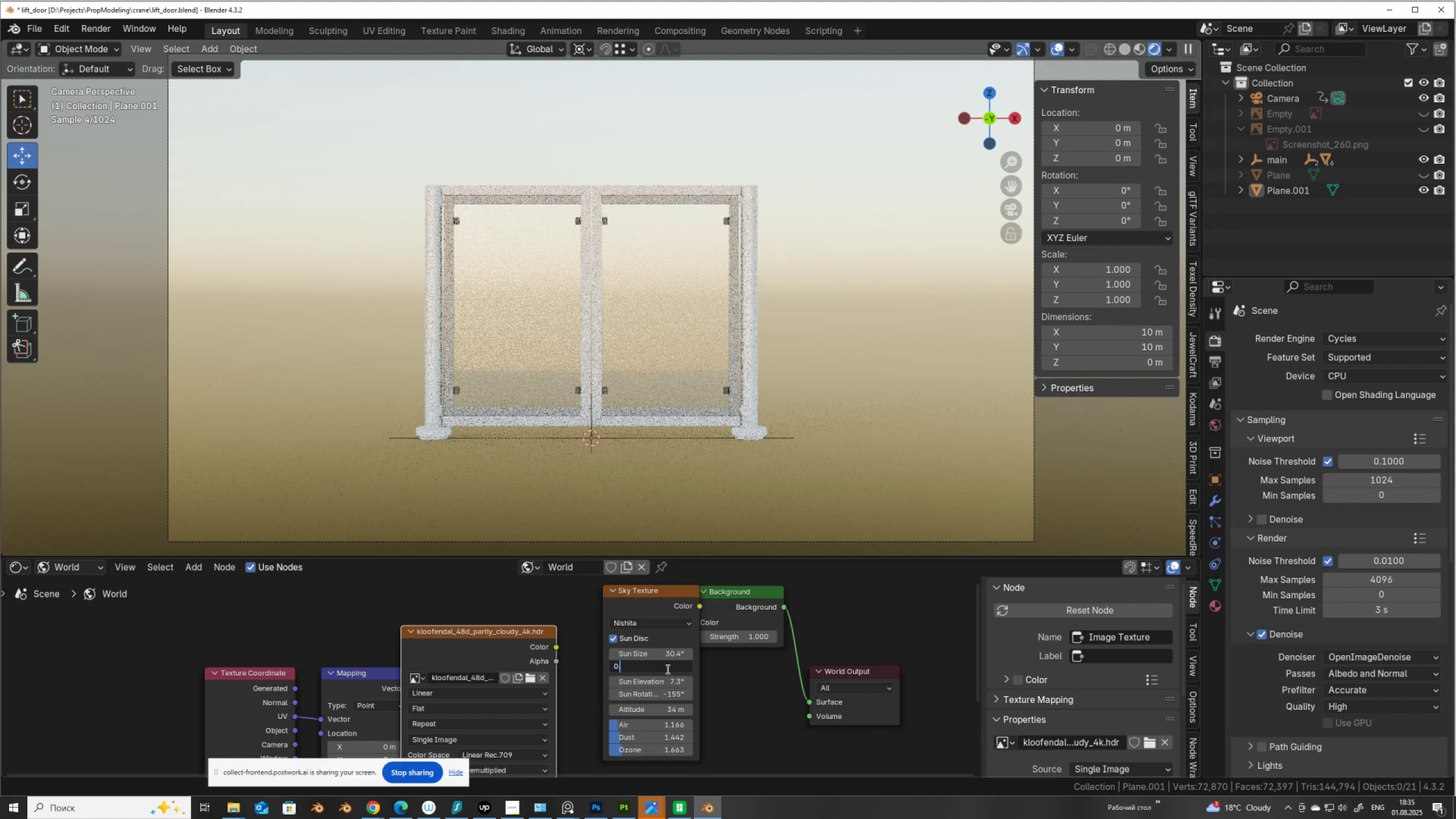 
key(Numpad1)
 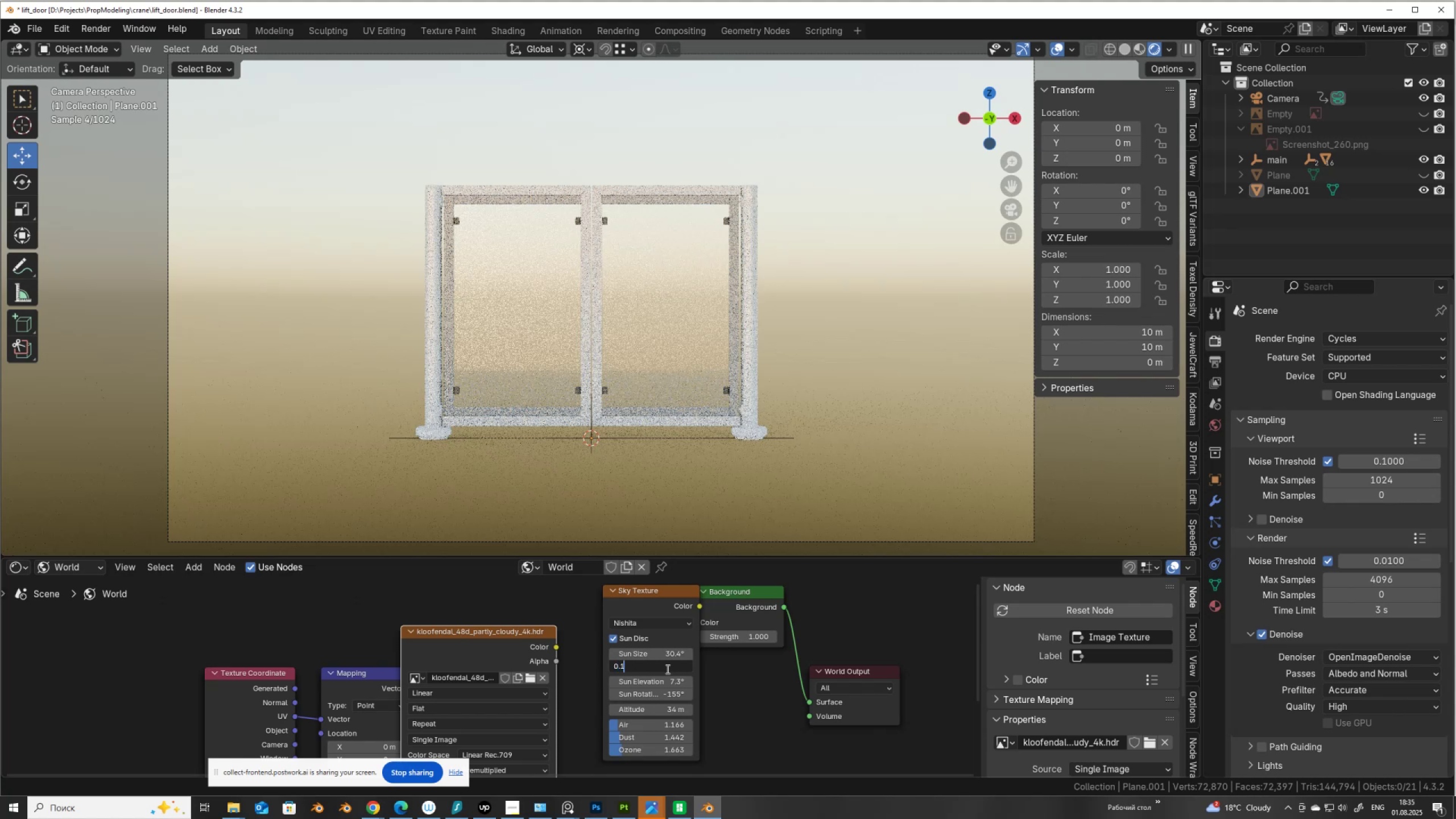 
key(NumpadEnter)
 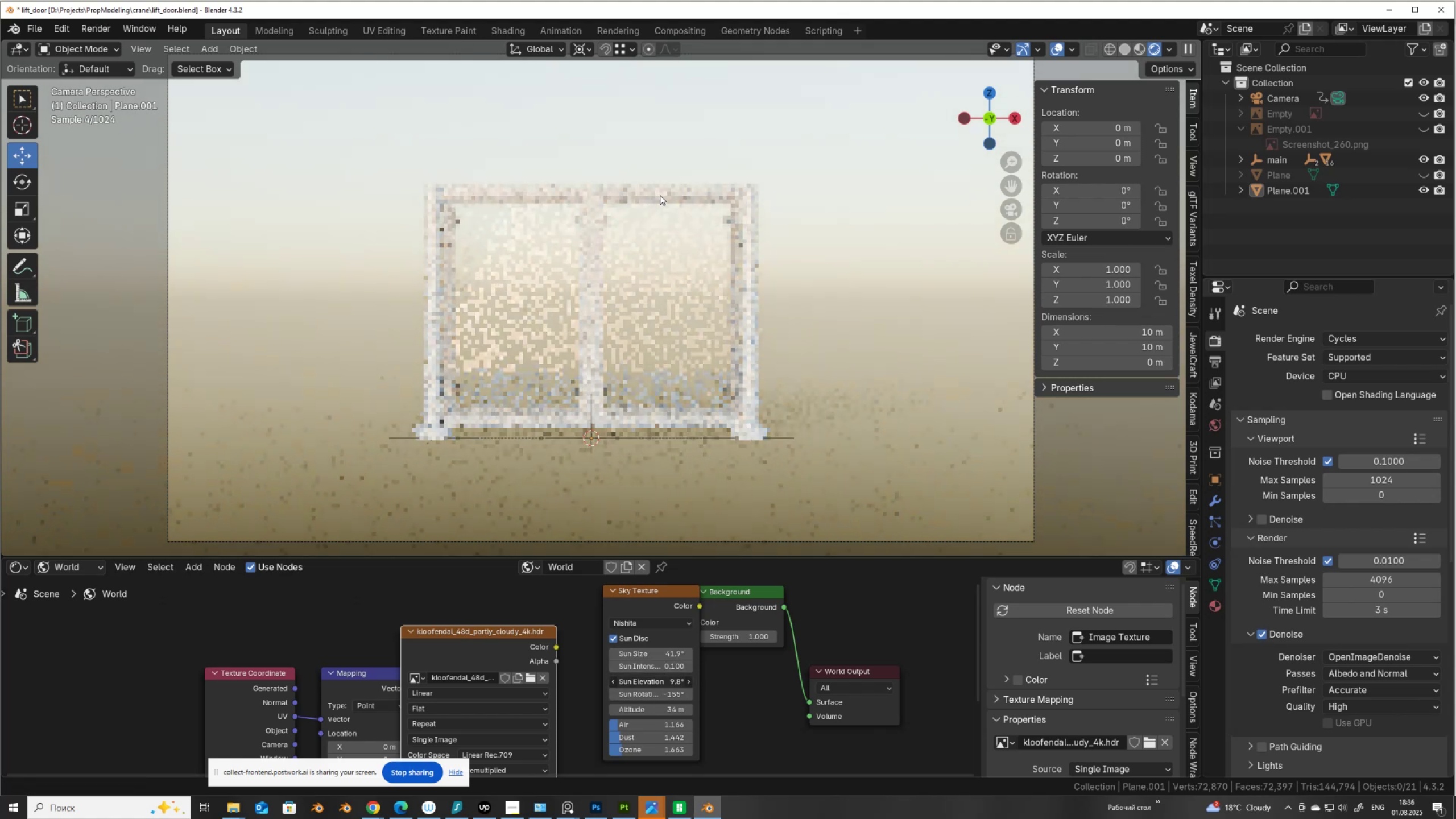 
wait(20.54)
 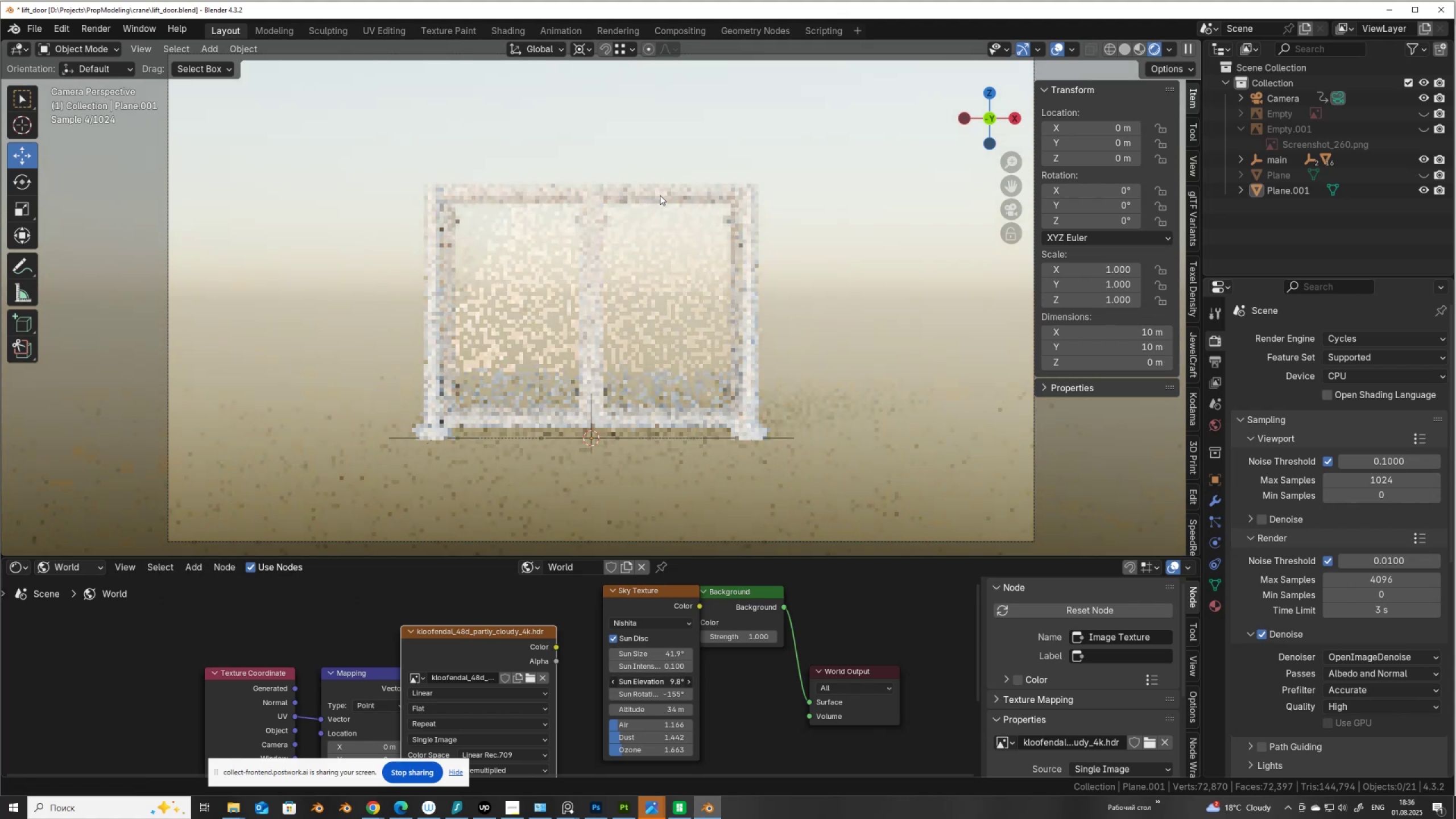 
mouse_move([653, 695])
 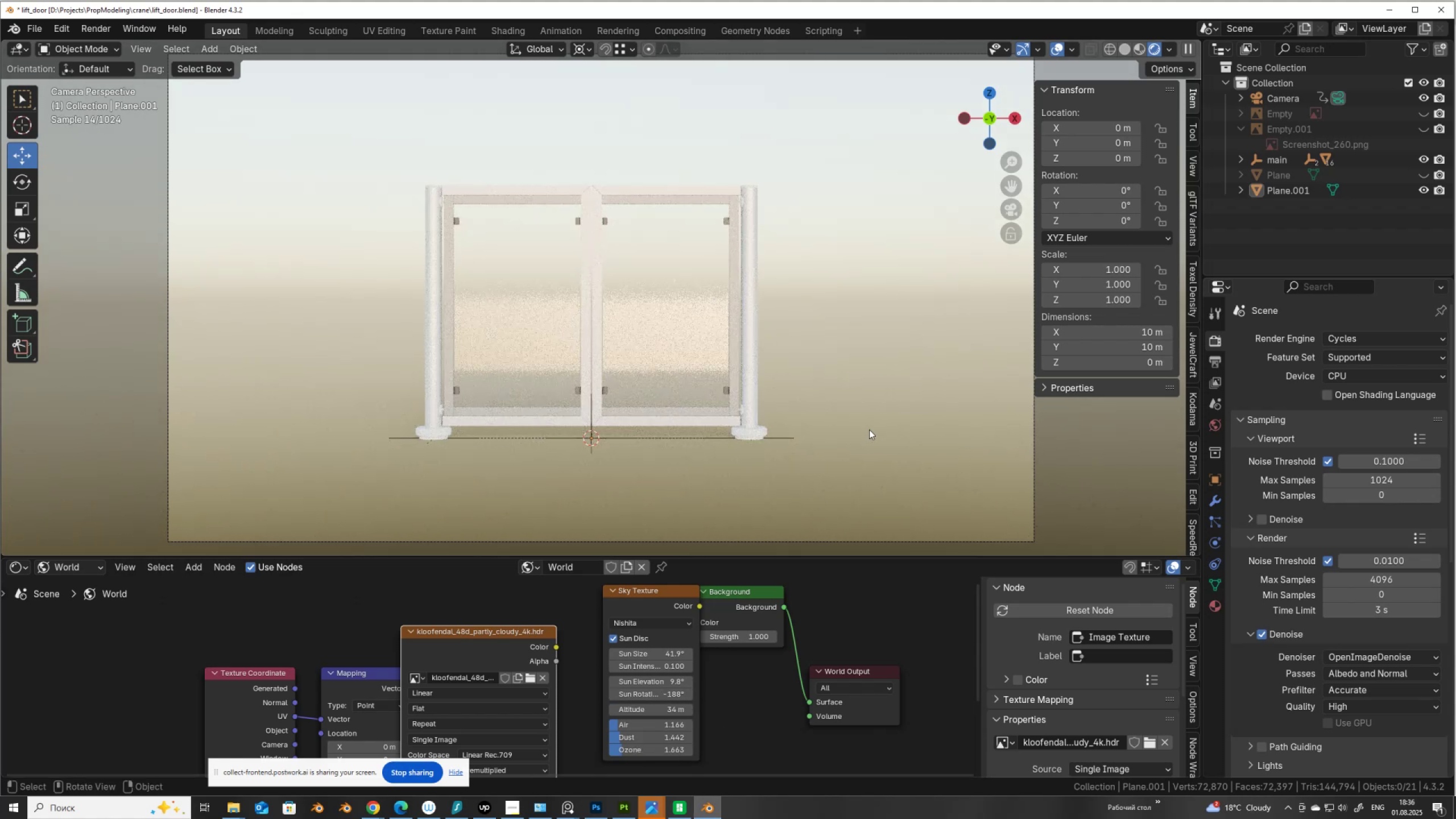 
key(Control+F12)
 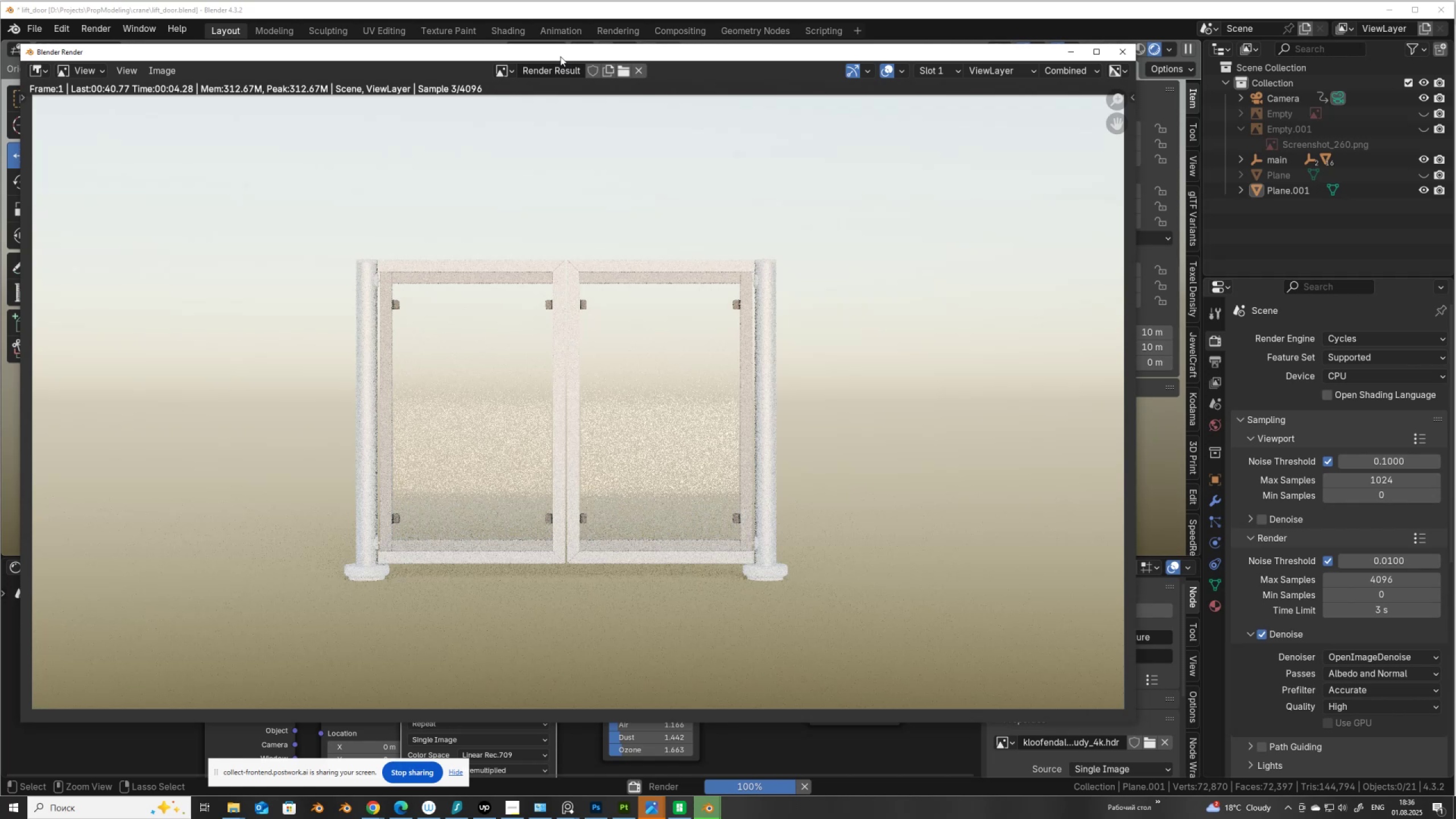 
wait(28.52)
 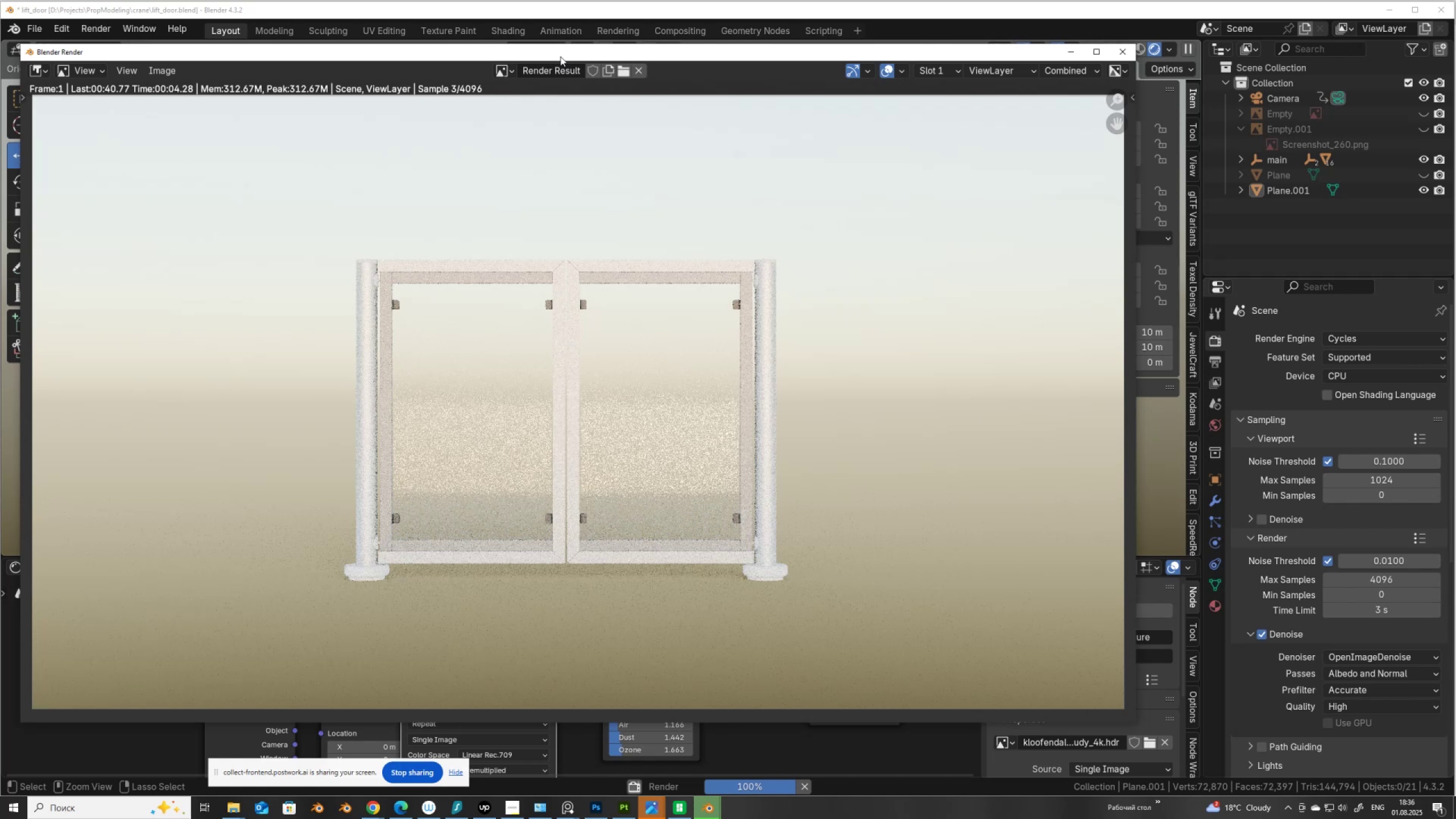 
mouse_move([744, 779])
 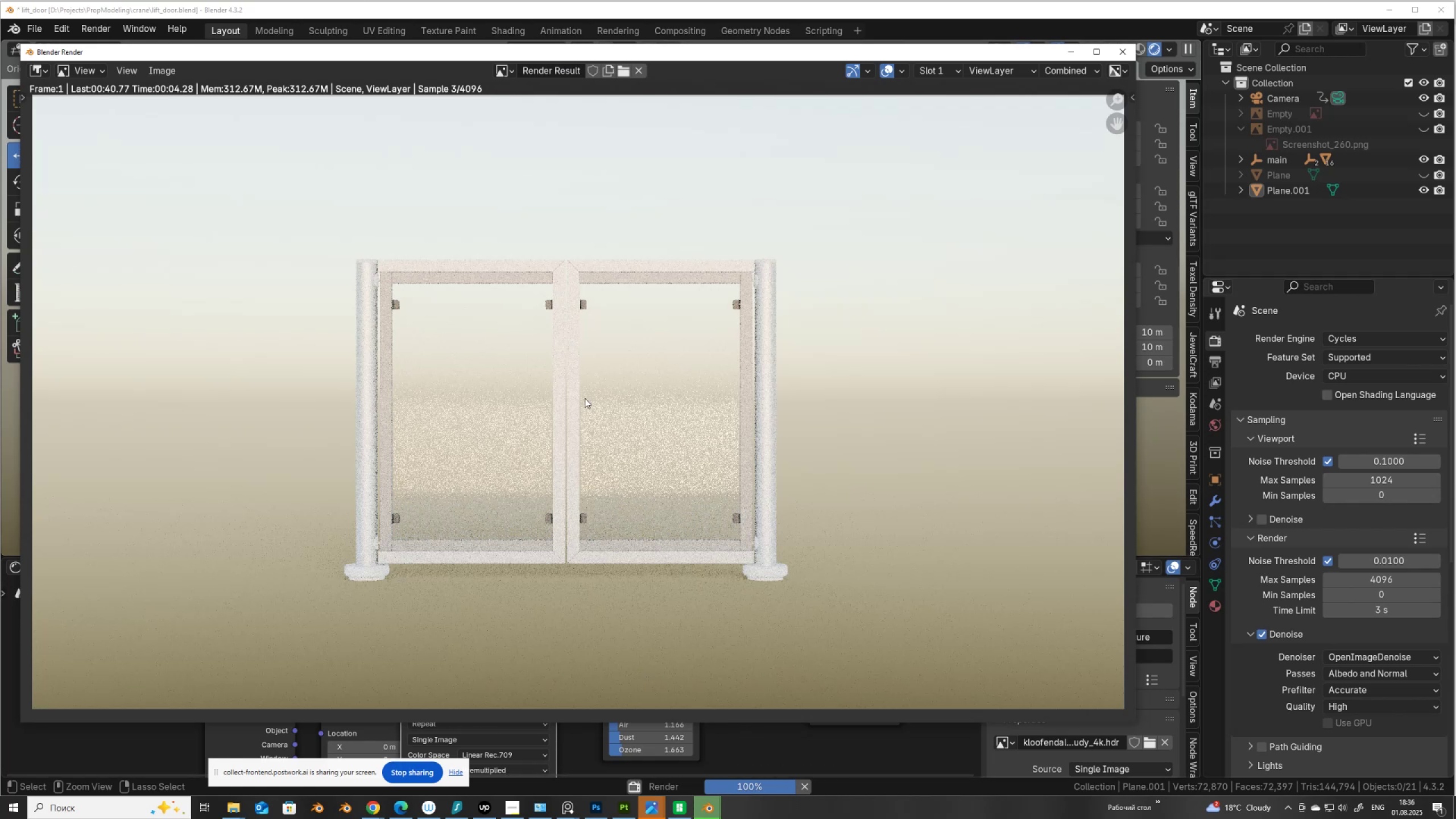 
scroll: coordinate [585, 398], scroll_direction: down, amount: 2.0
 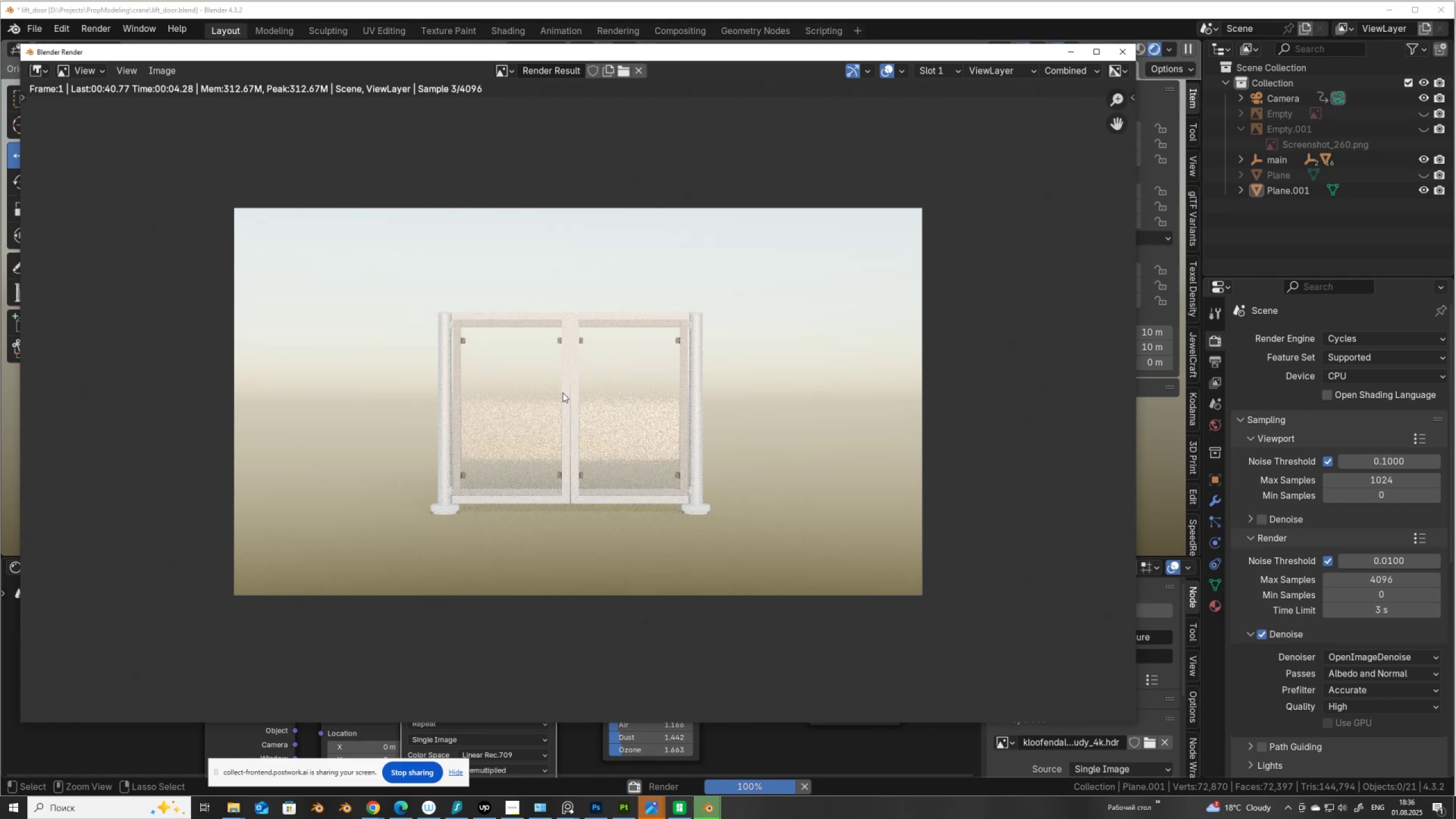 
scroll: coordinate [562, 393], scroll_direction: up, amount: 1.0
 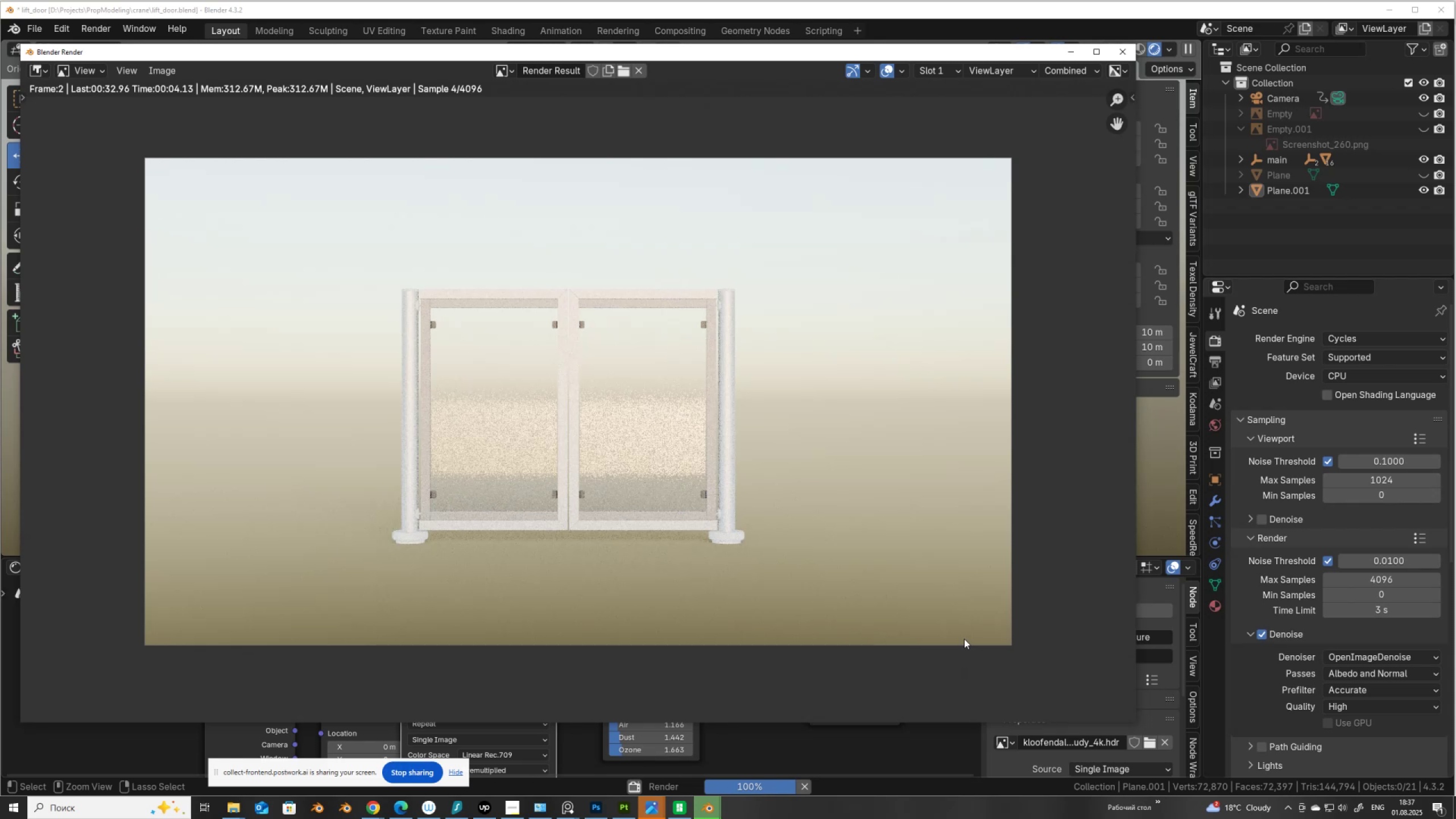 
wait(16.59)
 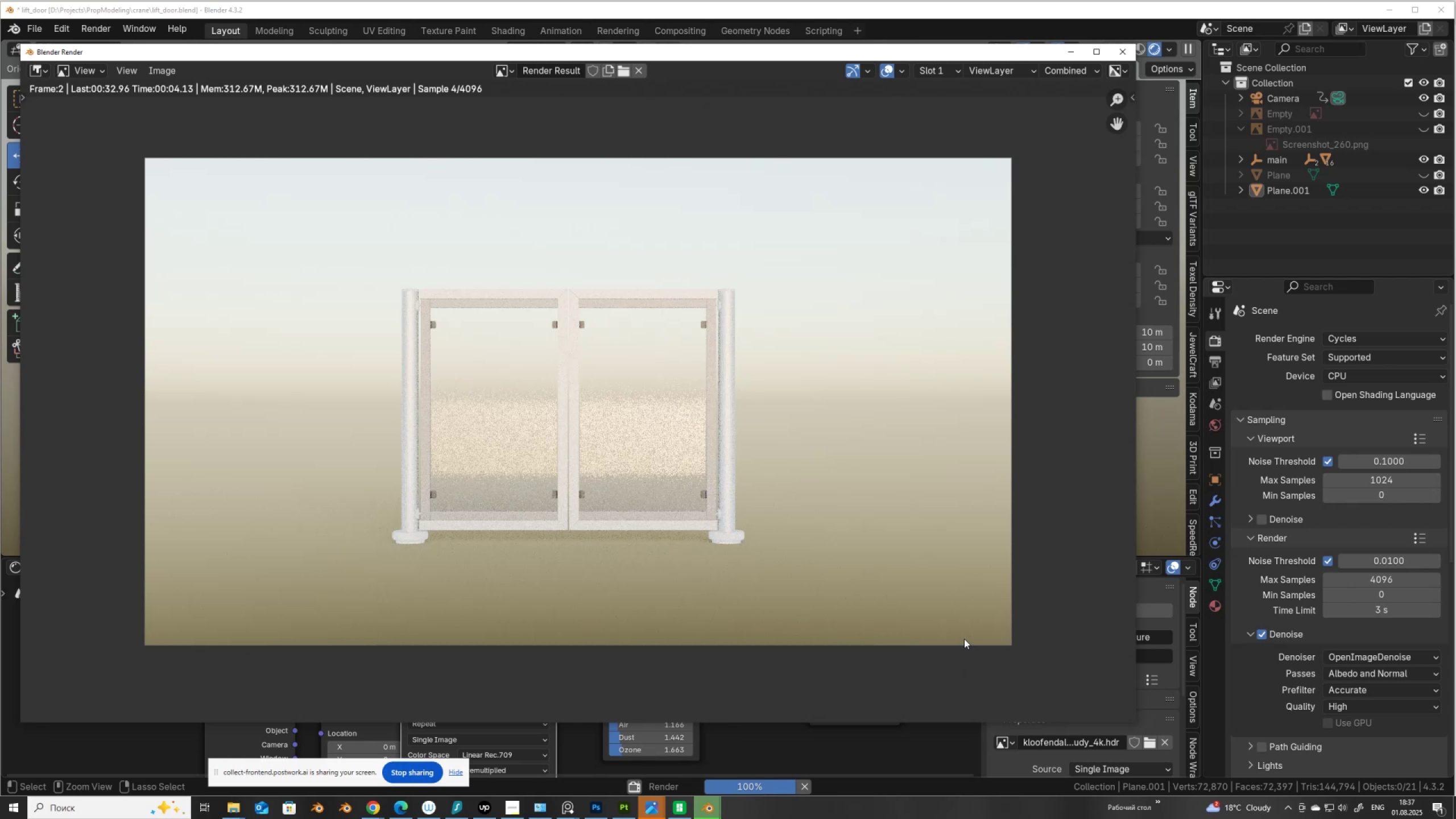 
left_click([803, 787])
 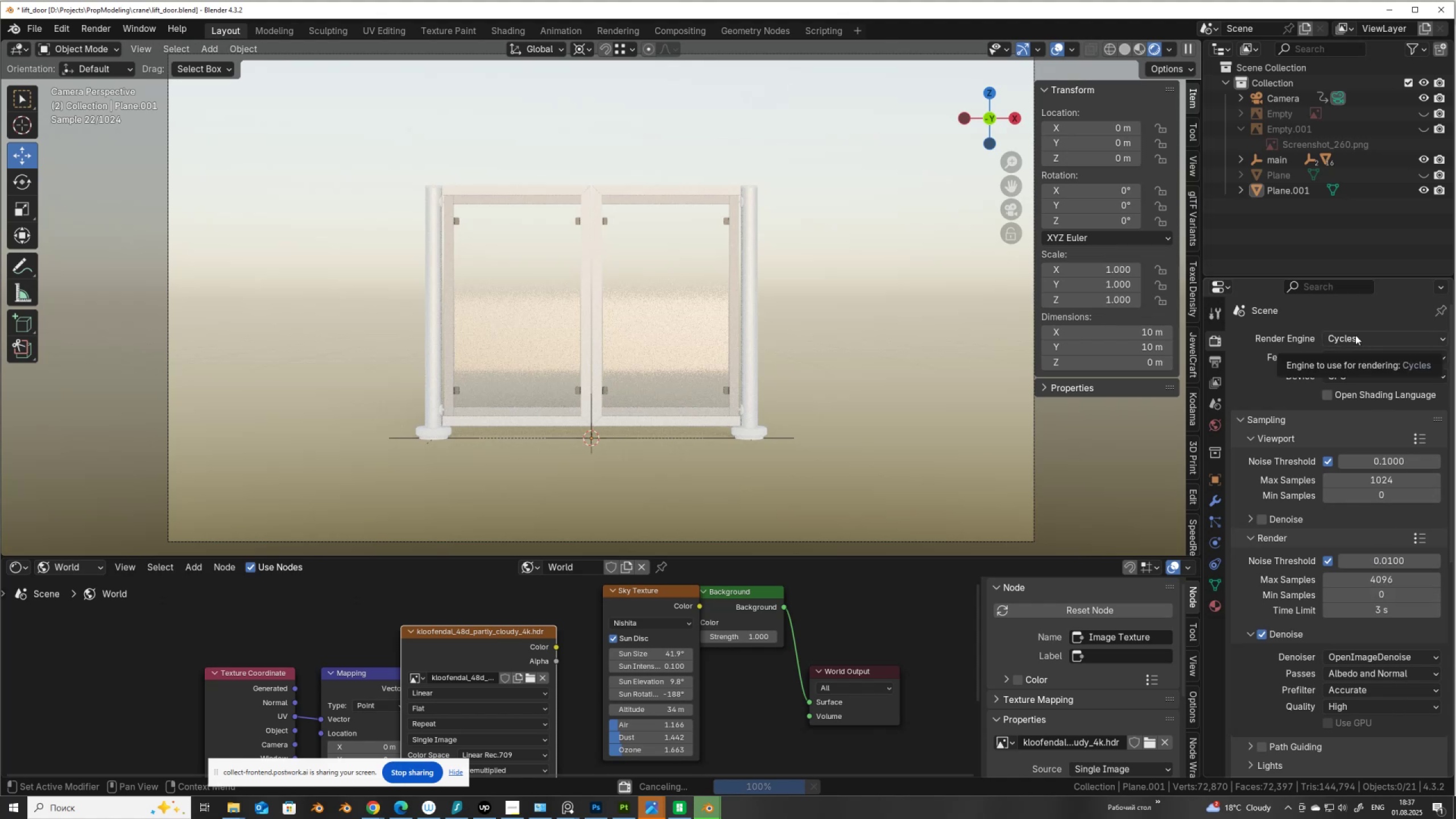 
wait(6.64)
 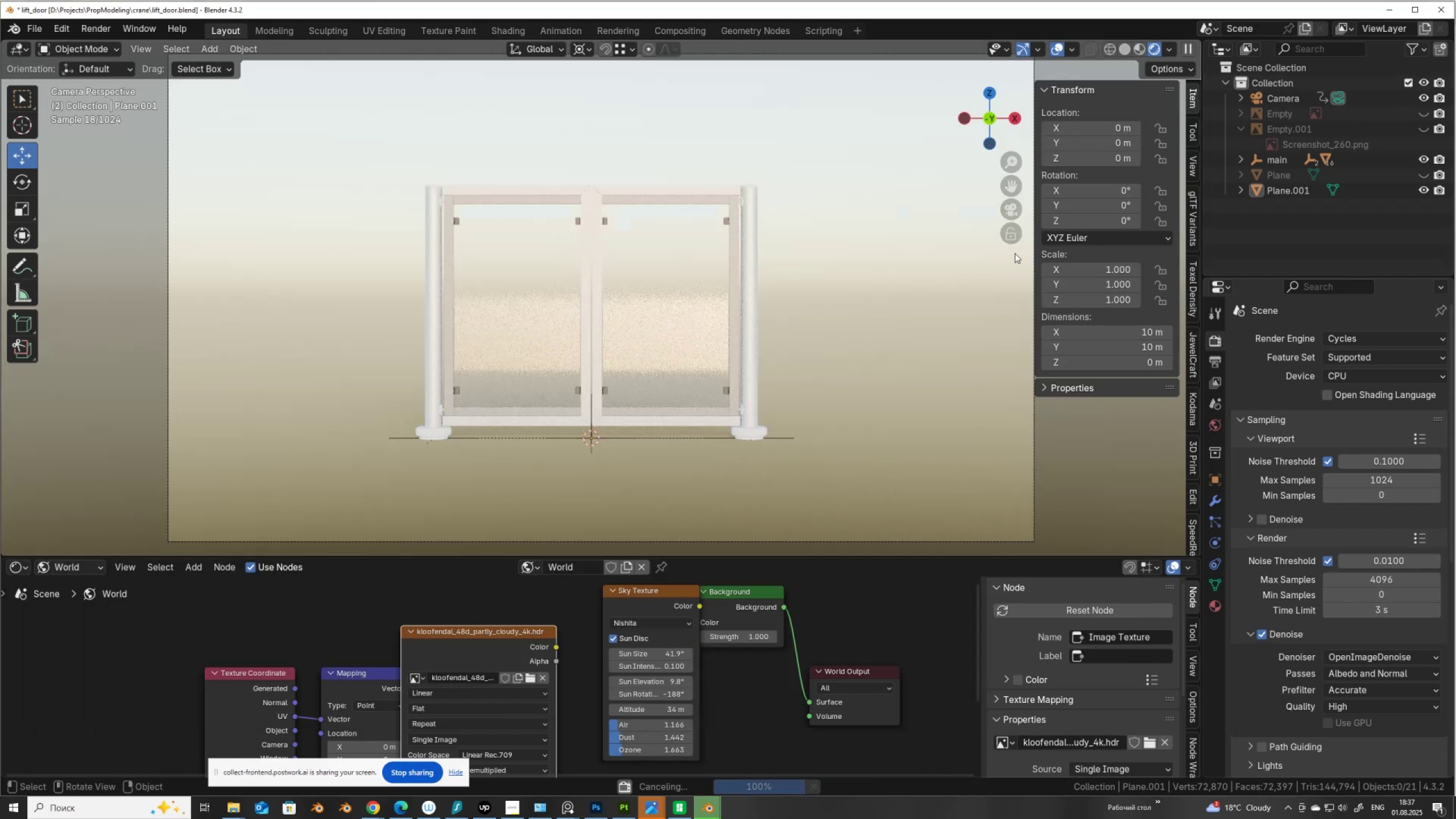 
left_click([1355, 335])
 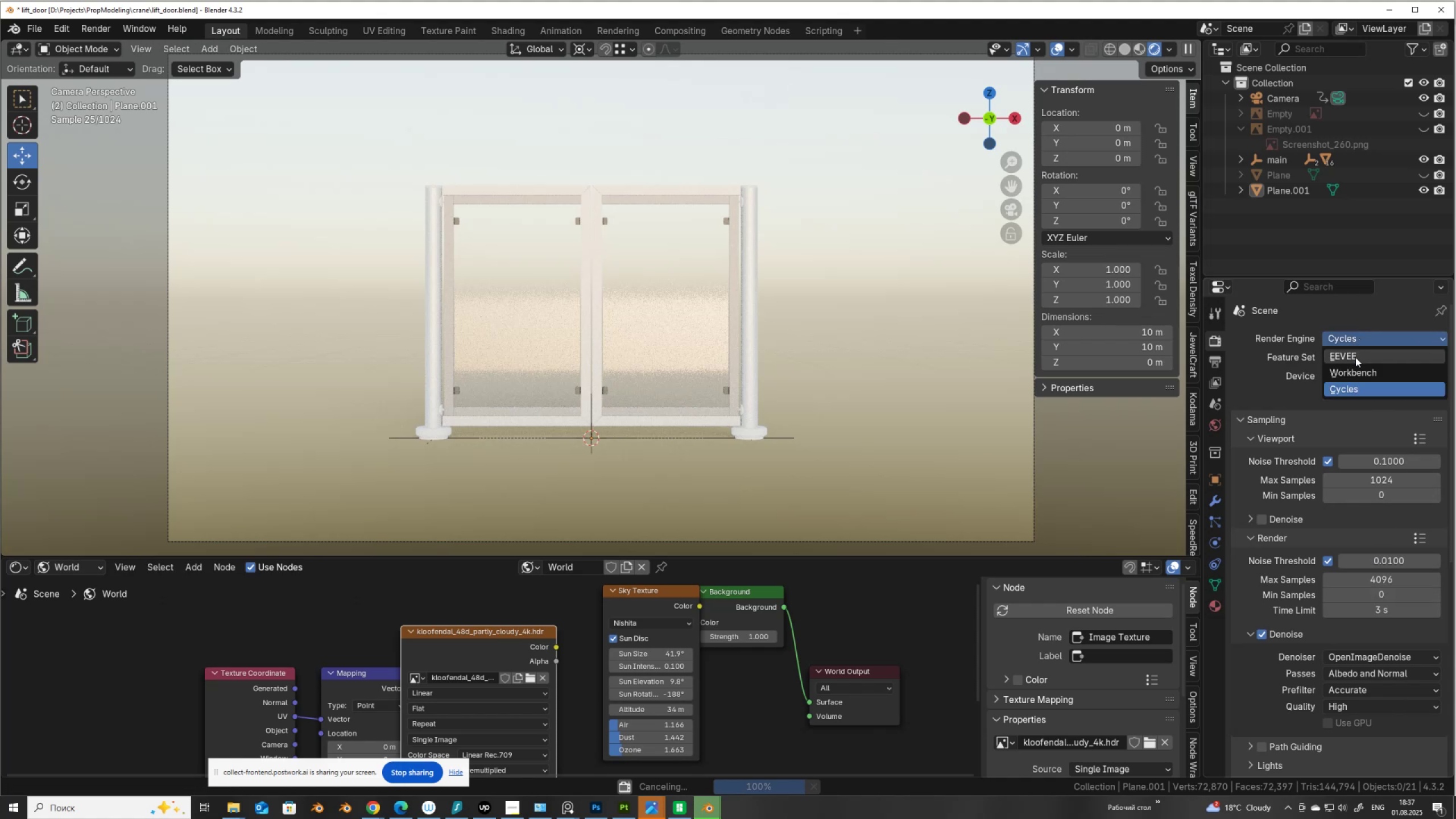 
left_click([1355, 357])
 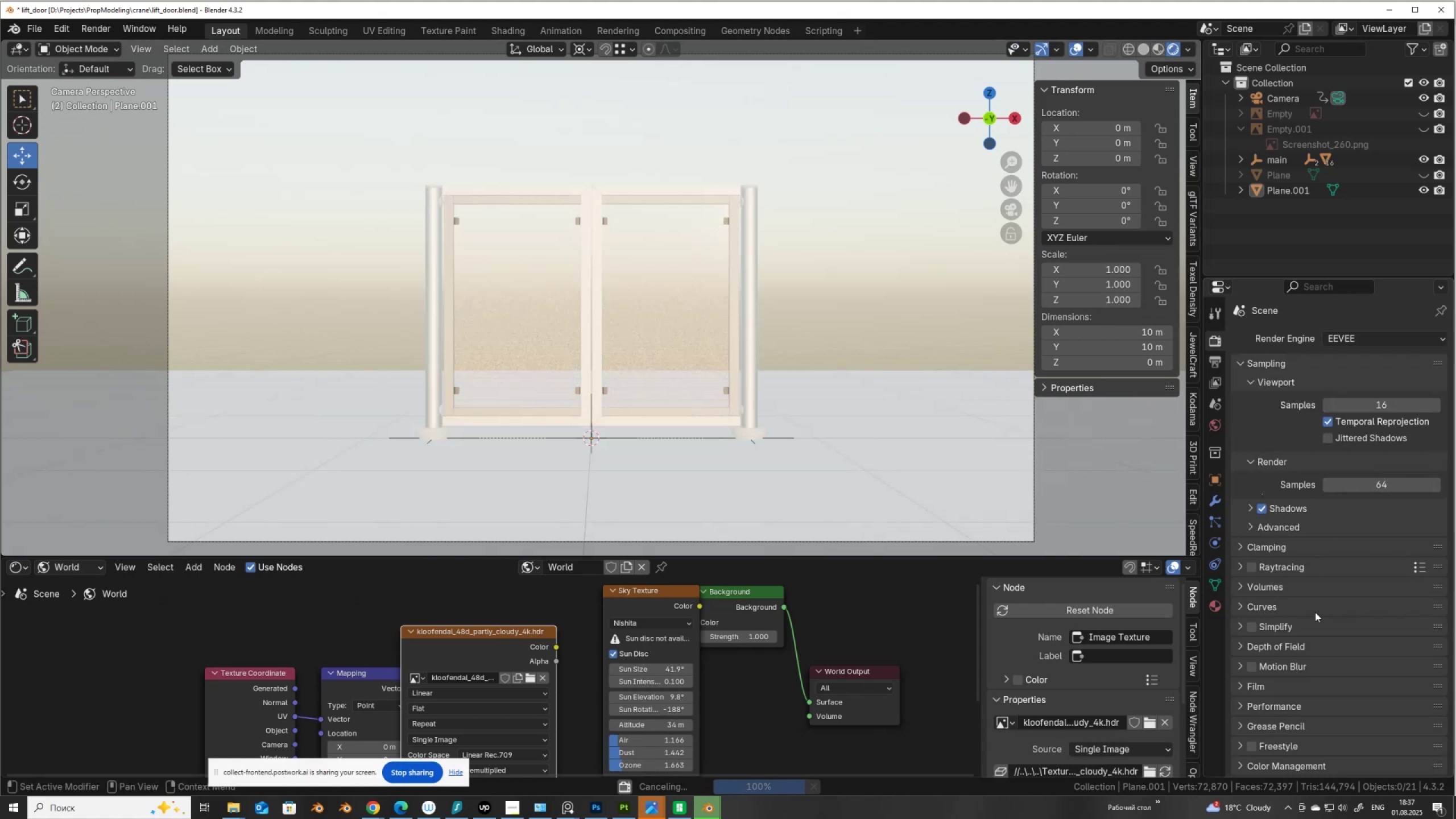 
wait(6.52)
 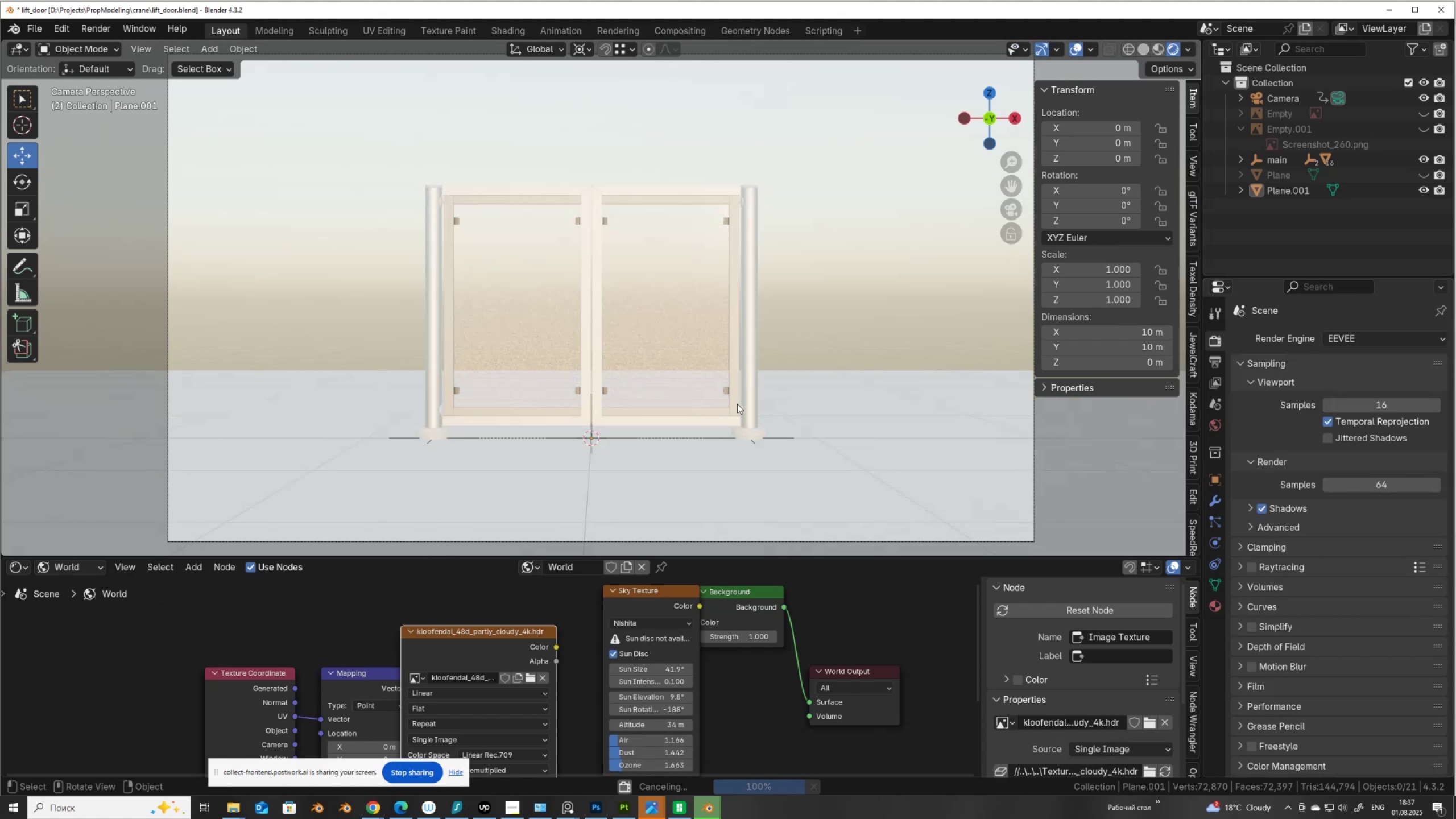 
scroll: coordinate [1315, 612], scroll_direction: down, amount: 2.0
 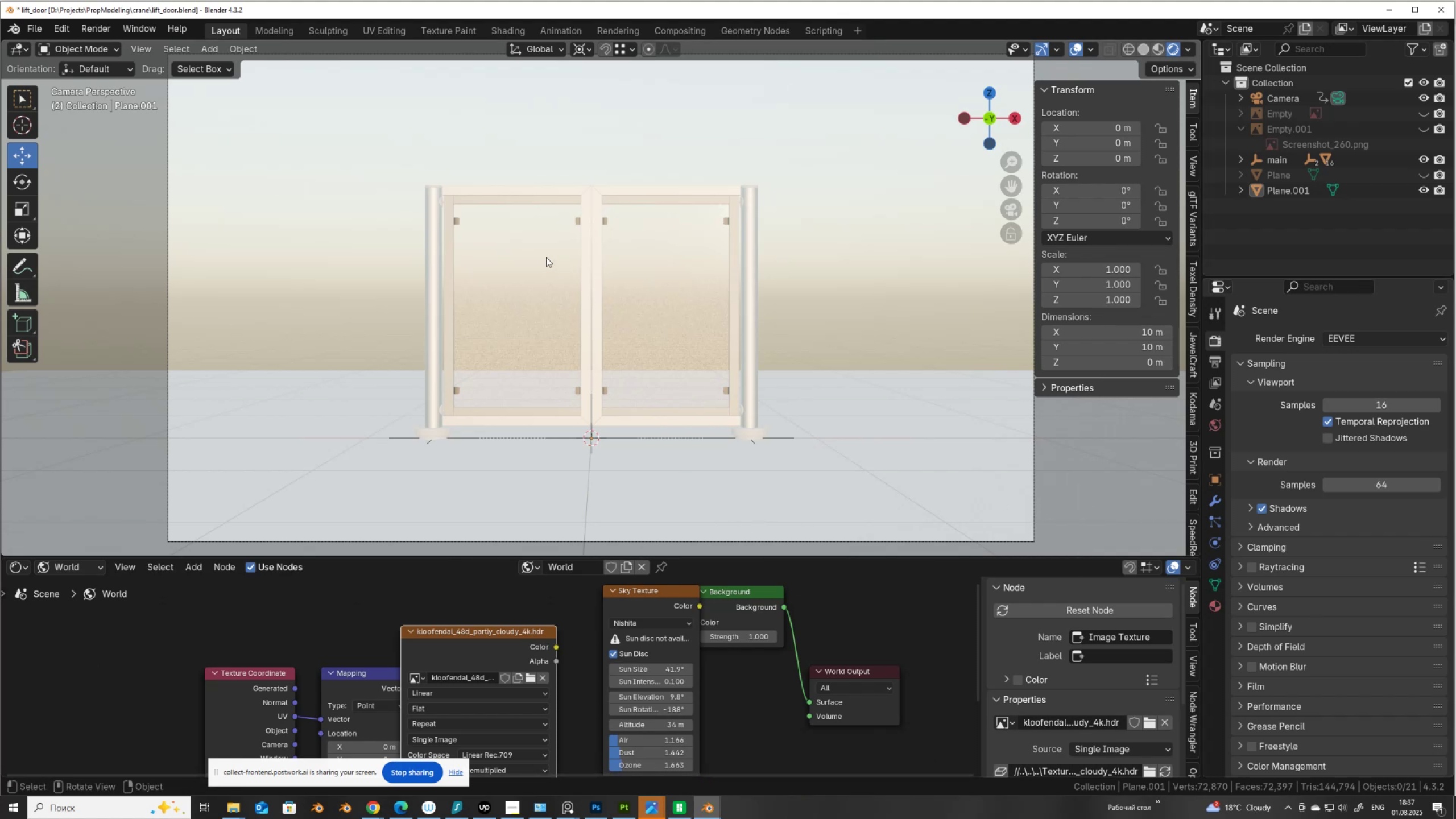 
wait(6.77)
 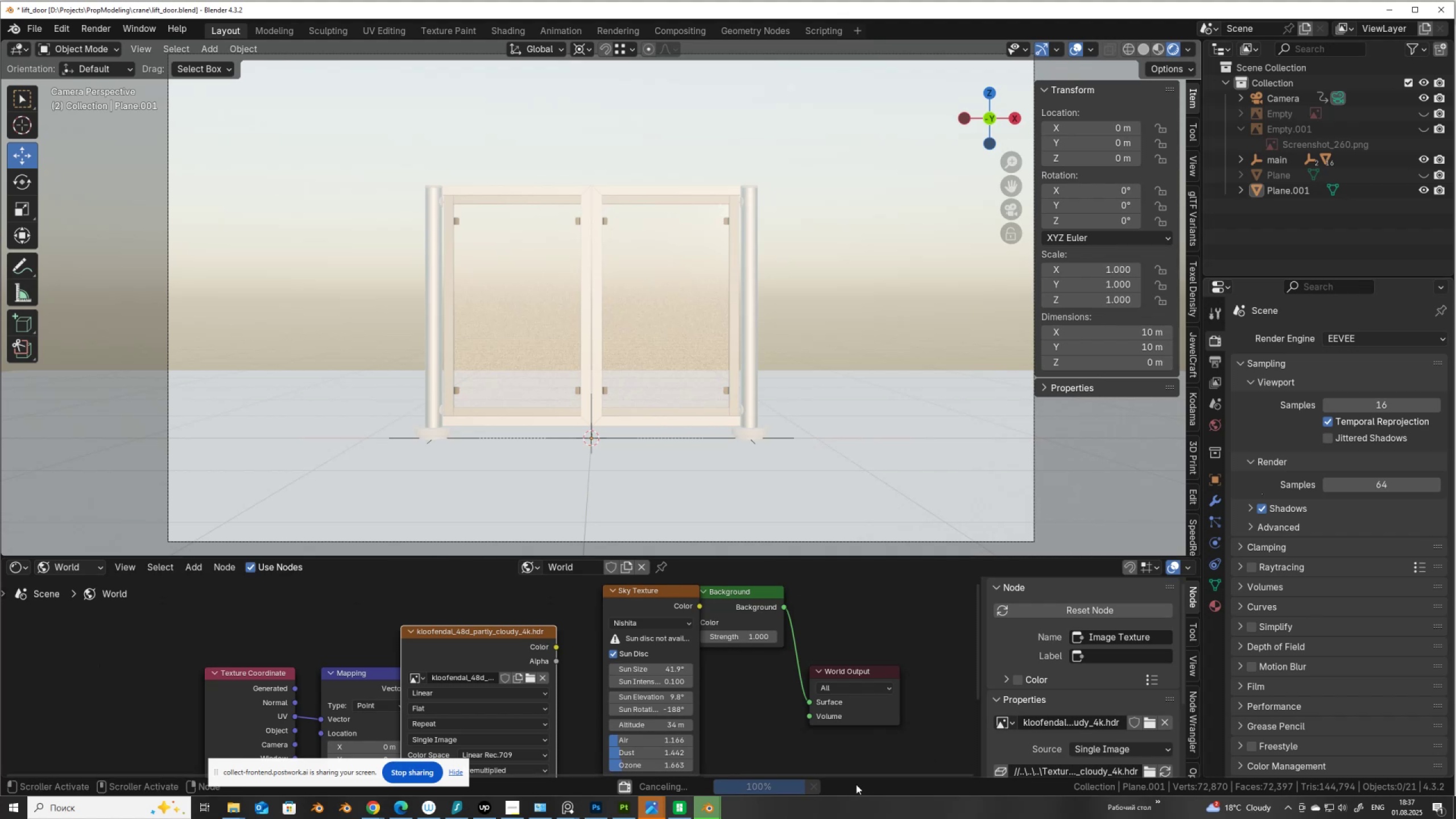 
left_click([1217, 365])
 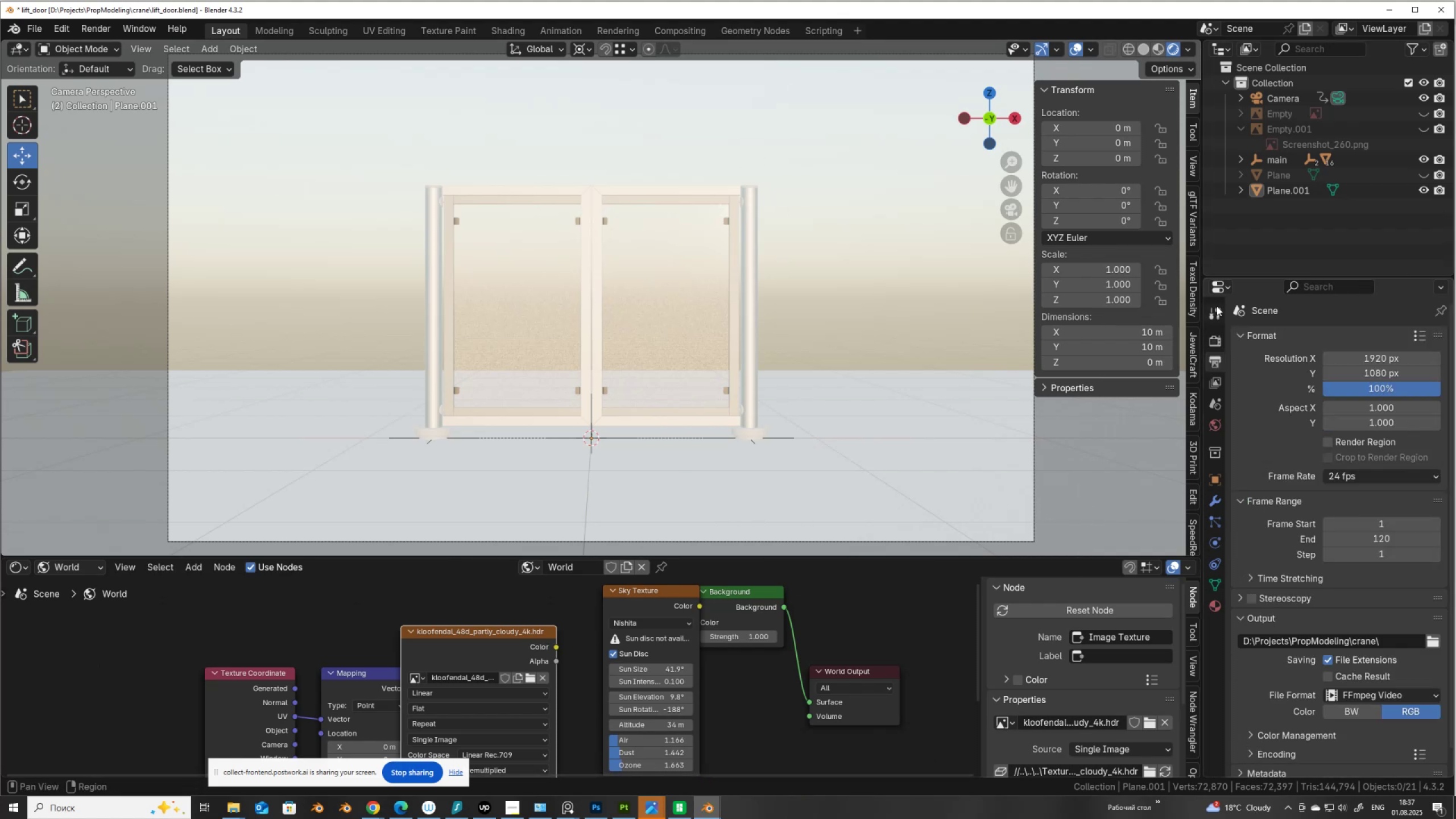 
left_click([1217, 313])
 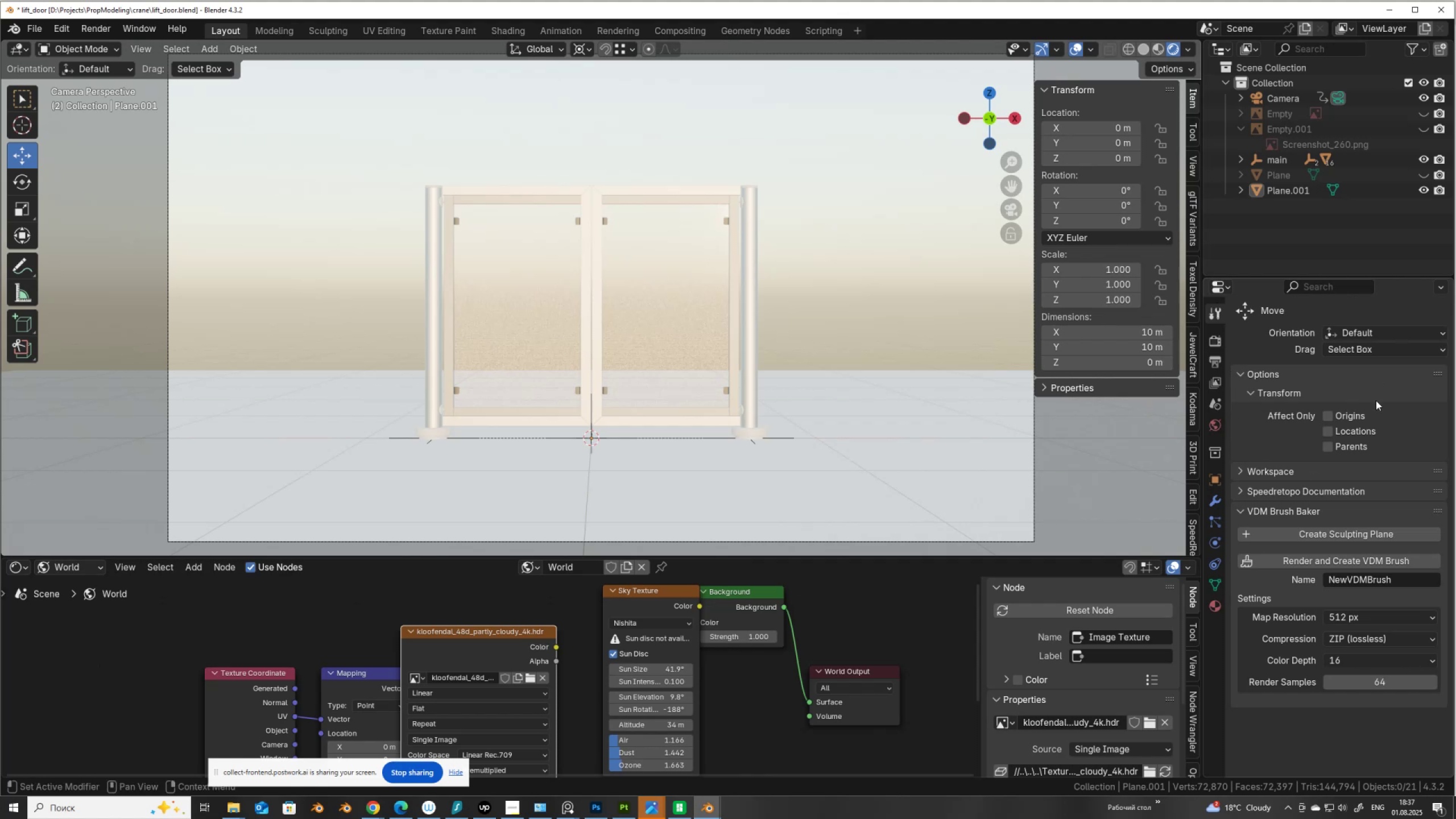 
scroll: coordinate [1370, 406], scroll_direction: up, amount: 2.0
 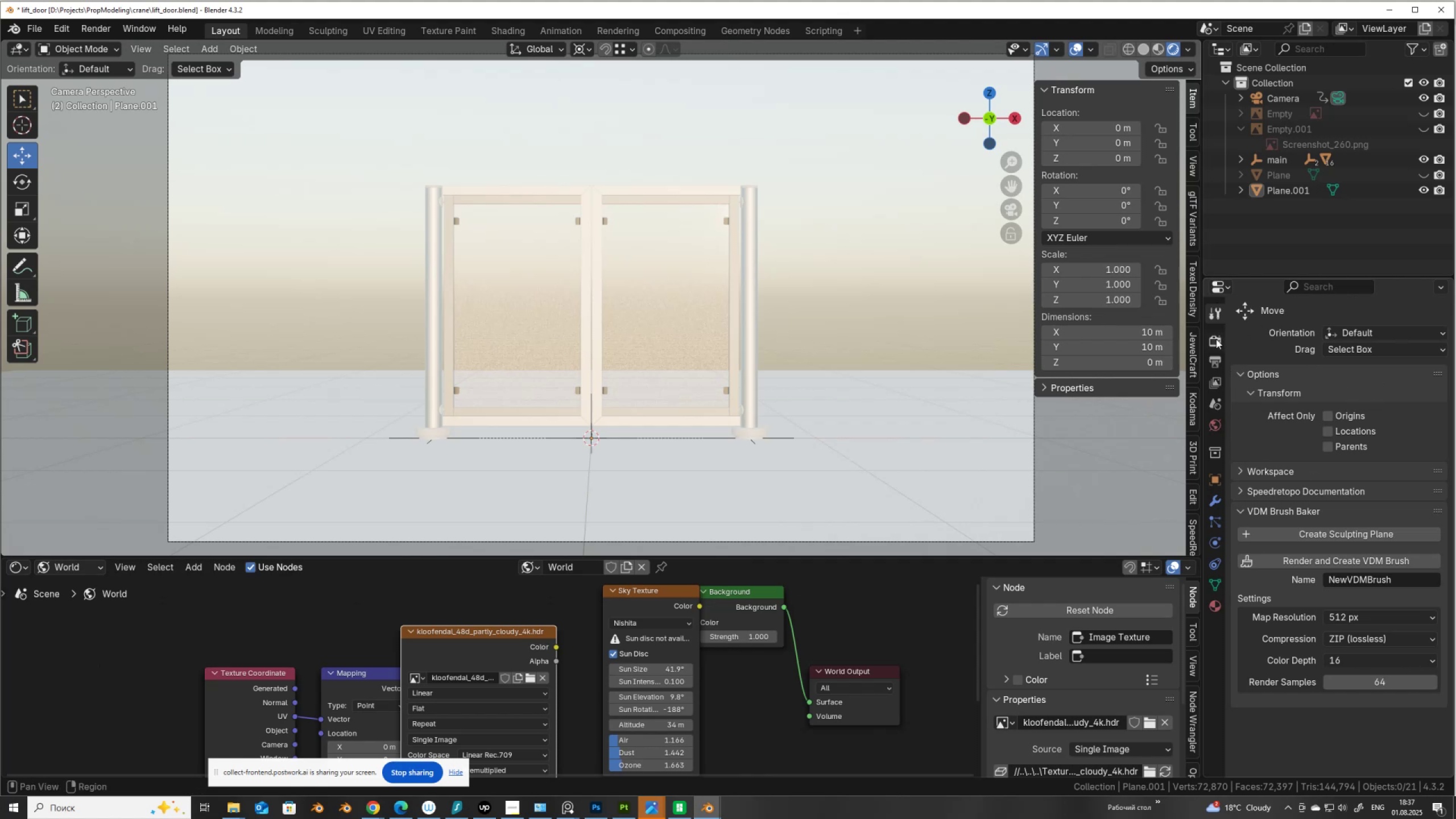 
left_click([1216, 339])
 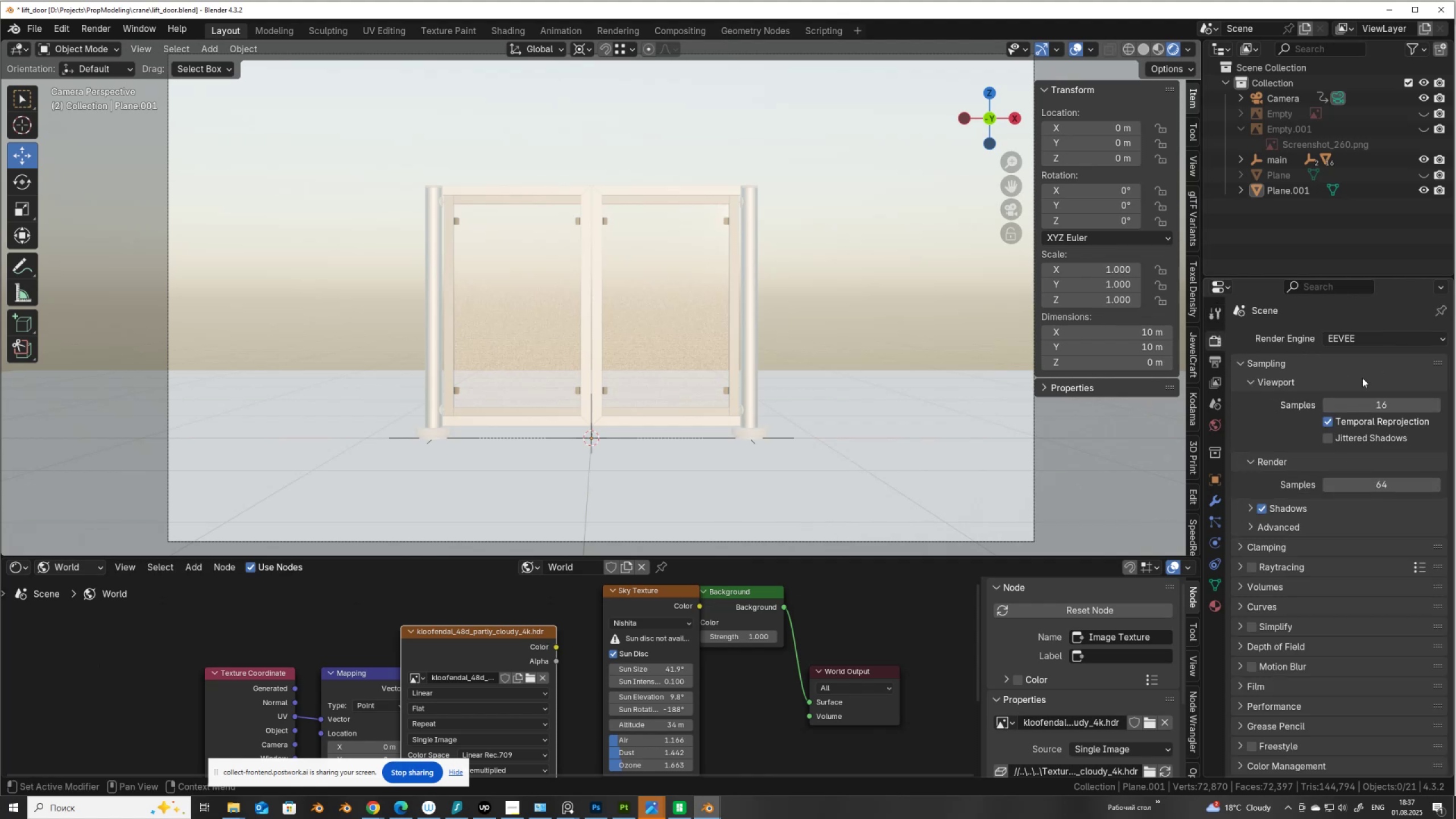 
scroll: coordinate [1363, 375], scroll_direction: up, amount: 5.0
 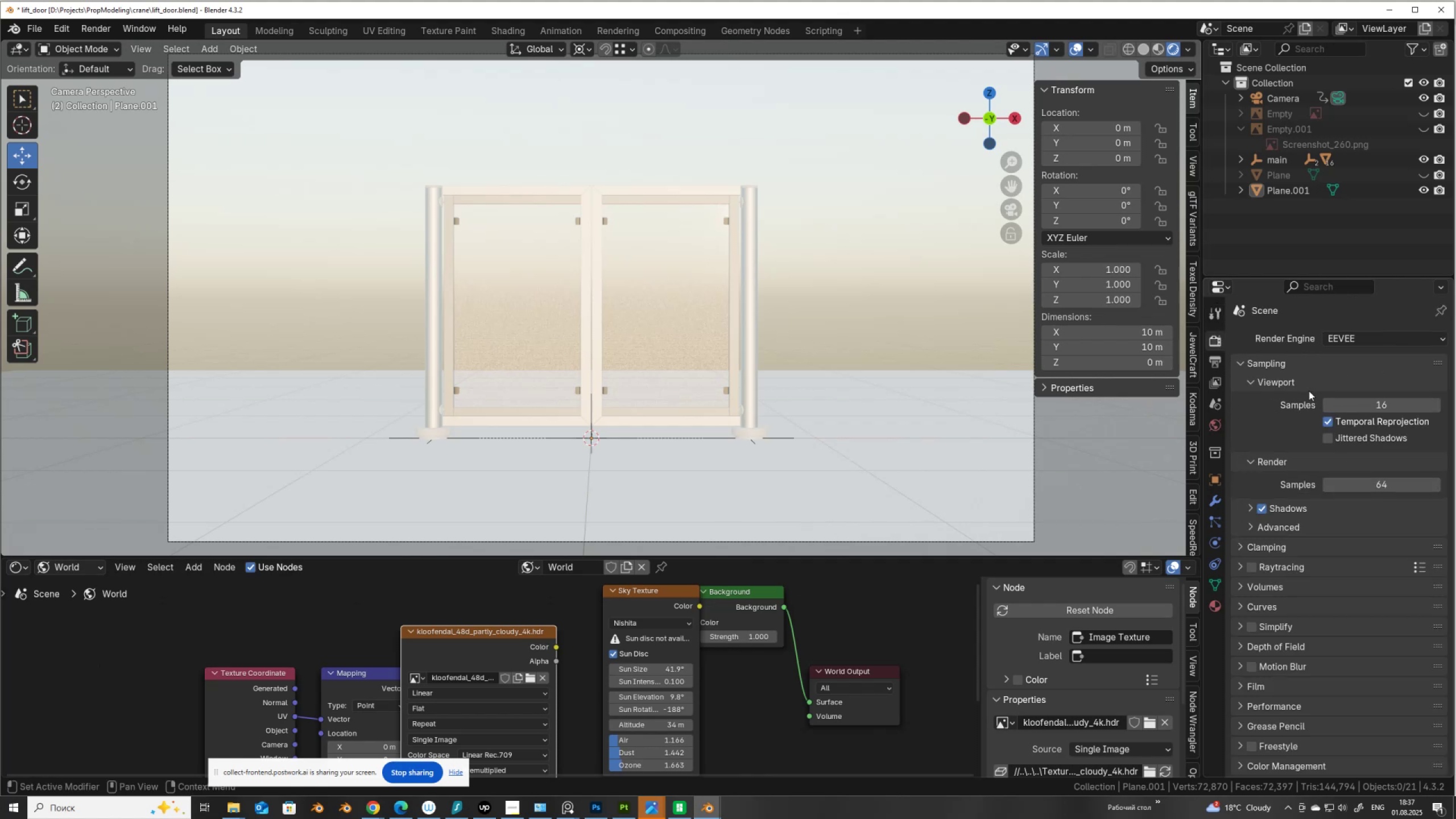 
key(Control+F12)
 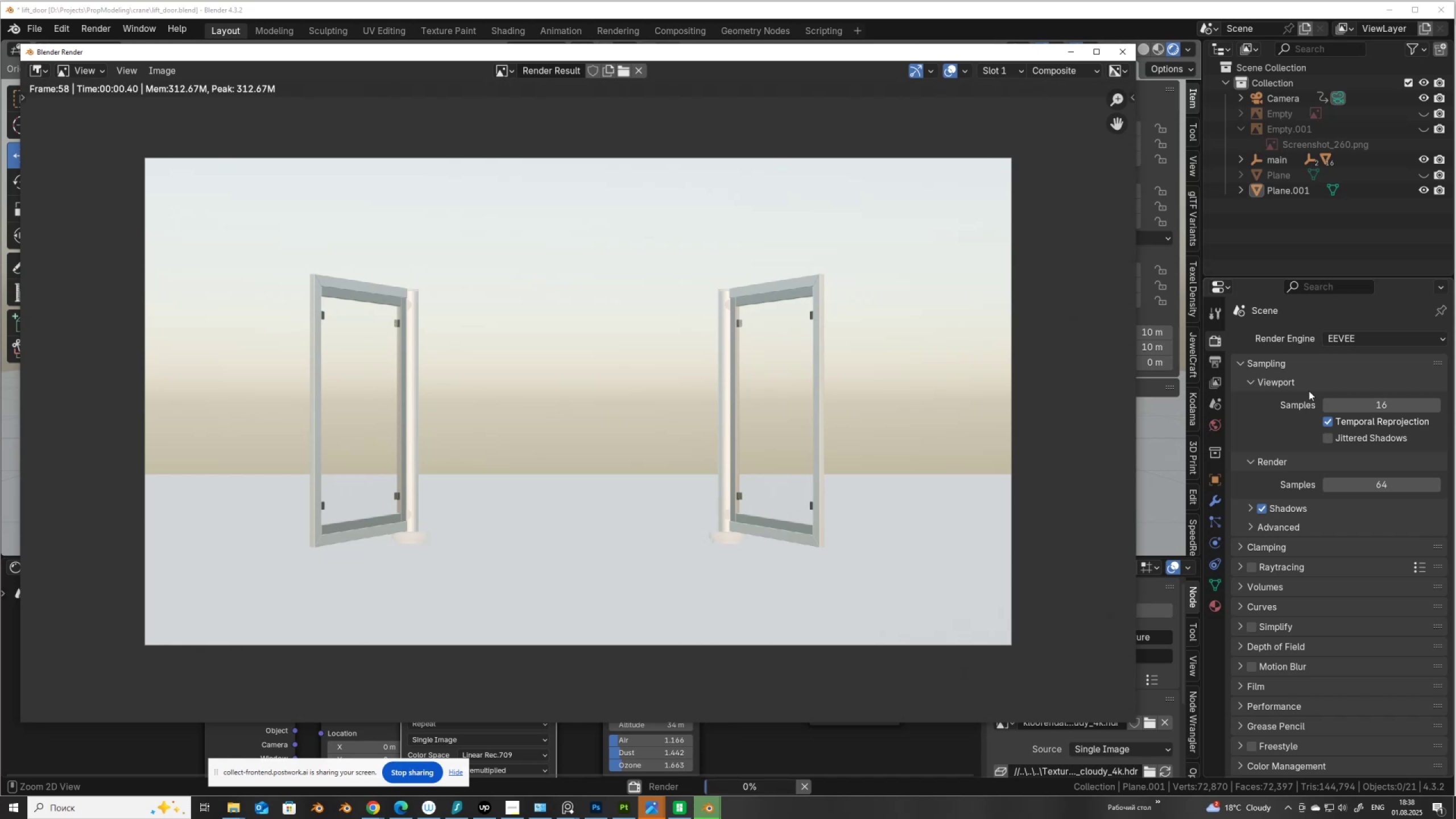 
wait(32.77)
 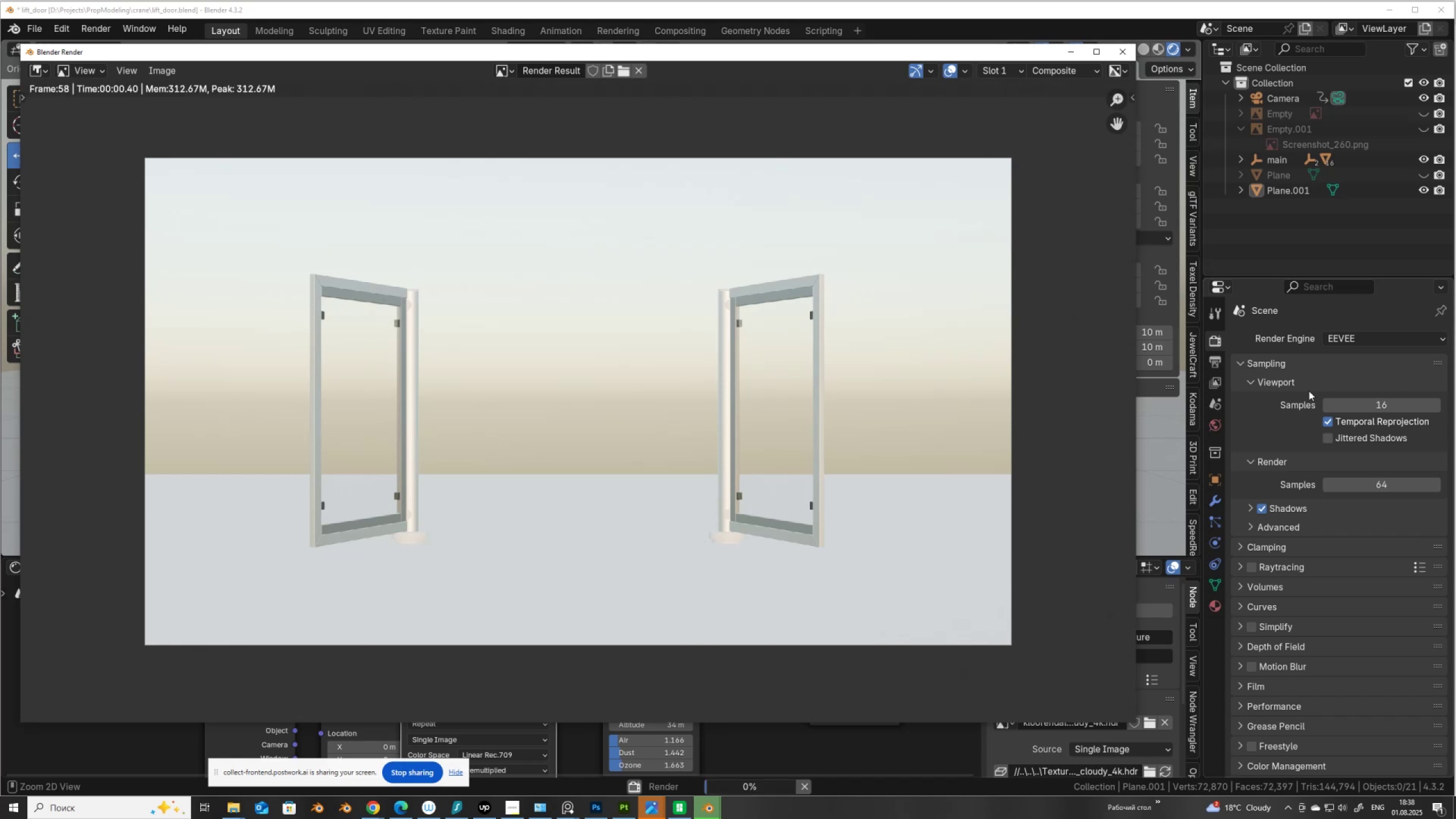 
left_click([373, 811])
 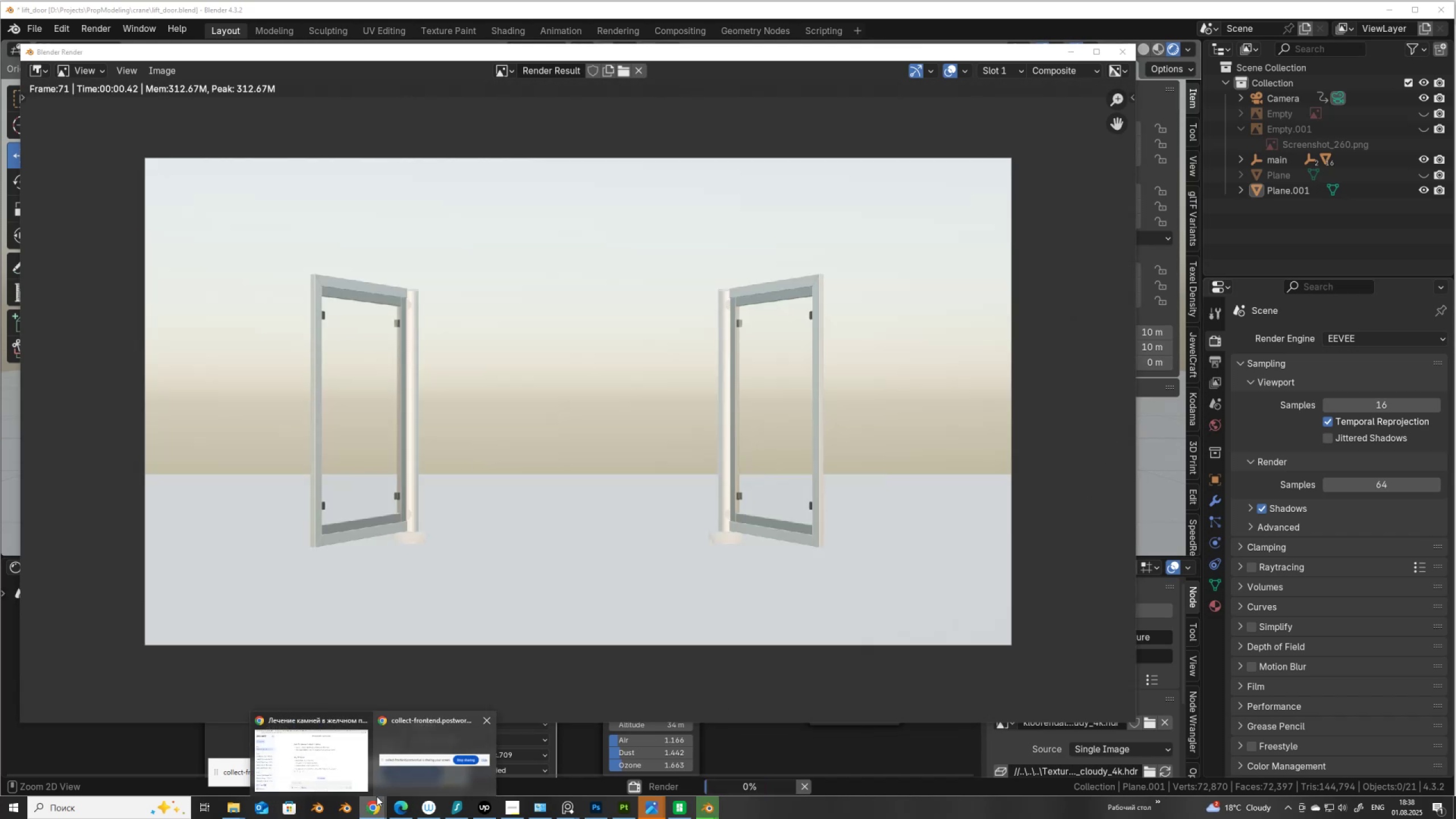 
left_click([375, 802])
 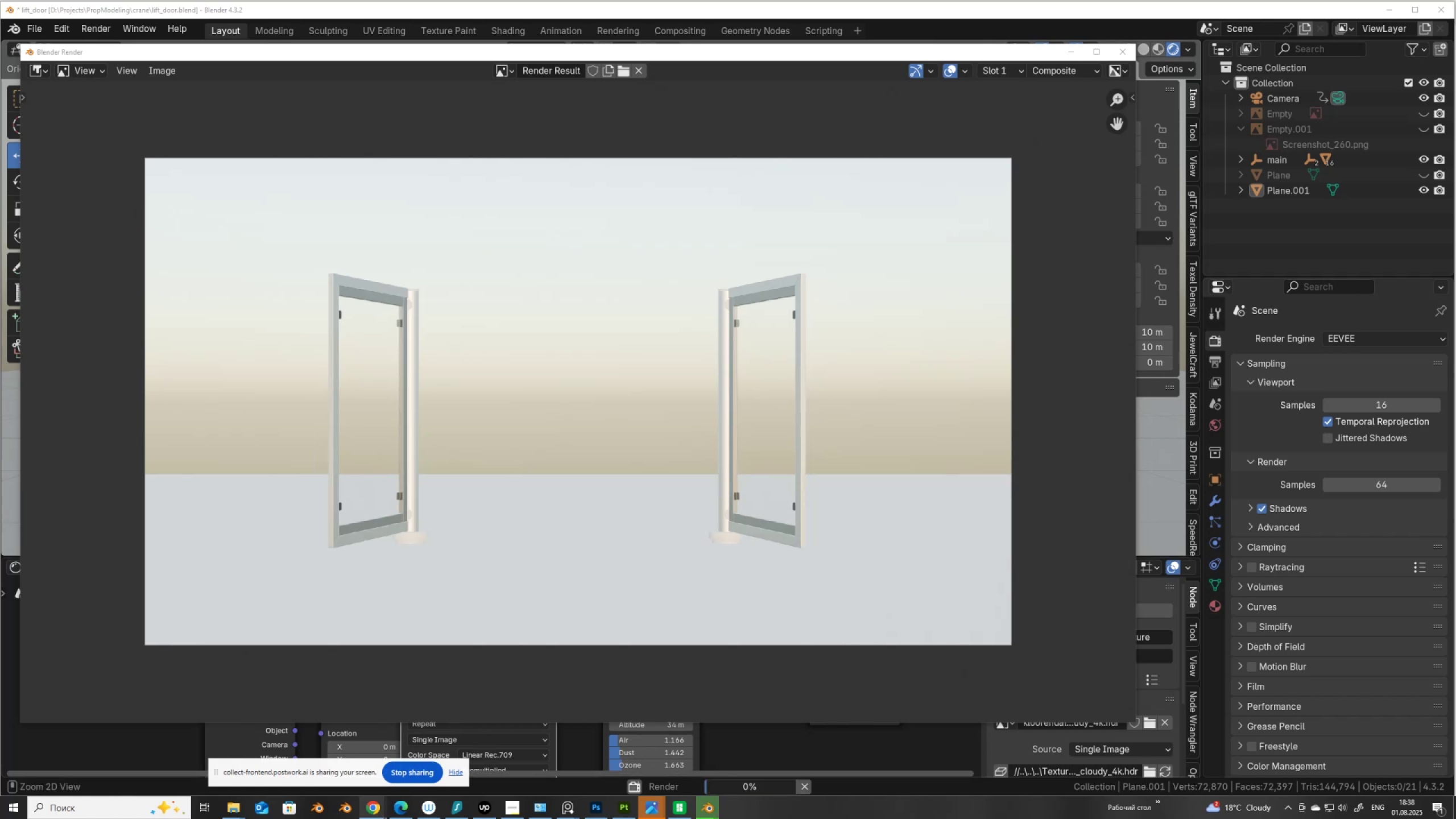 
left_click([377, 811])
 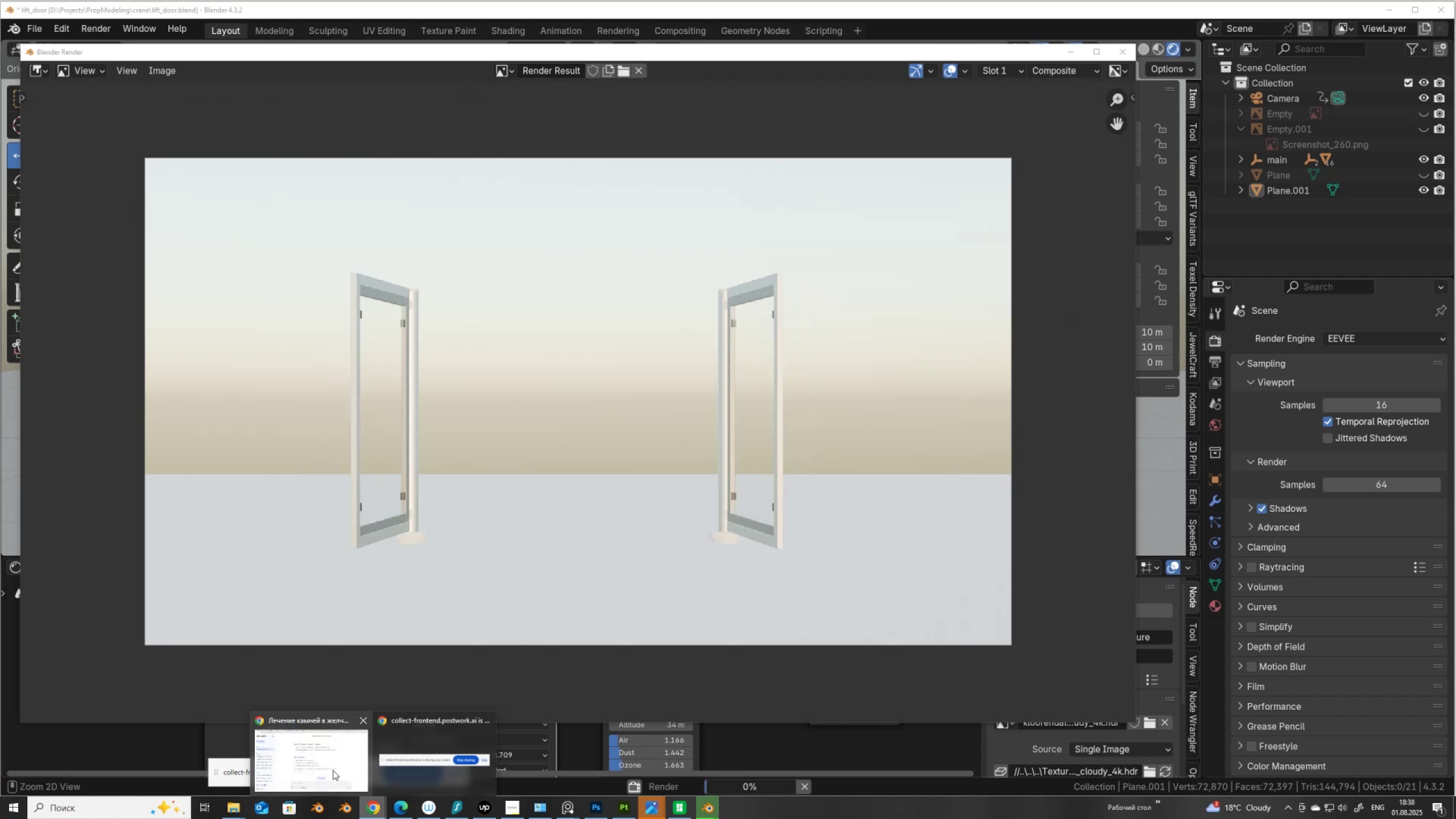 
left_click([330, 769])
 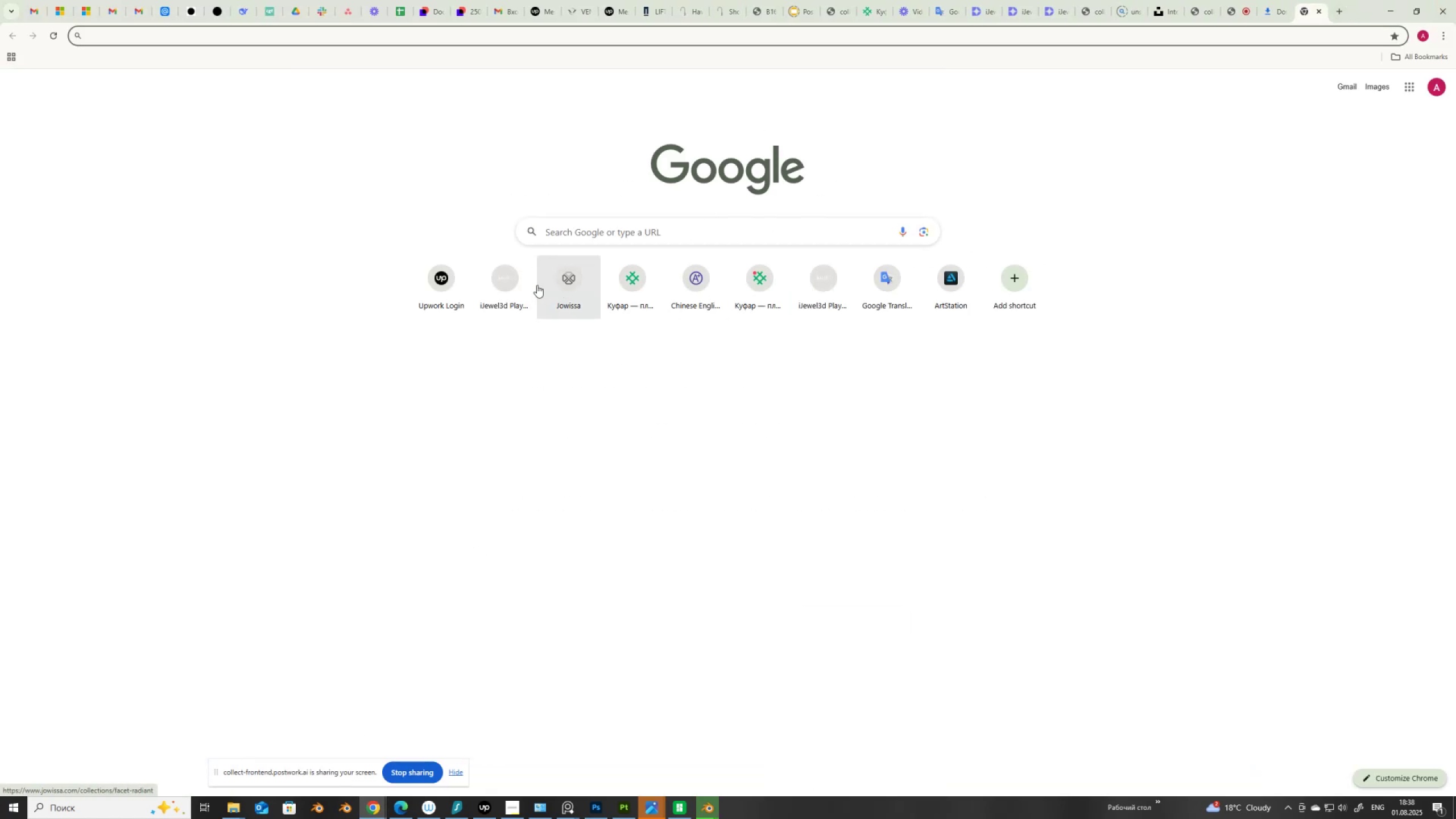 
left_click([507, 280])
 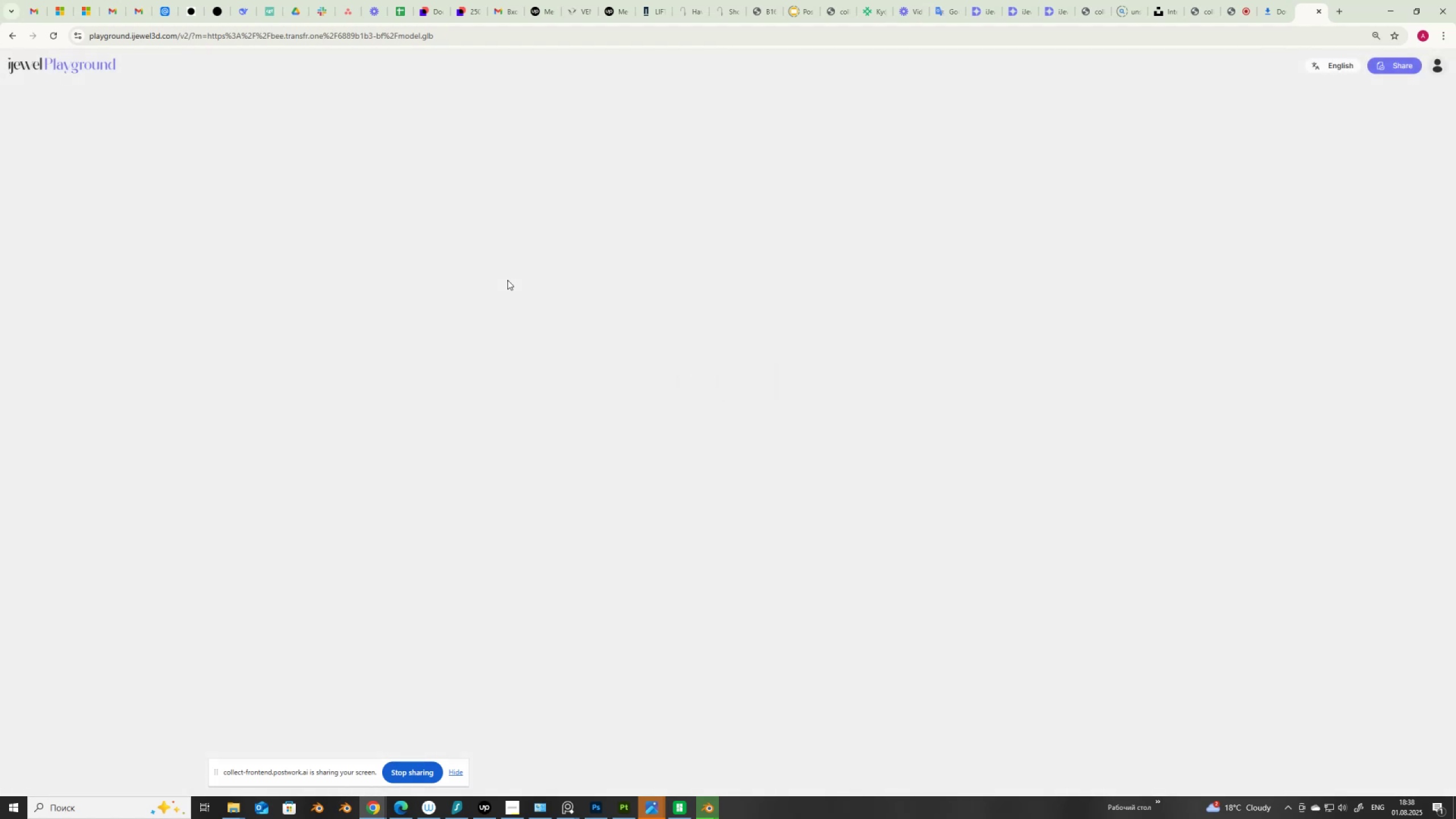 
wait(6.45)
 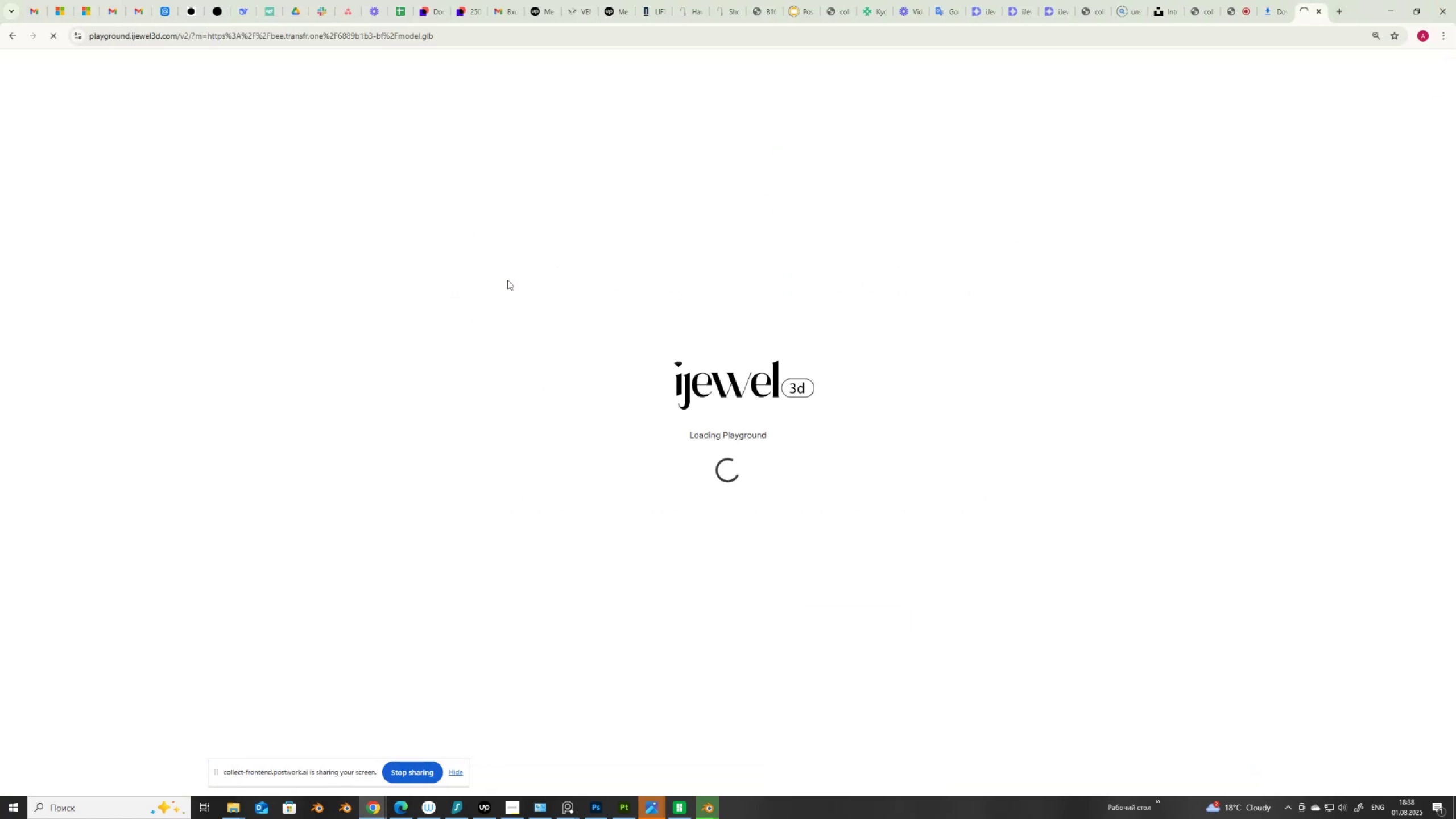 
left_click([239, 806])
 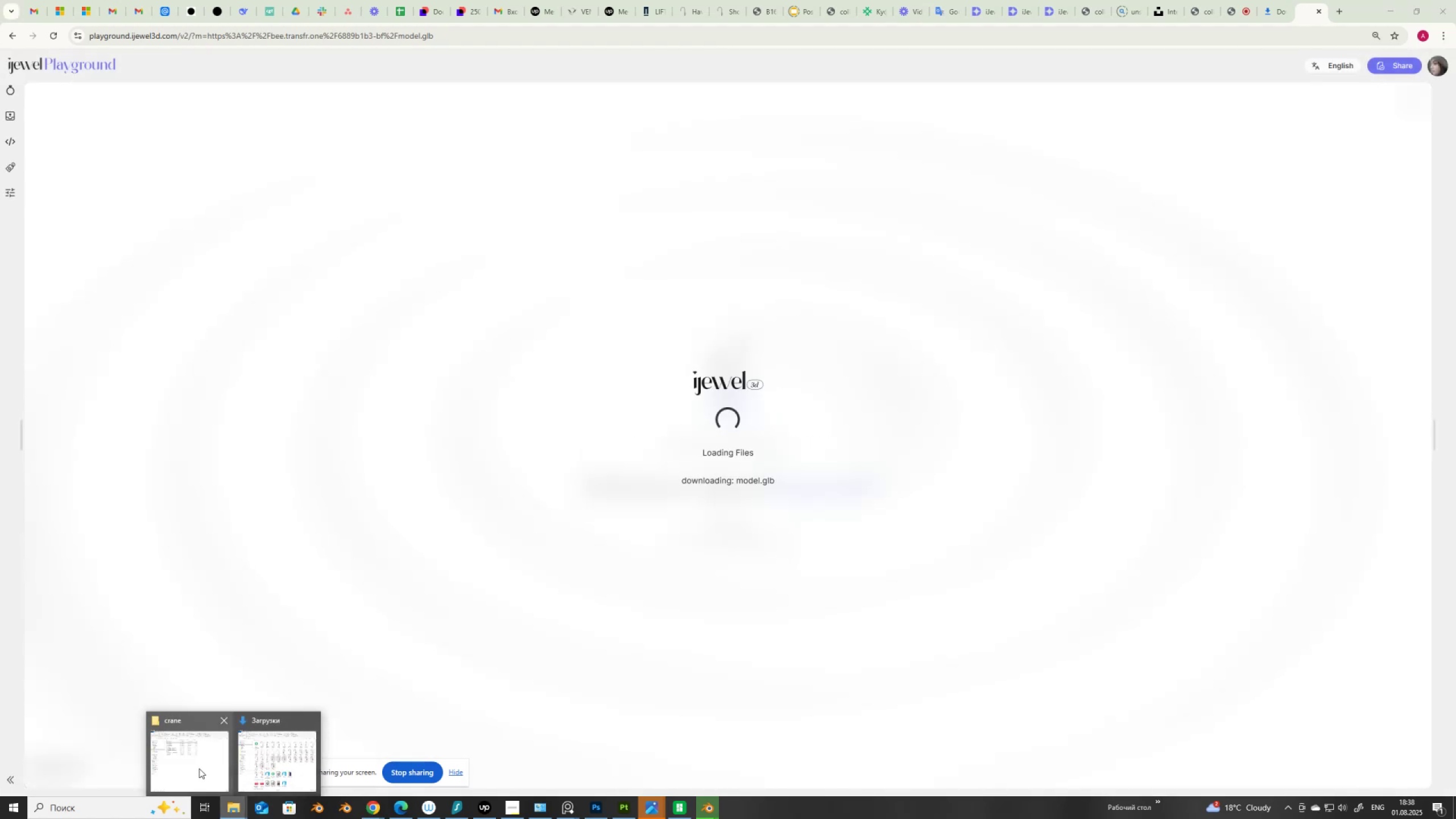 
left_click([199, 768])
 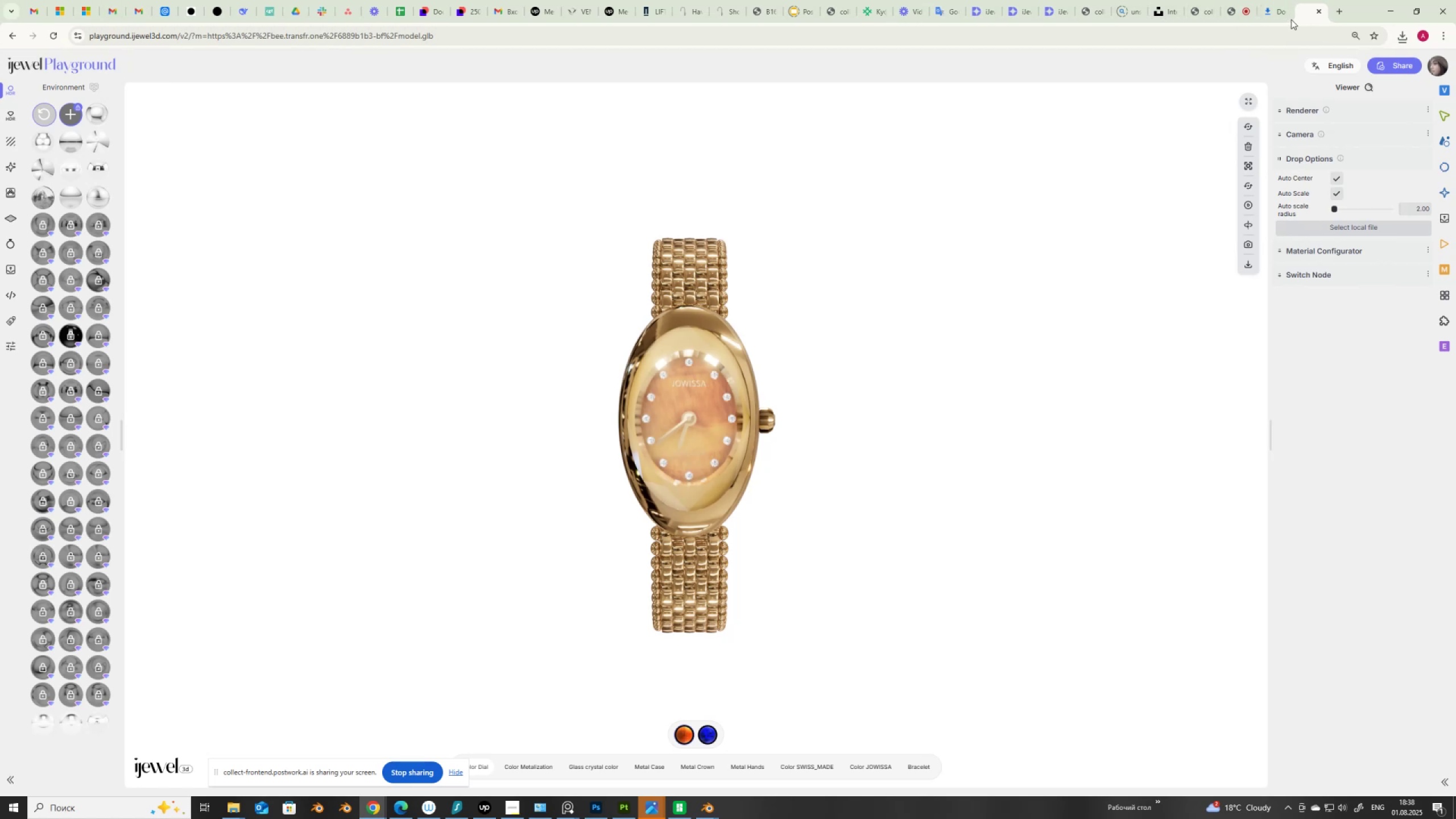 
wait(21.23)
 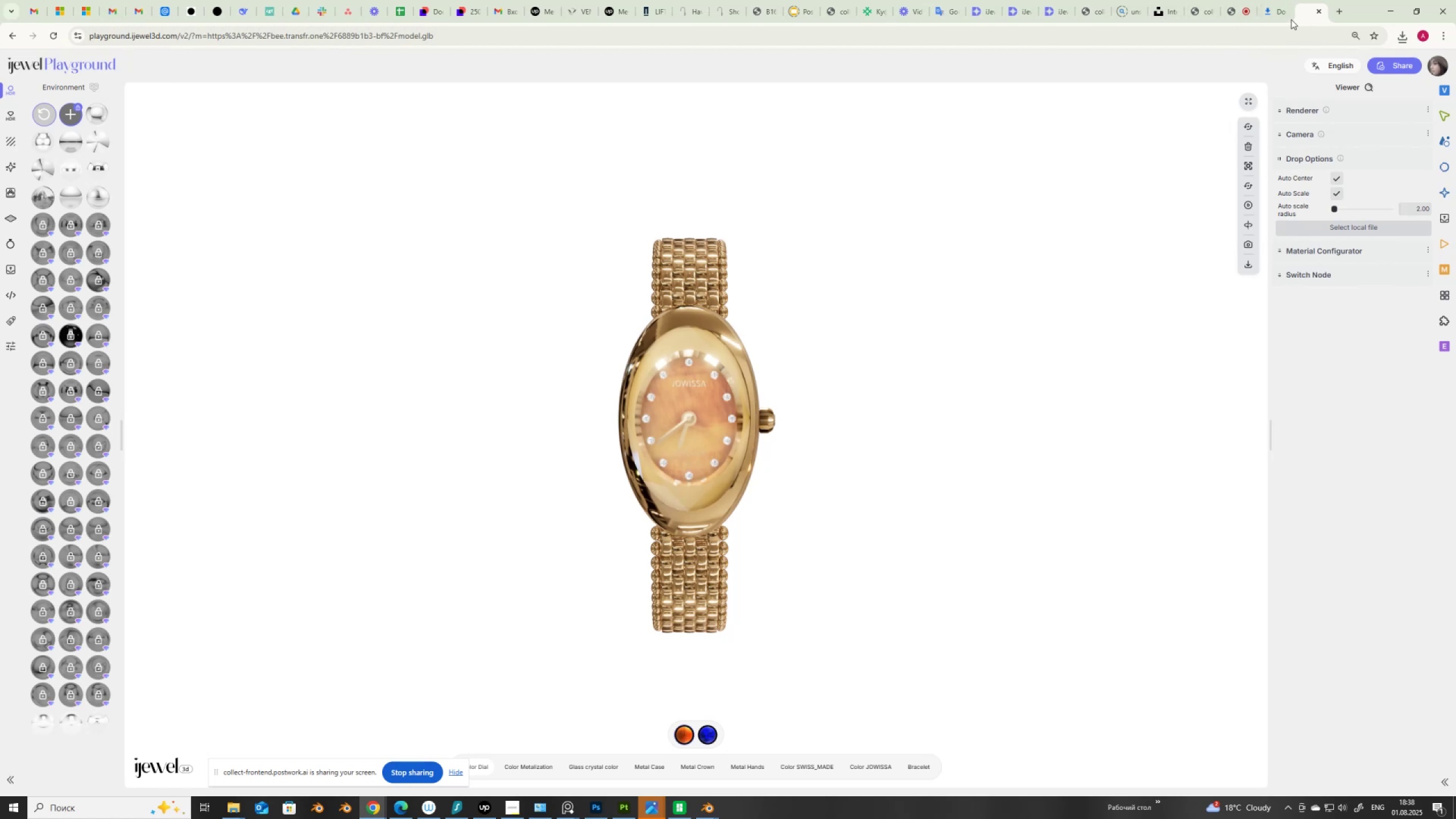 
key(Delete)
 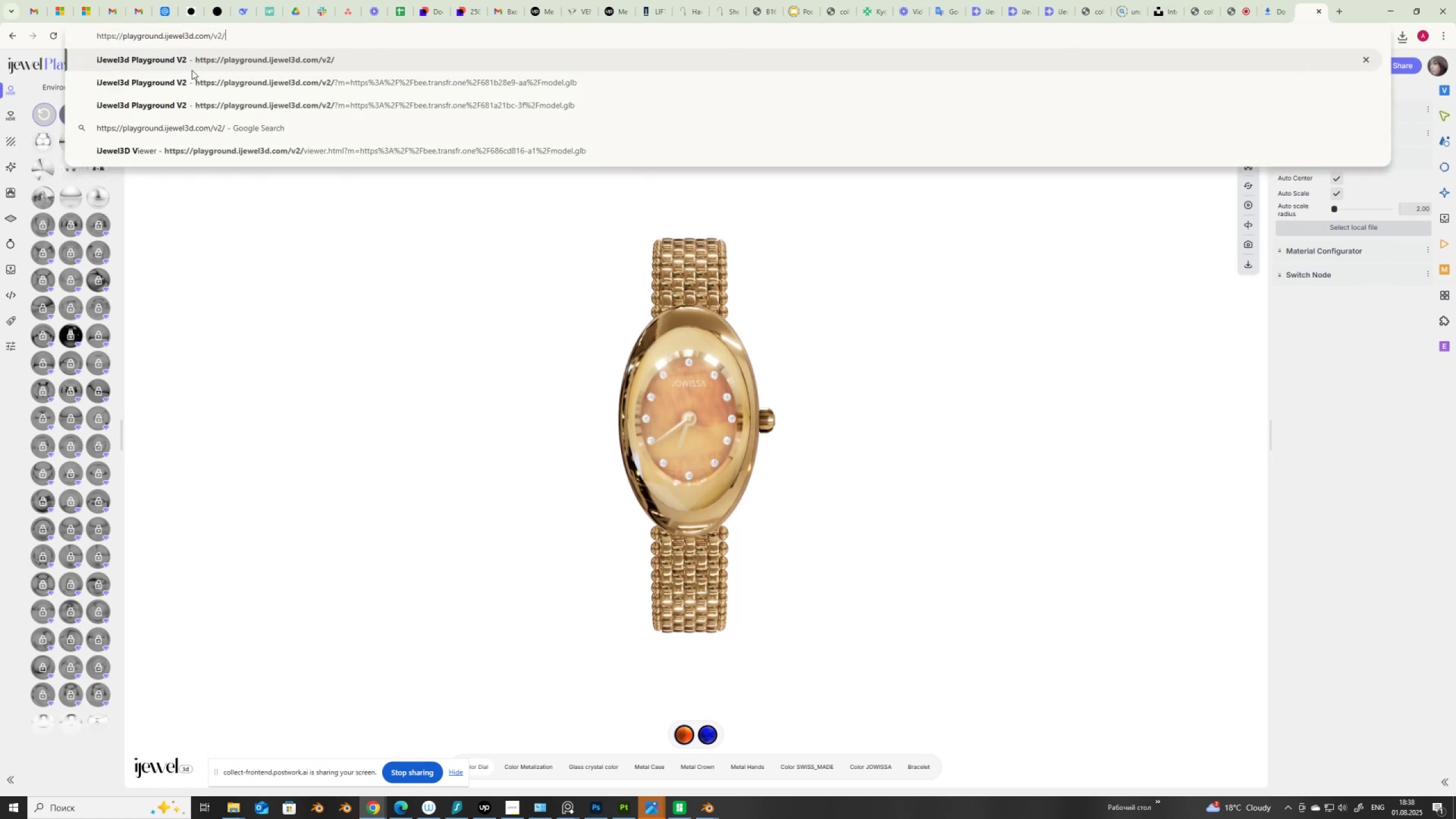 
key(Enter)
 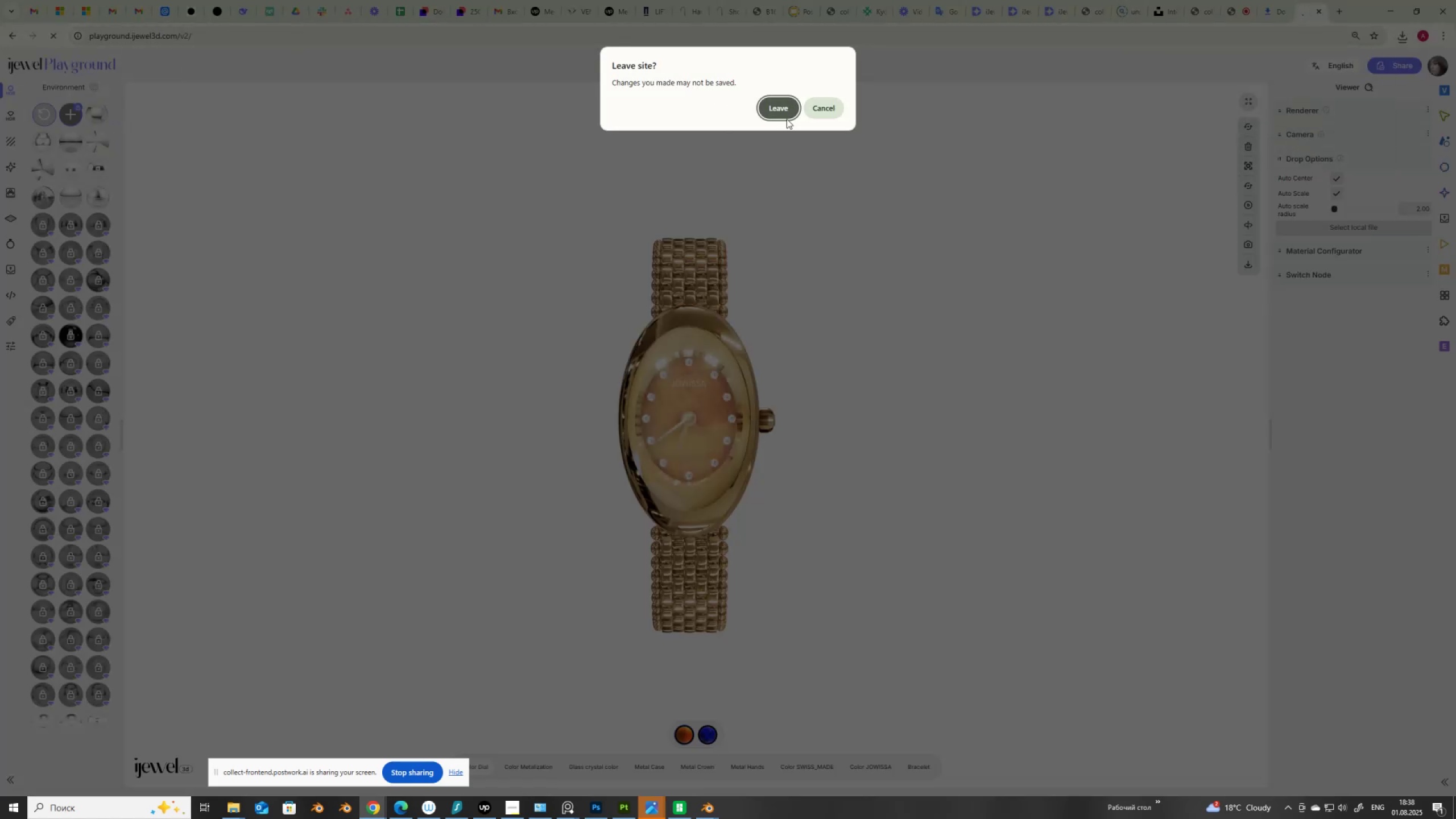 
left_click([787, 109])
 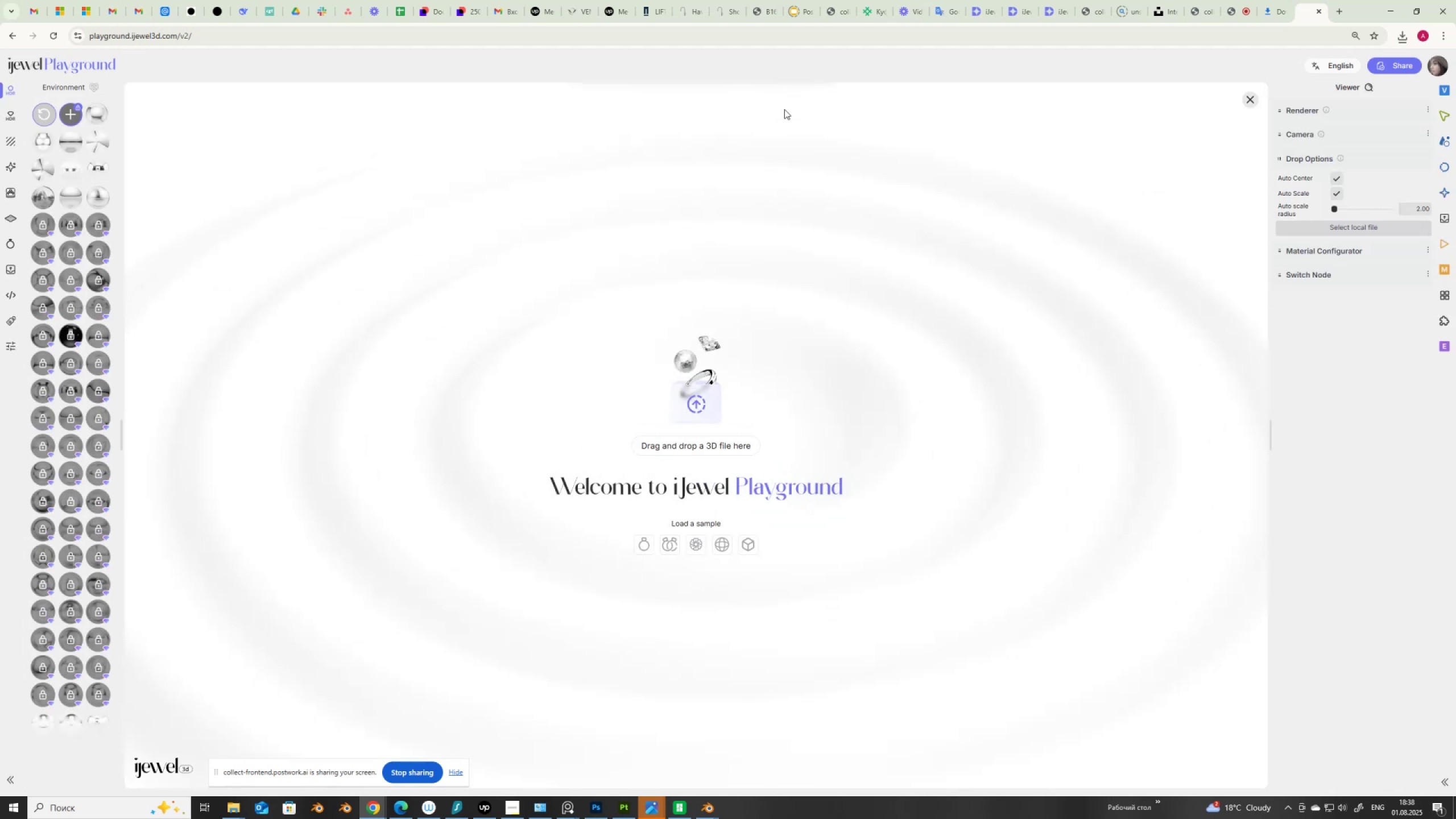 
wait(8.12)
 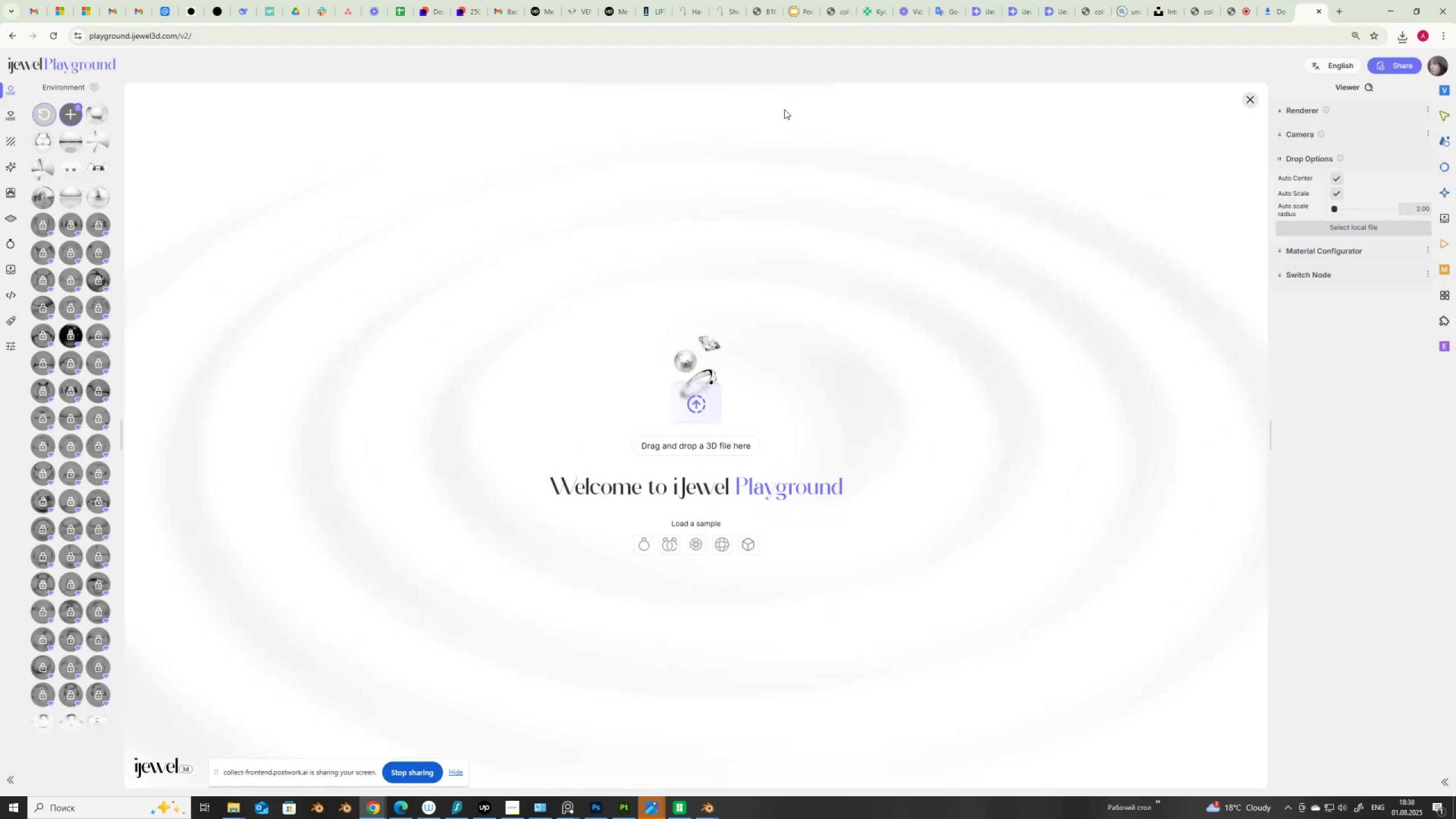 
left_click([236, 807])
 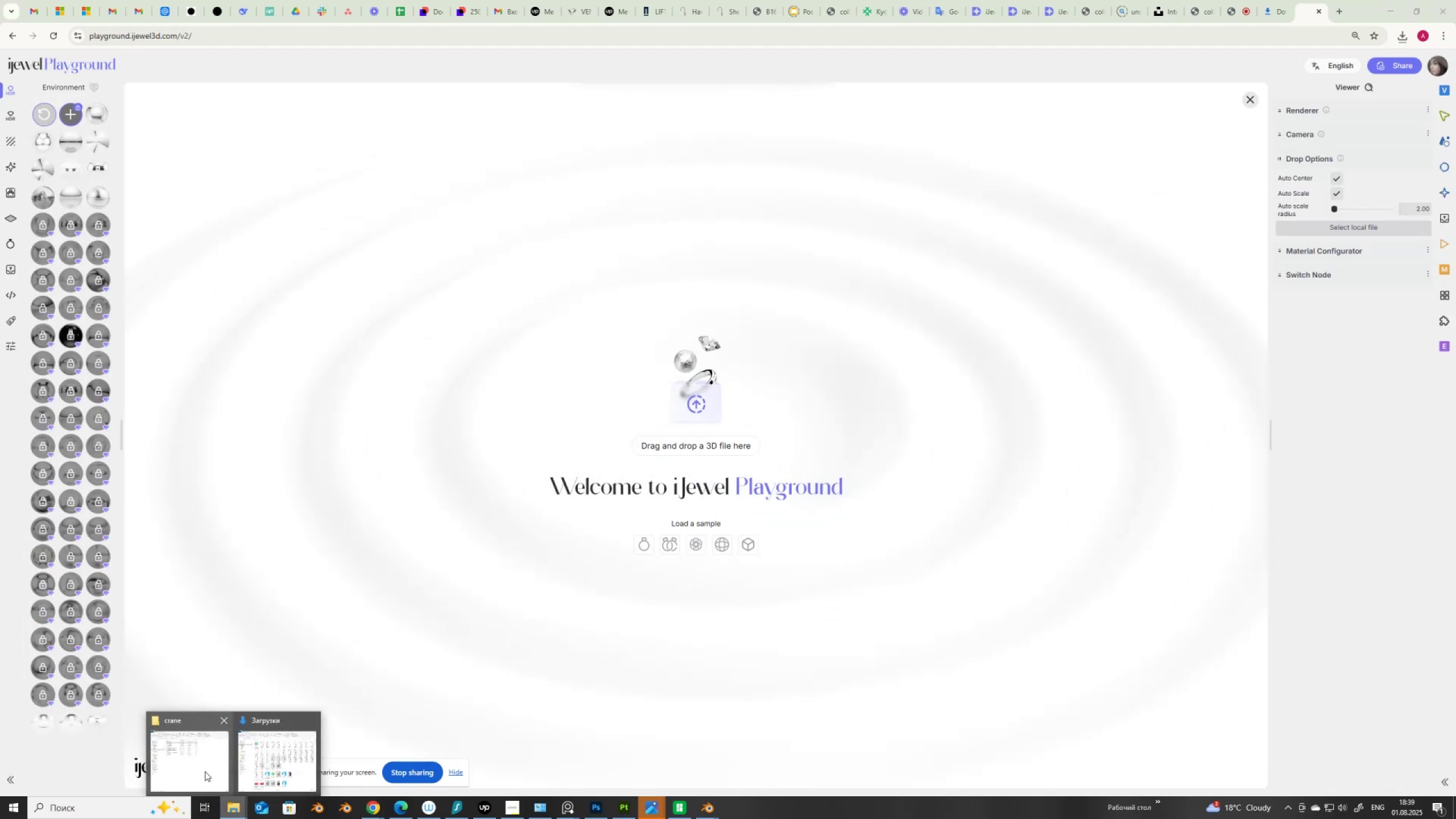 
left_click([203, 771])
 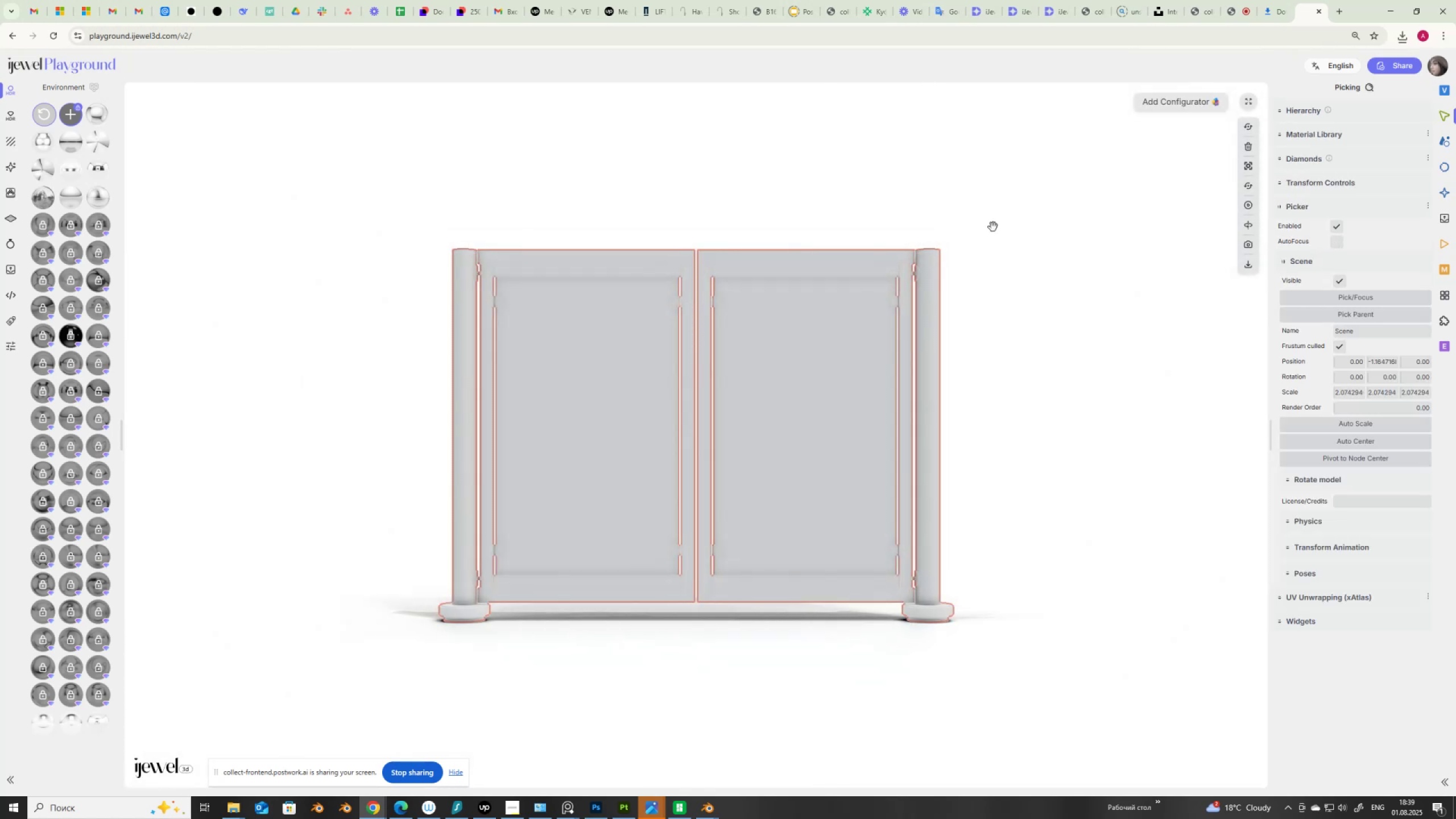 
wait(7.63)
 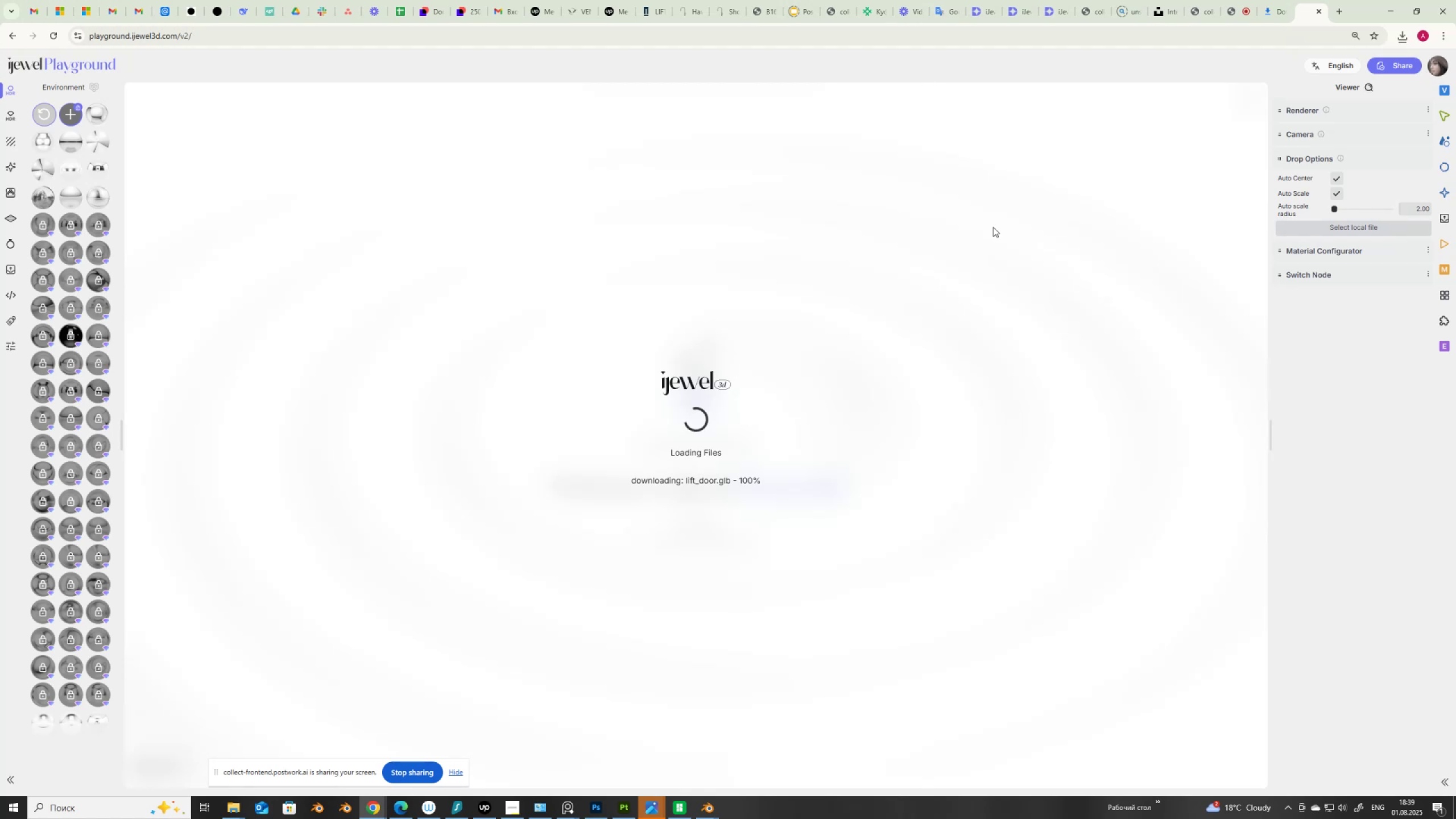 
left_click([795, 475])
 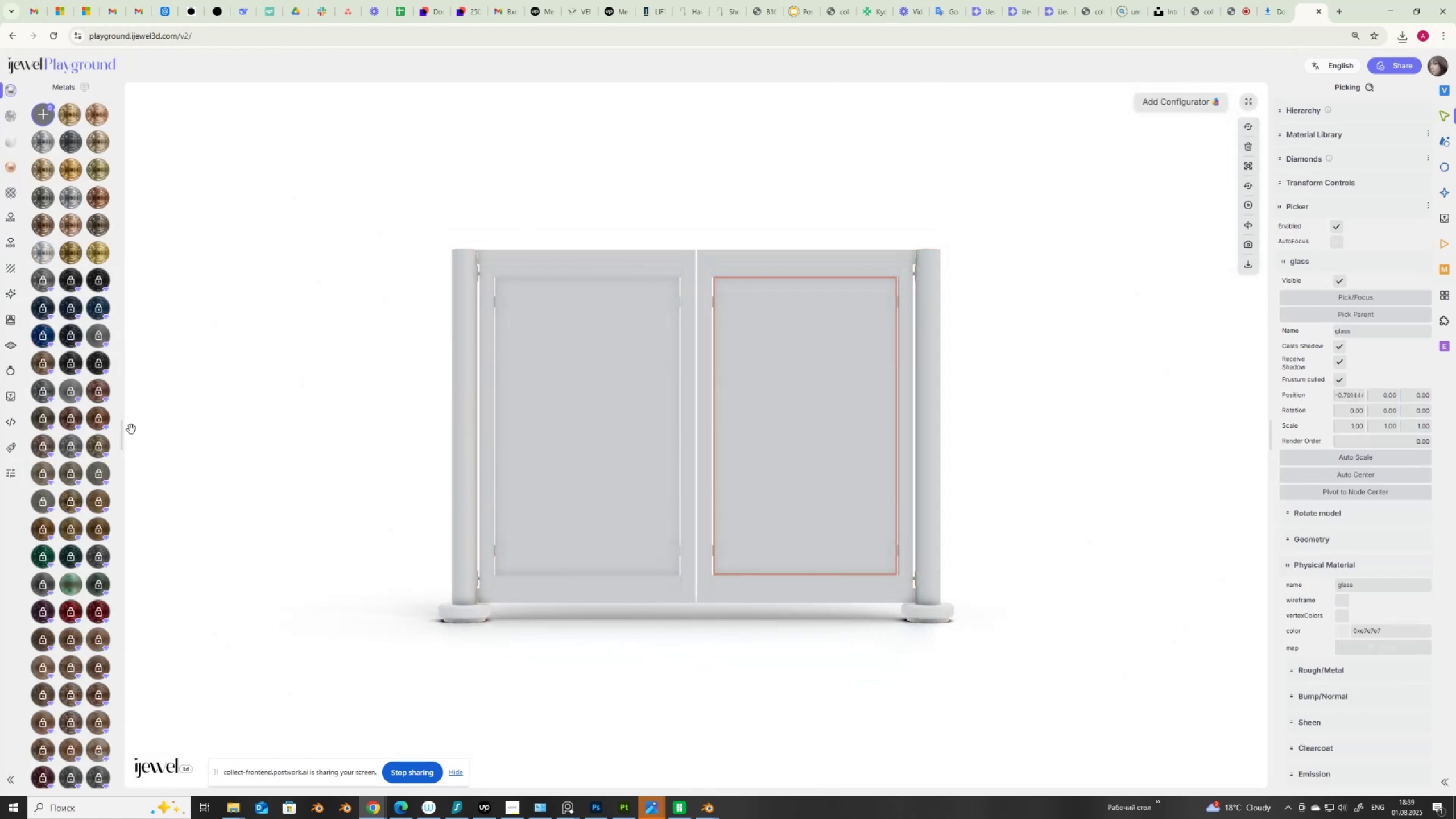 
wait(5.1)
 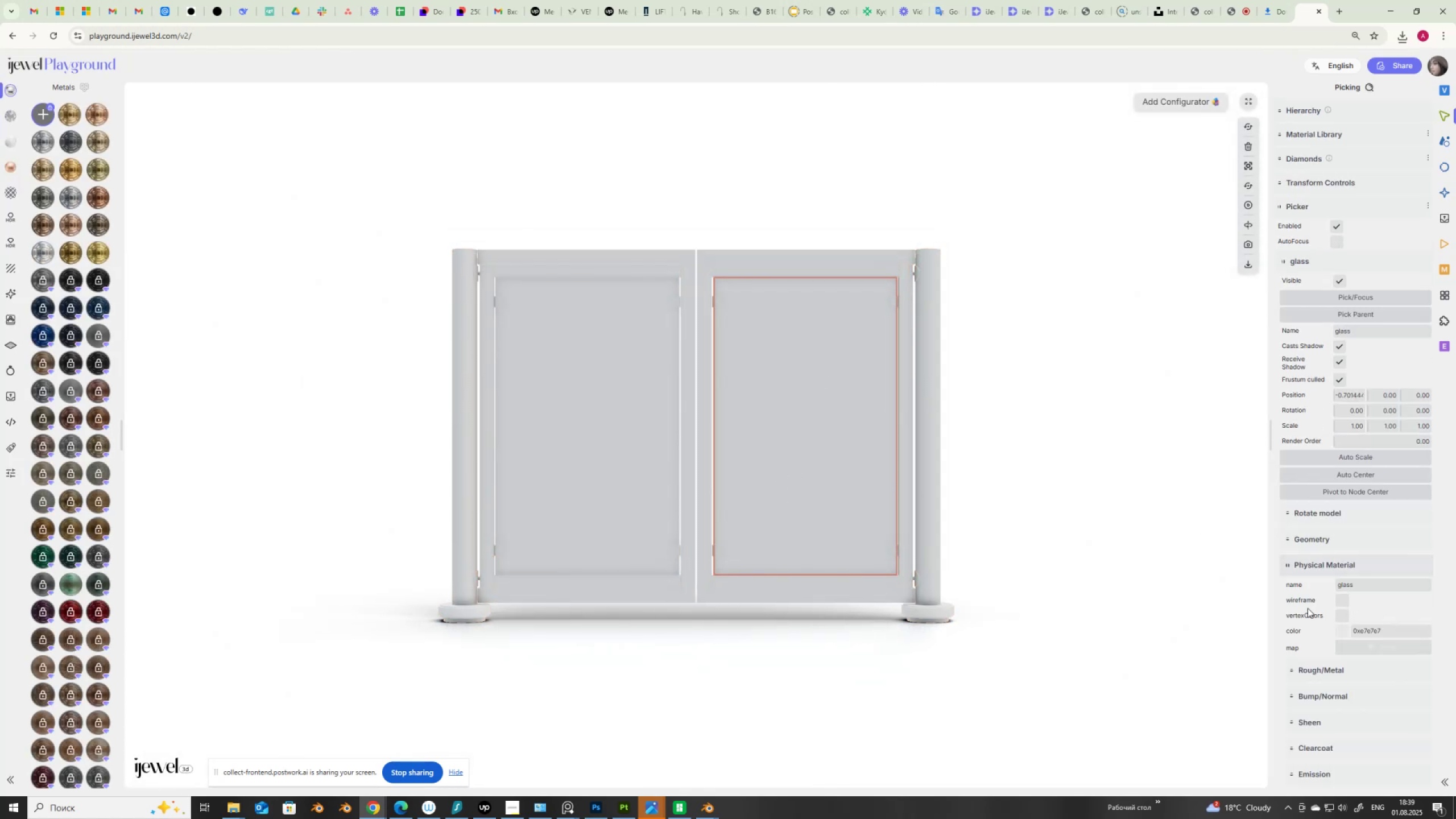 
mouse_move([18, 201])
 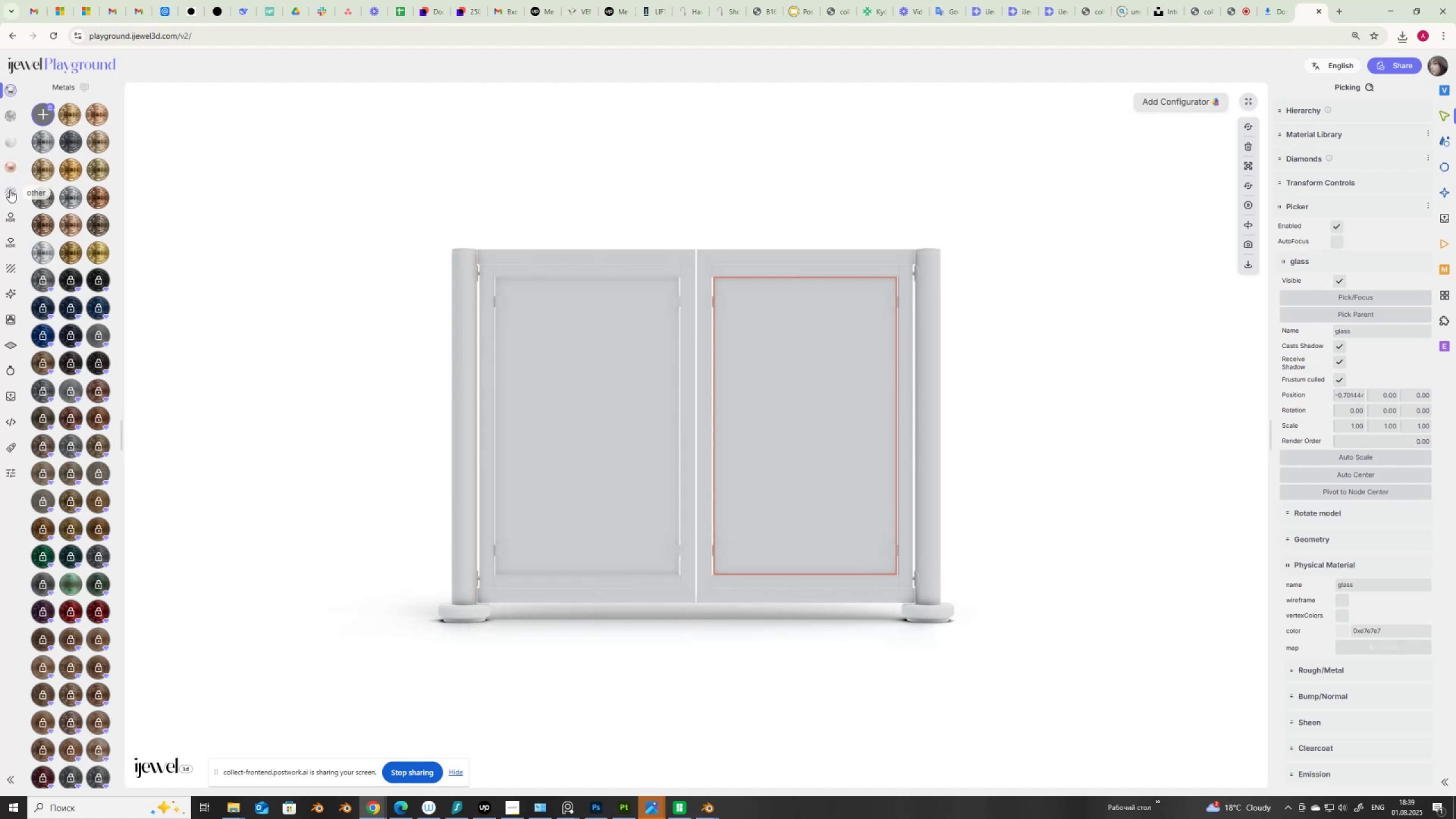 
left_click([10, 190])
 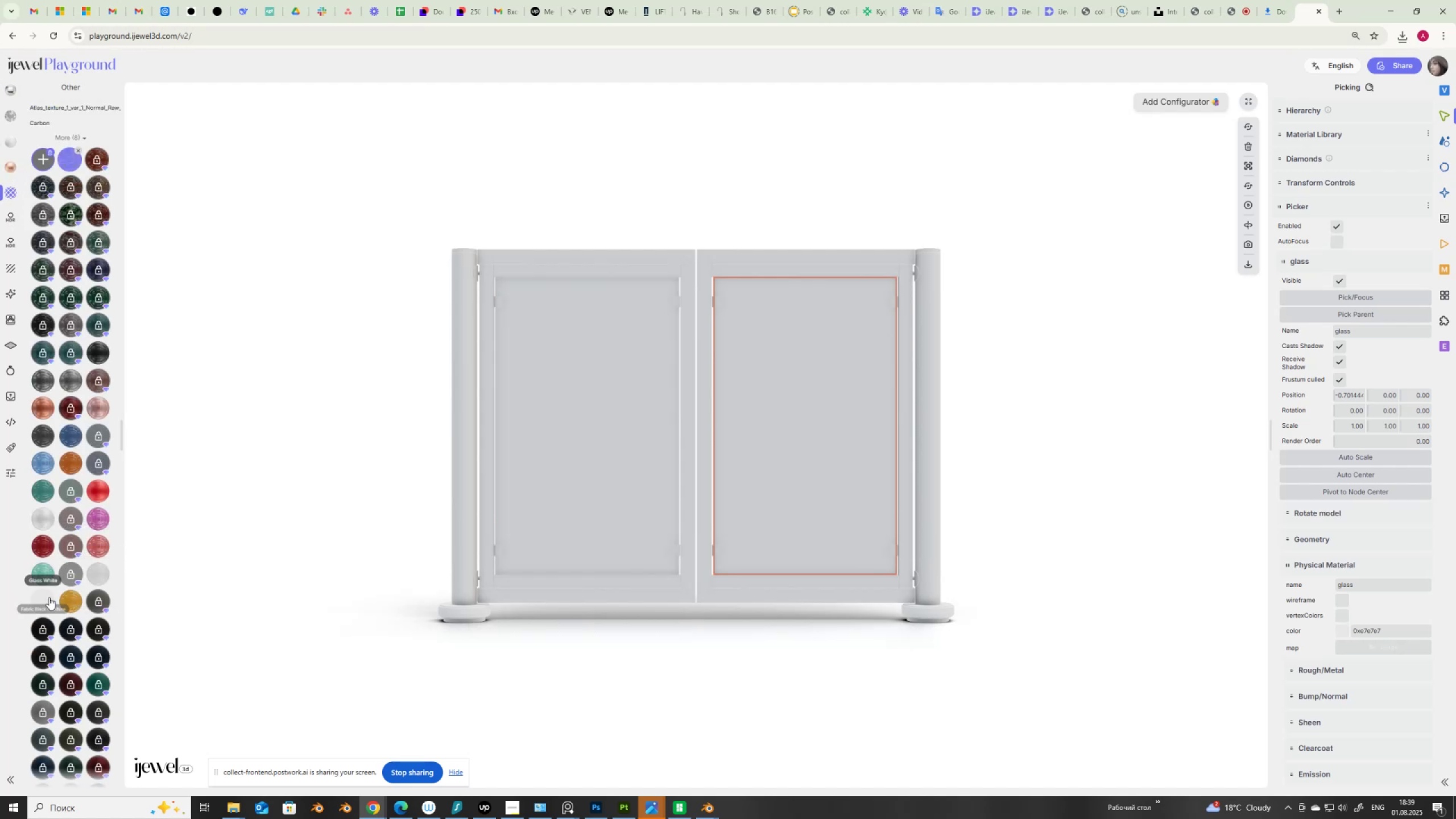 
left_click([46, 597])
 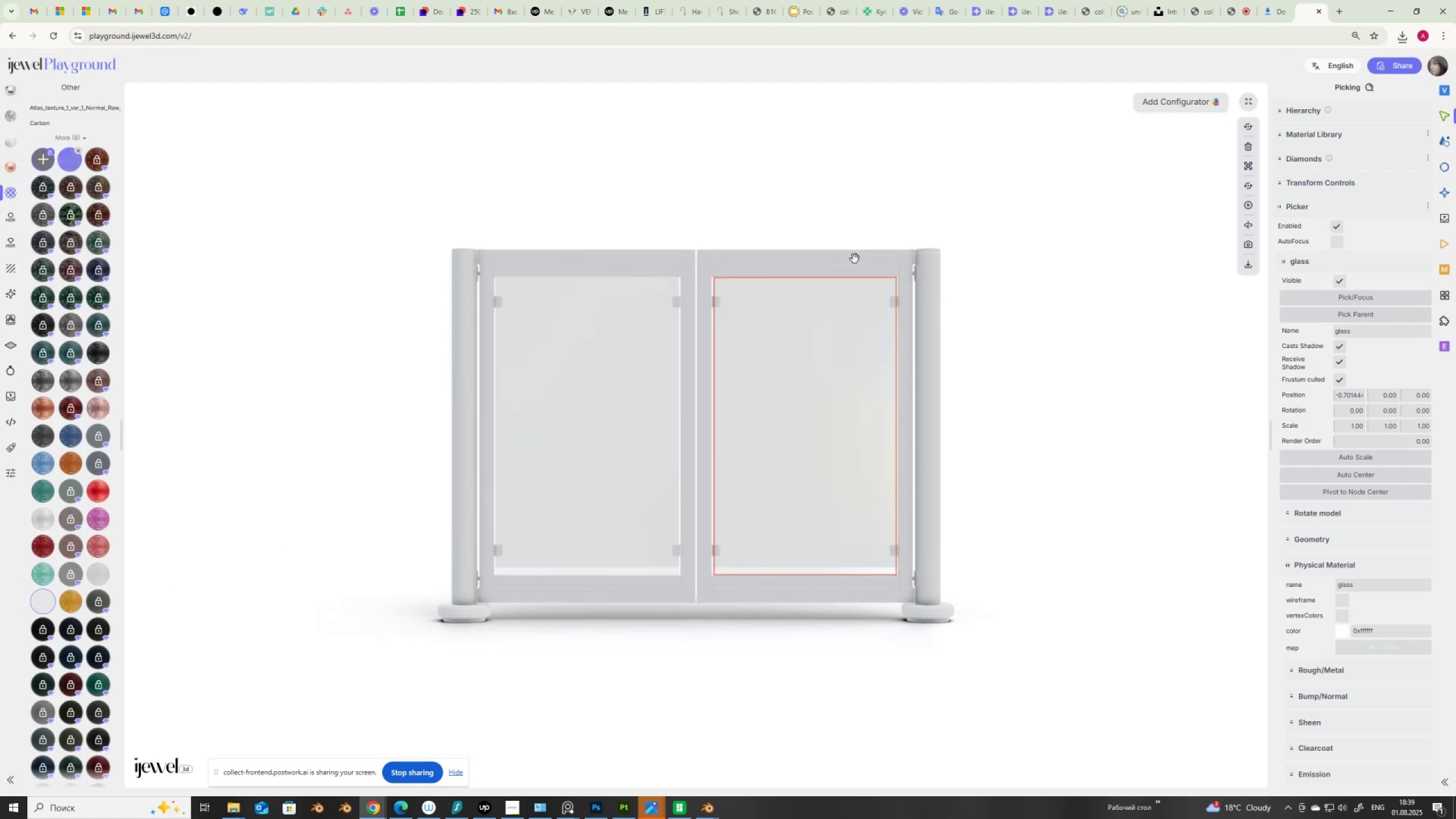 
left_click([930, 286])
 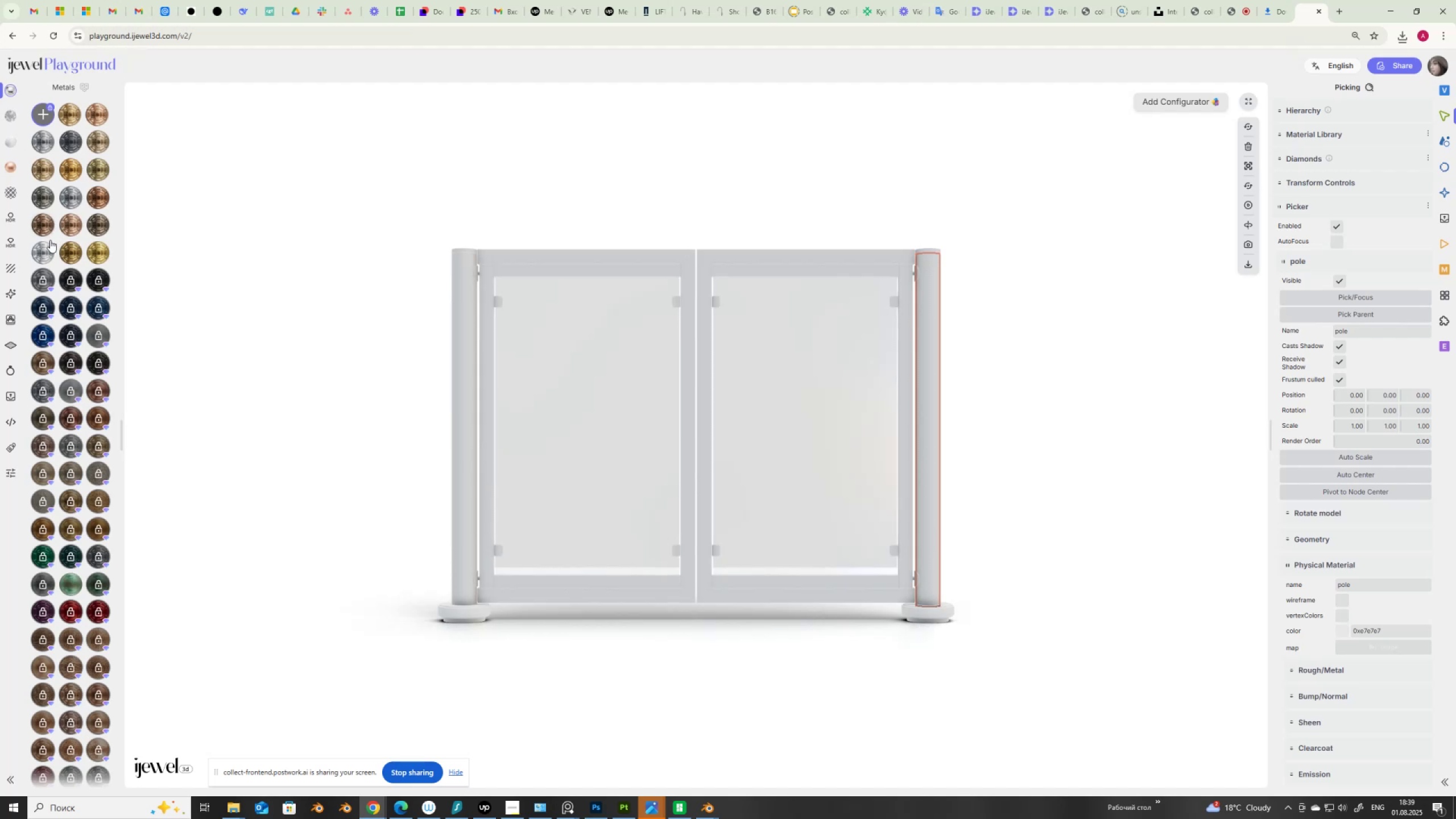 
left_click([68, 195])
 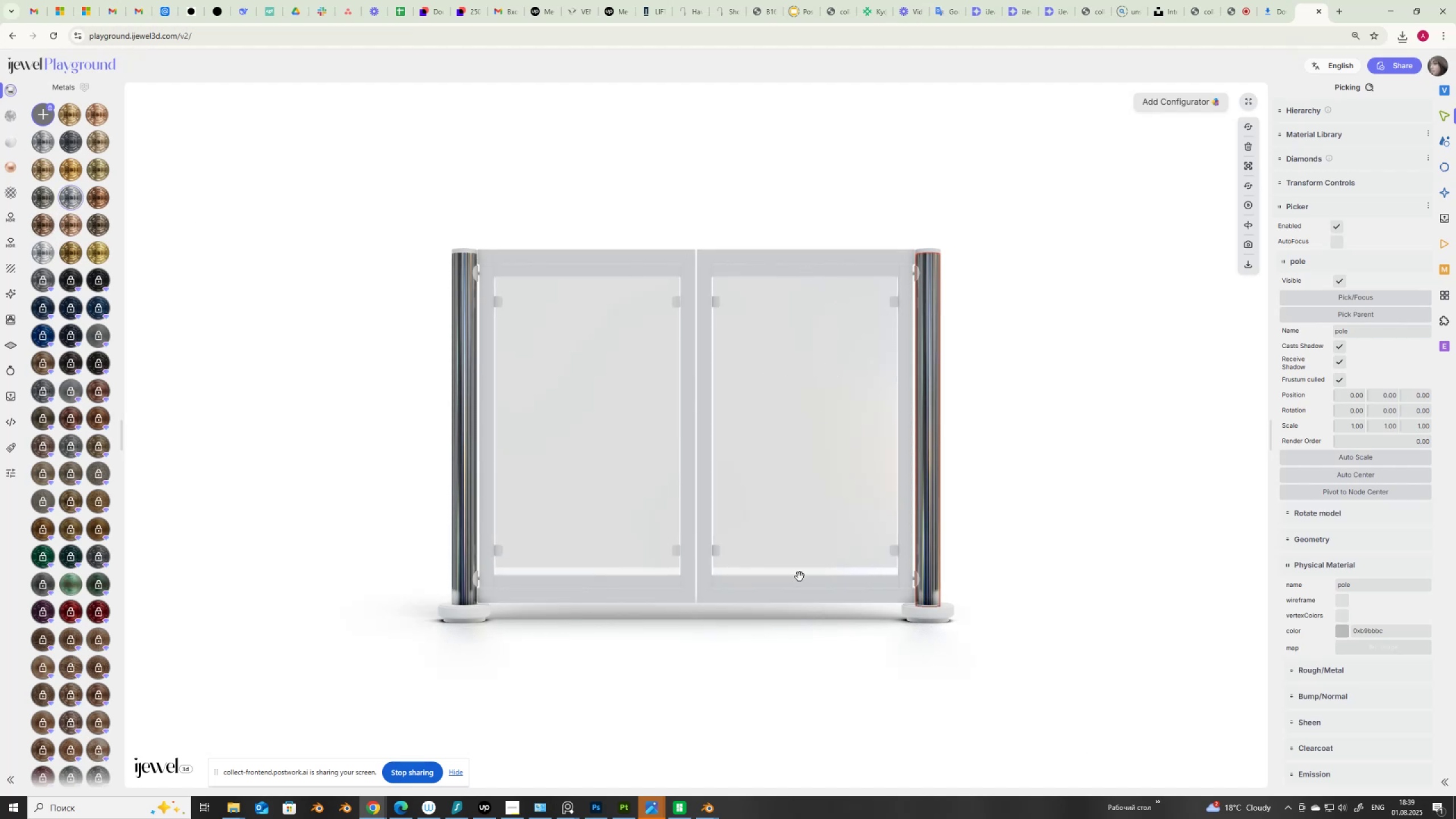 
left_click([789, 590])
 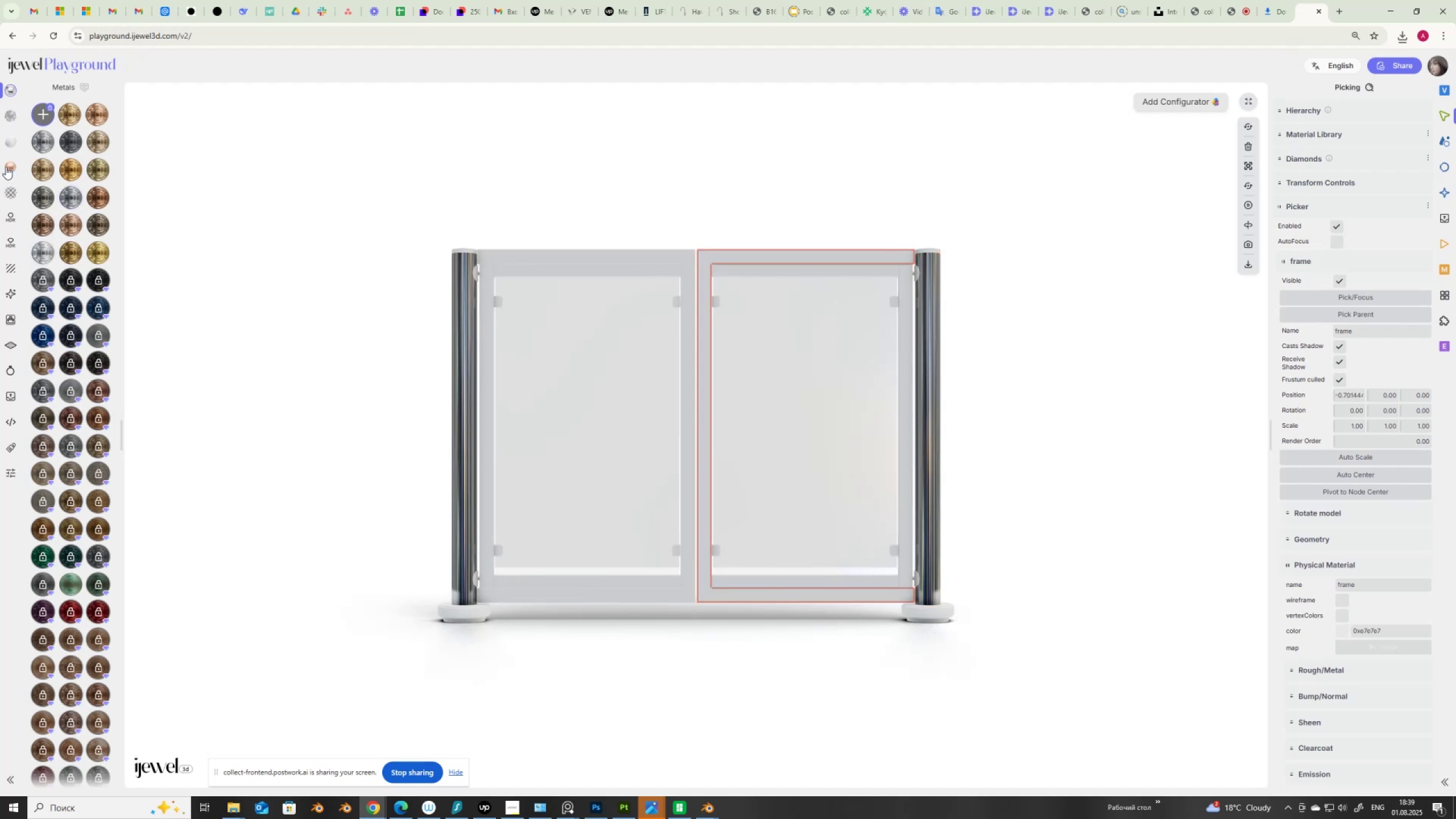 
left_click([9, 139])
 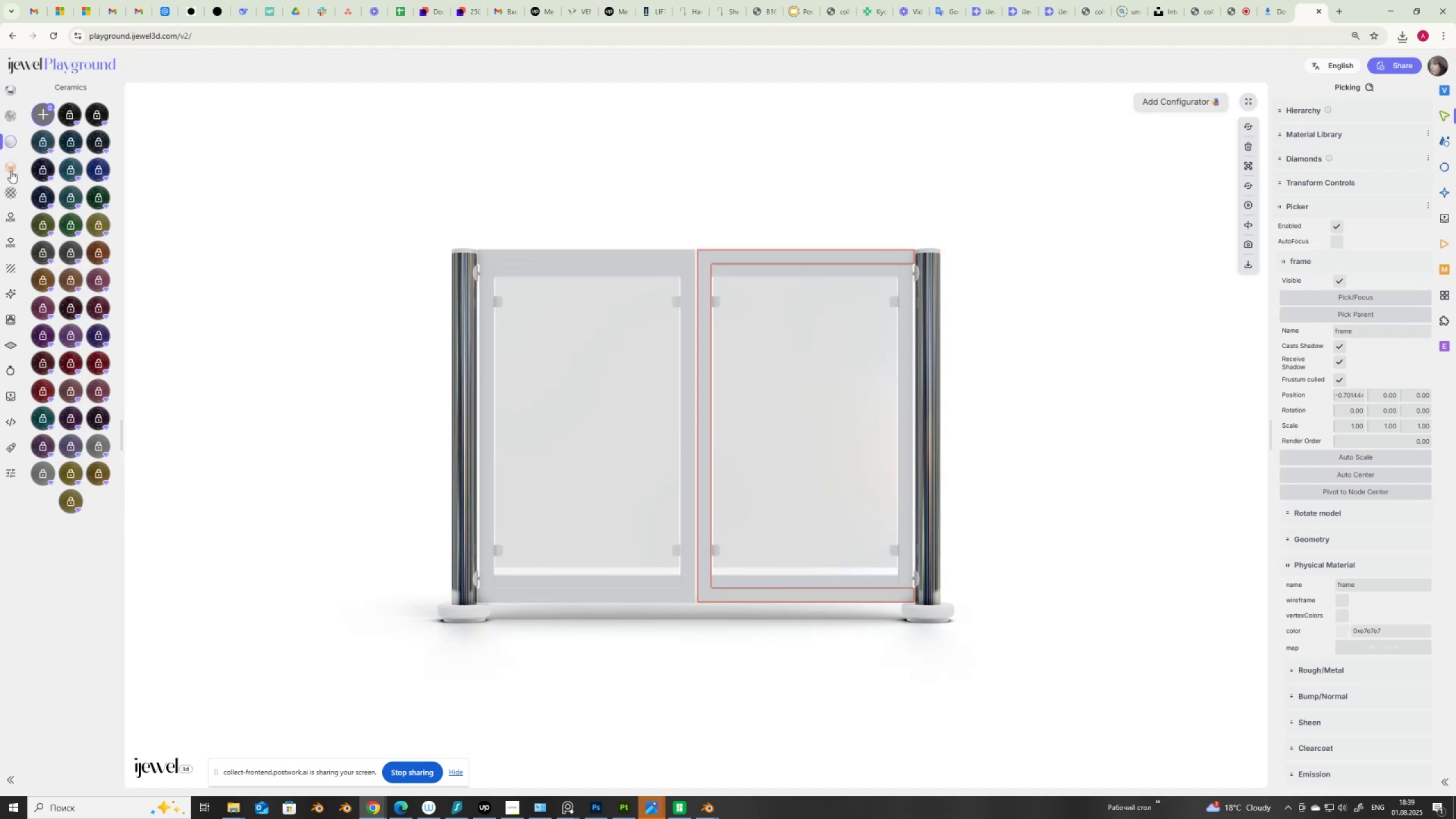 
left_click([9, 191])
 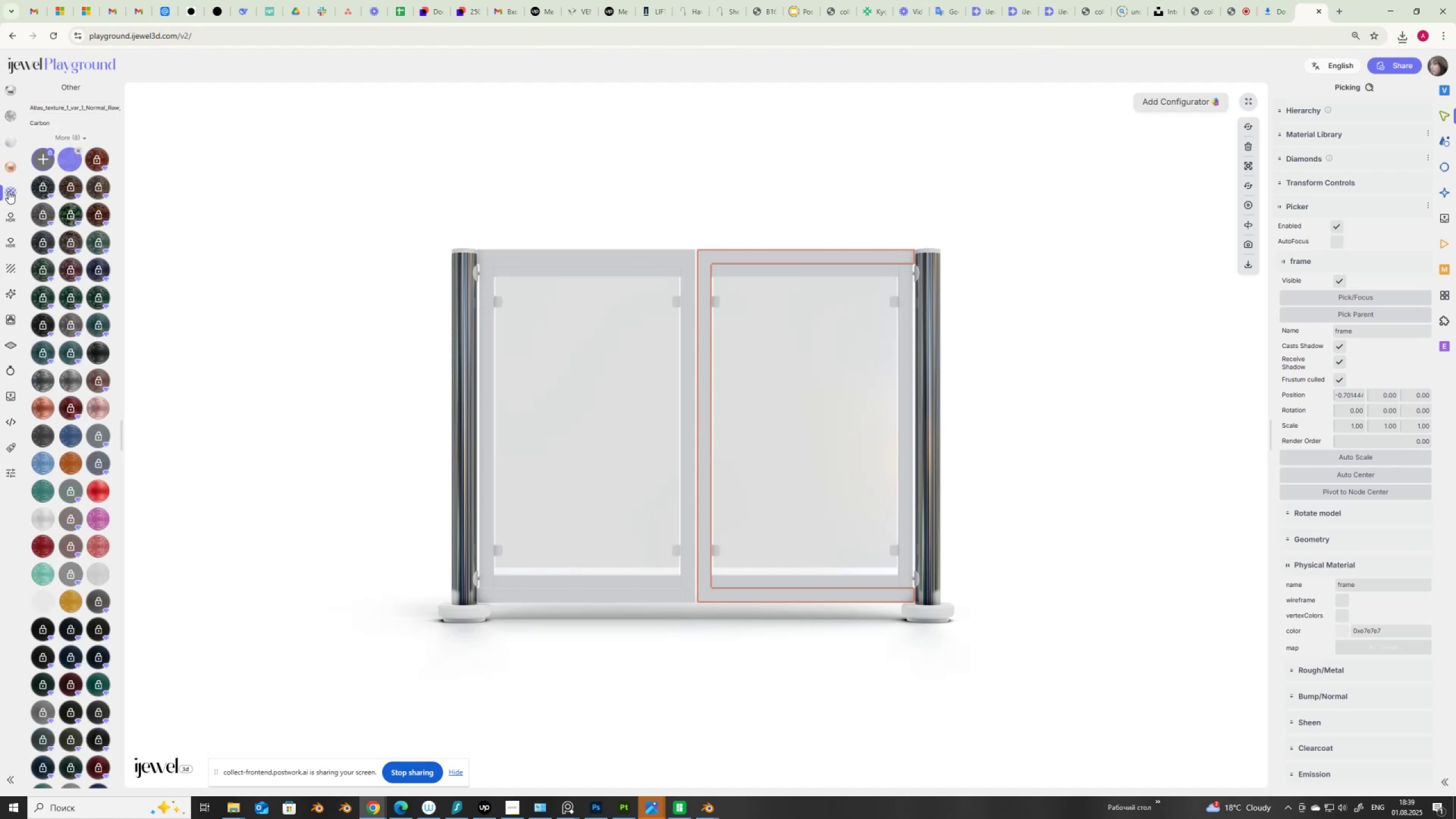 
left_click([95, 572])
 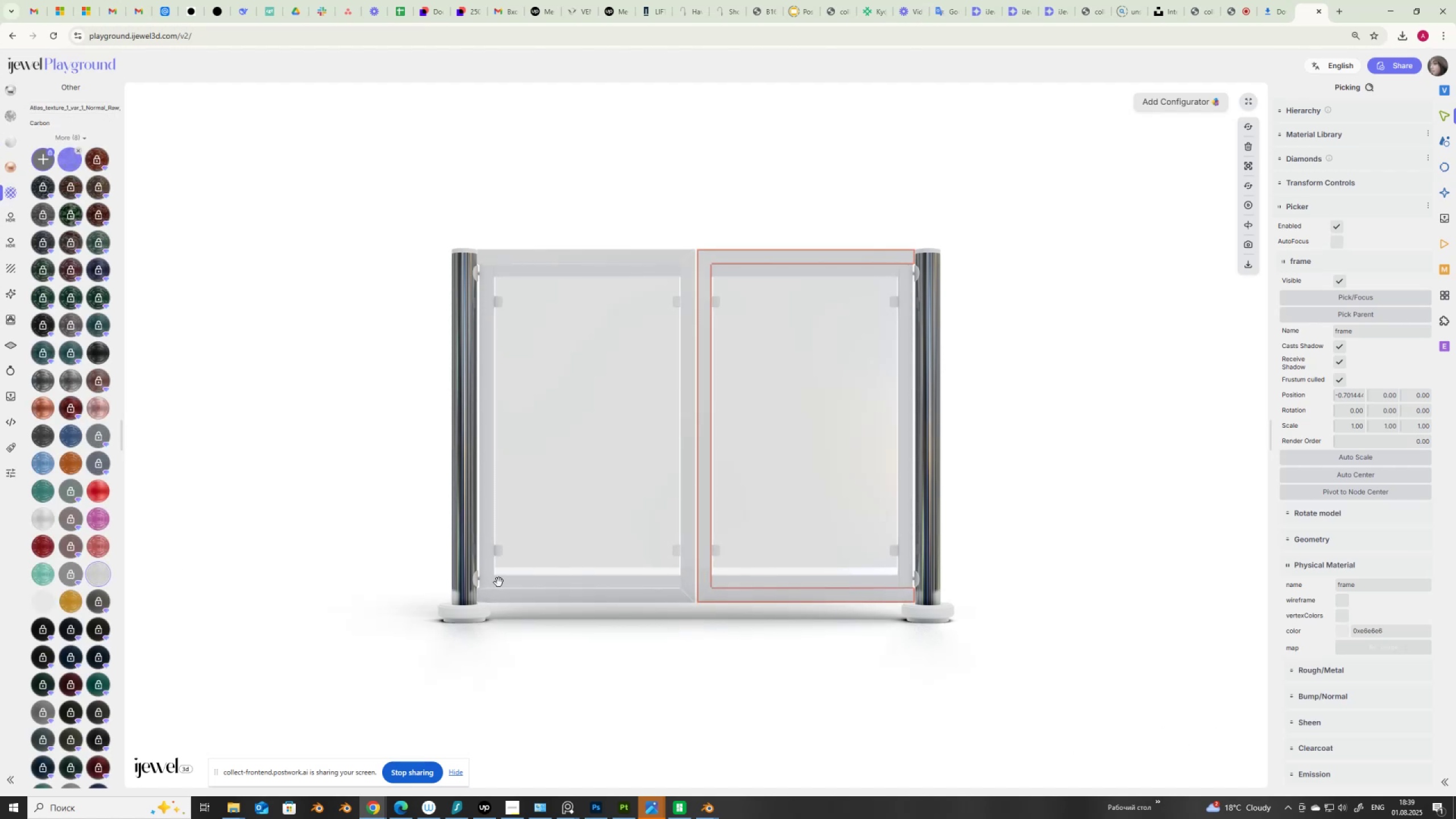 
left_click([503, 581])
 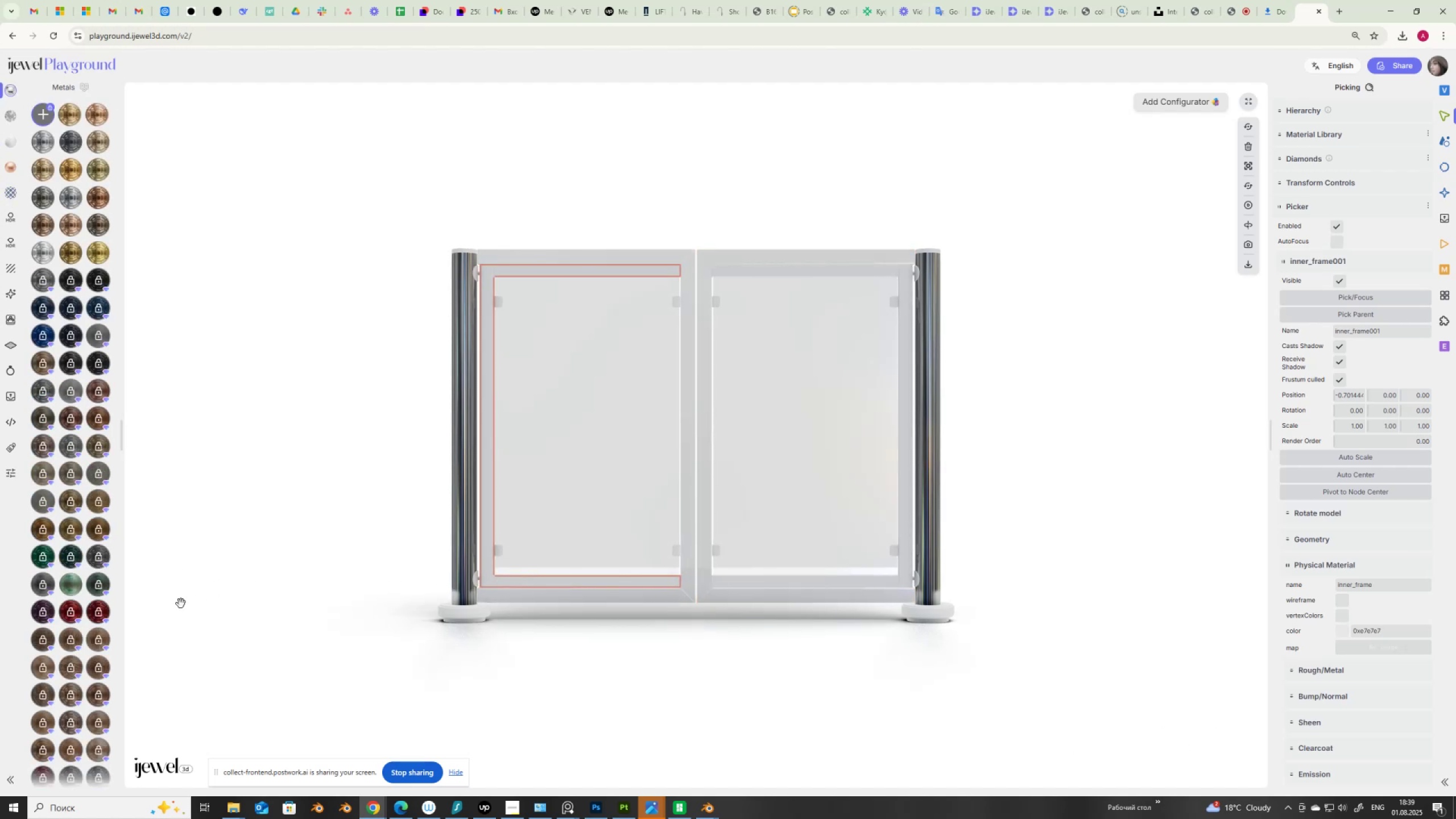 
mouse_move([73, 601])
 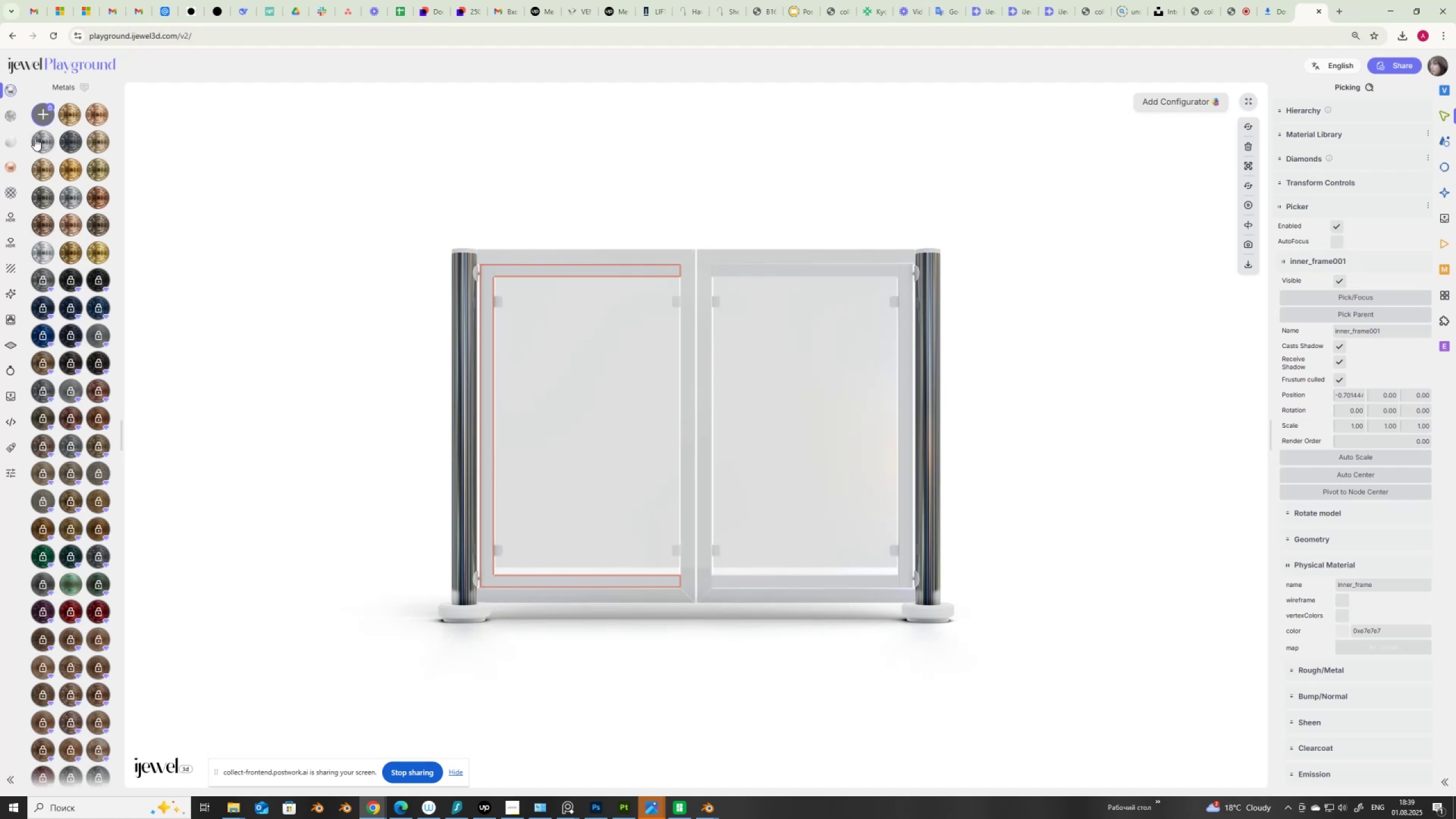 
mouse_move([10, 157])
 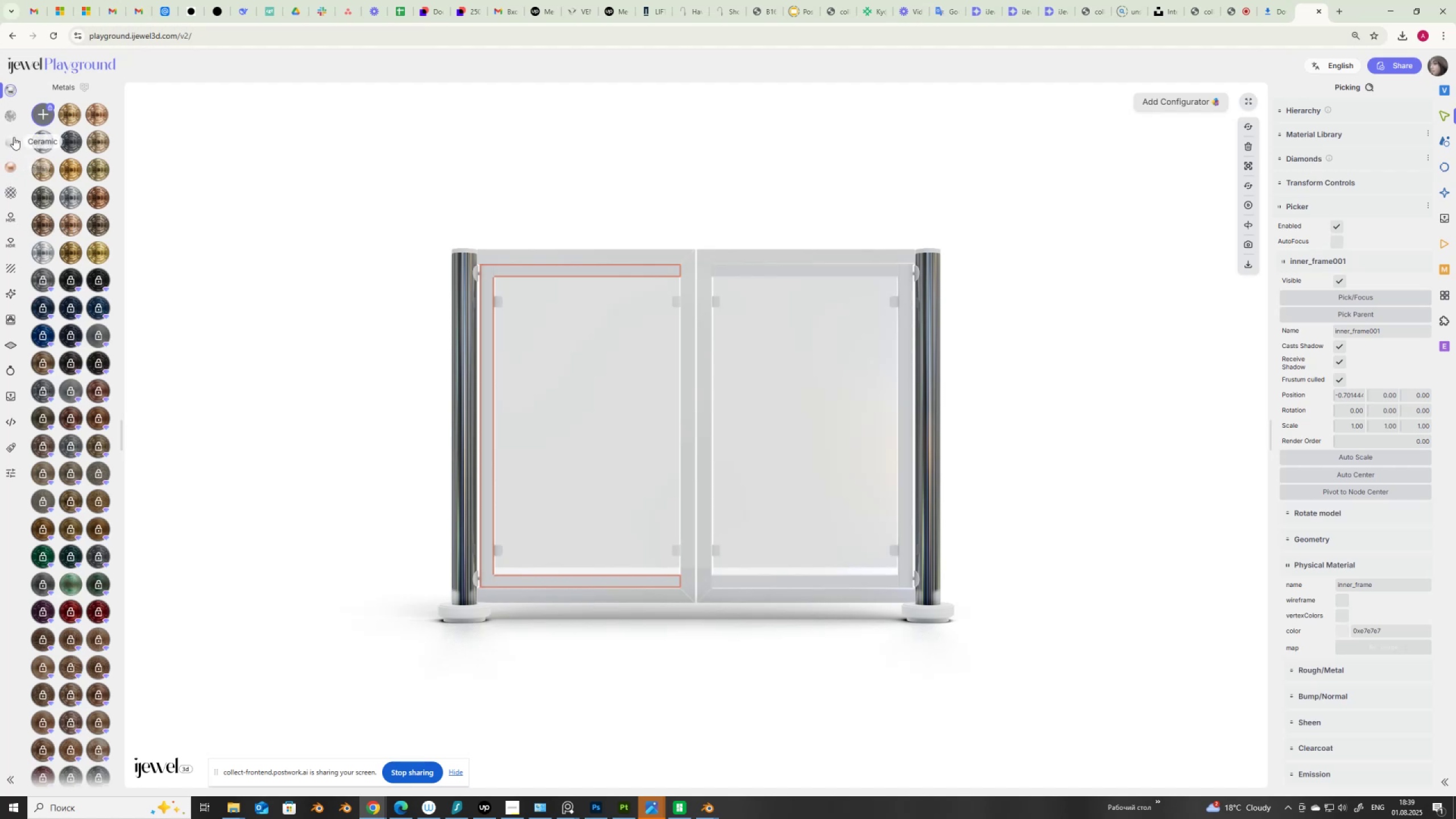 
left_click([14, 137])
 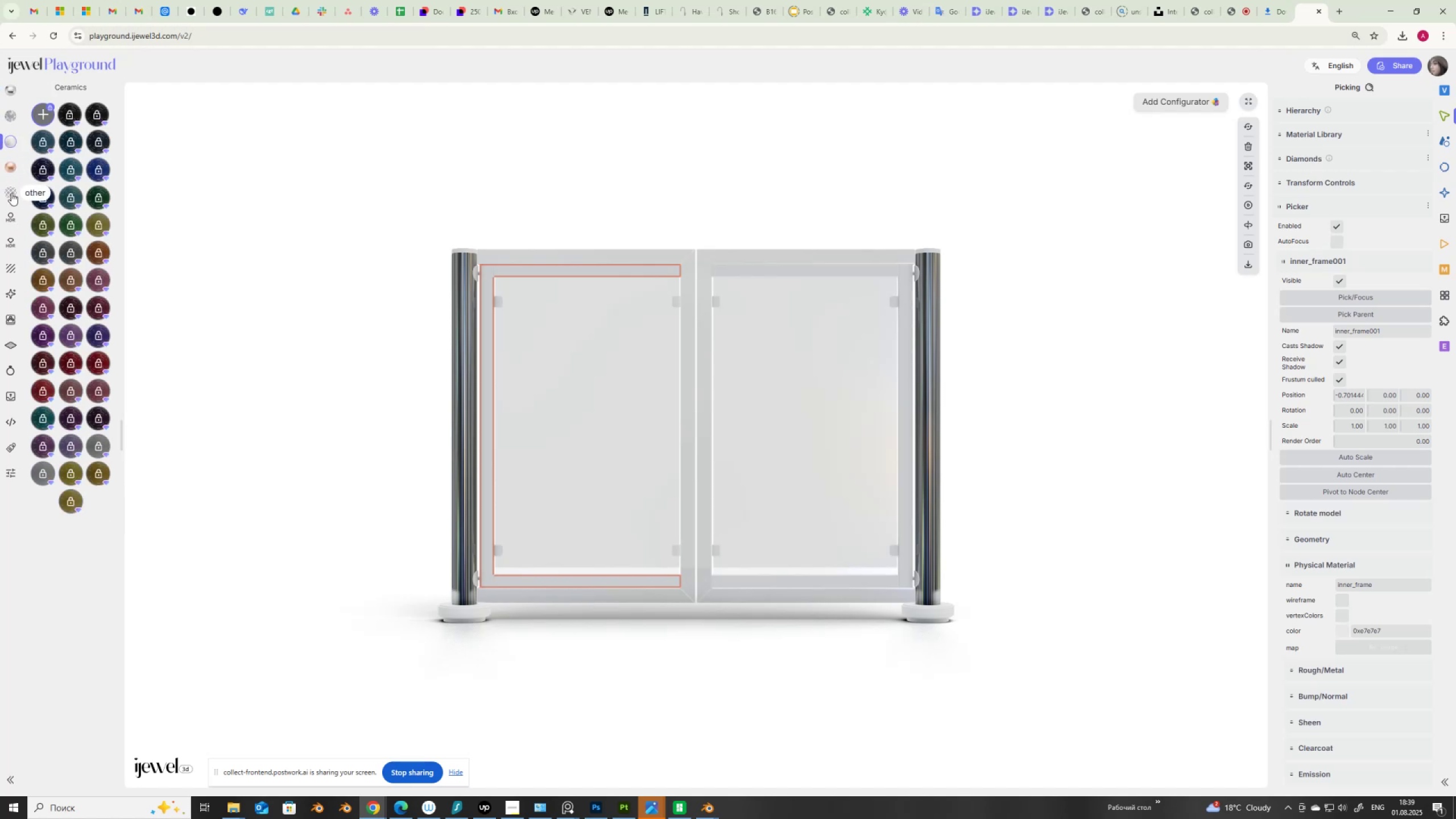 
left_click([9, 191])
 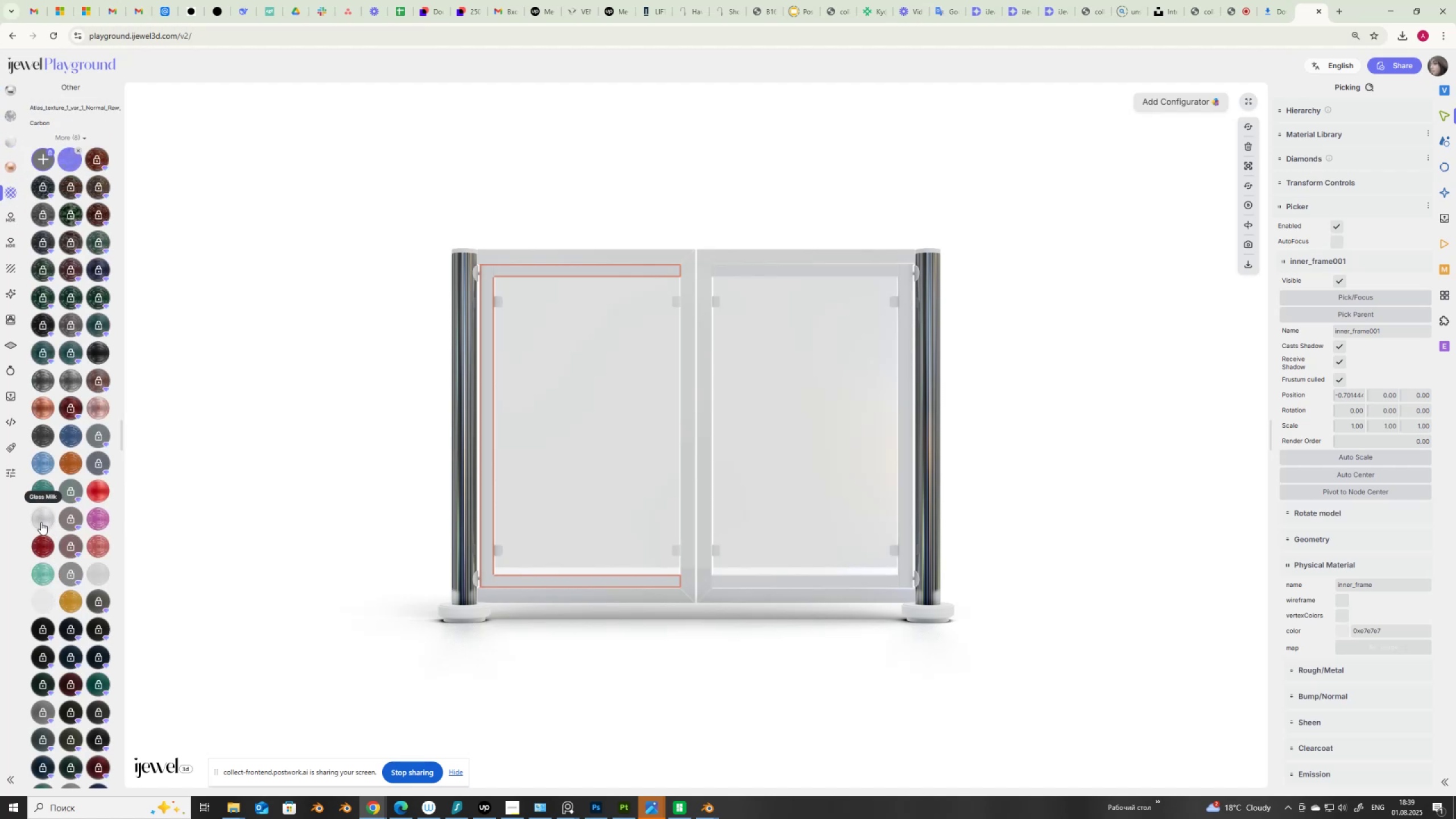 
left_click([72, 601])
 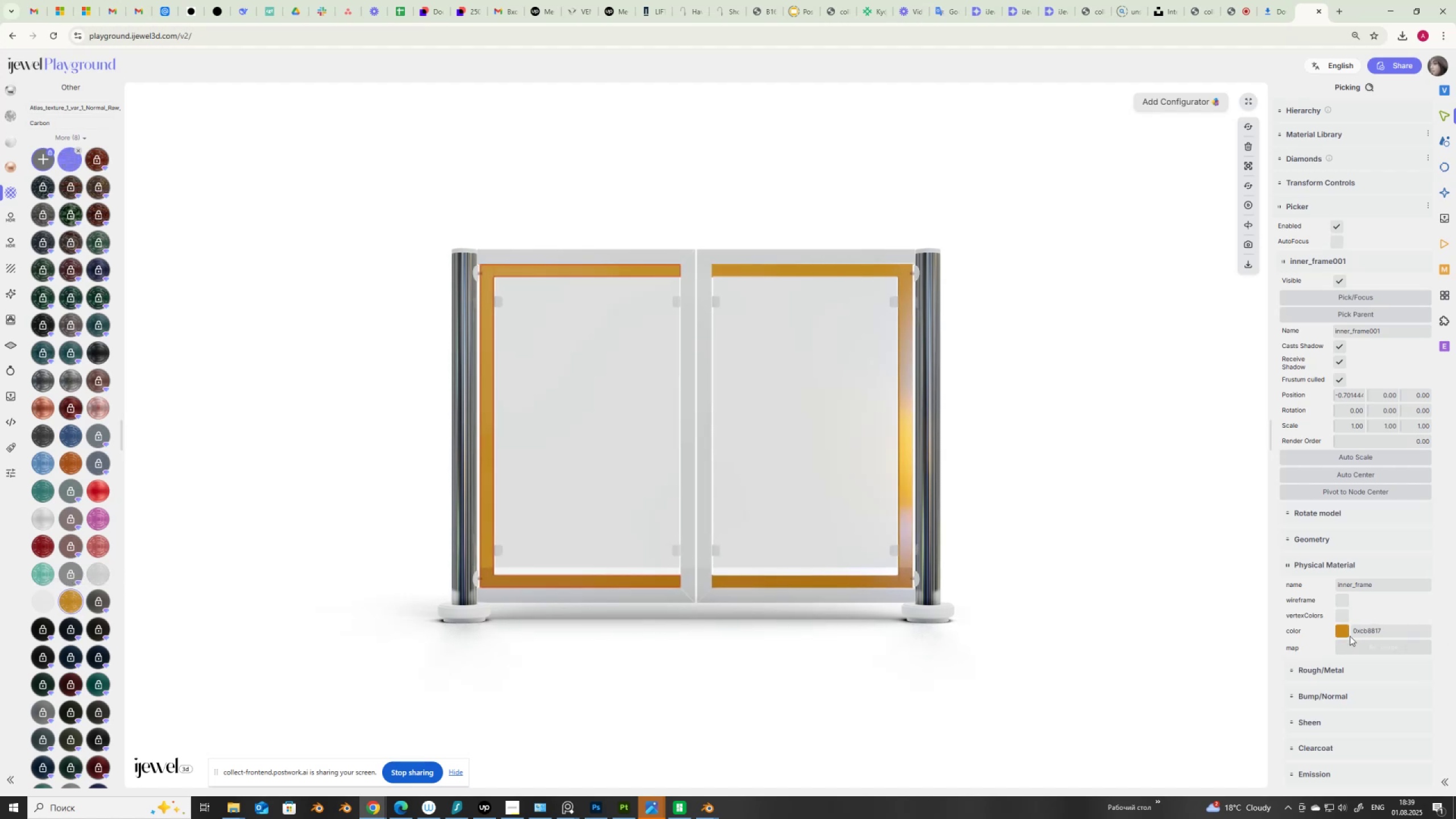 
left_click([1348, 636])
 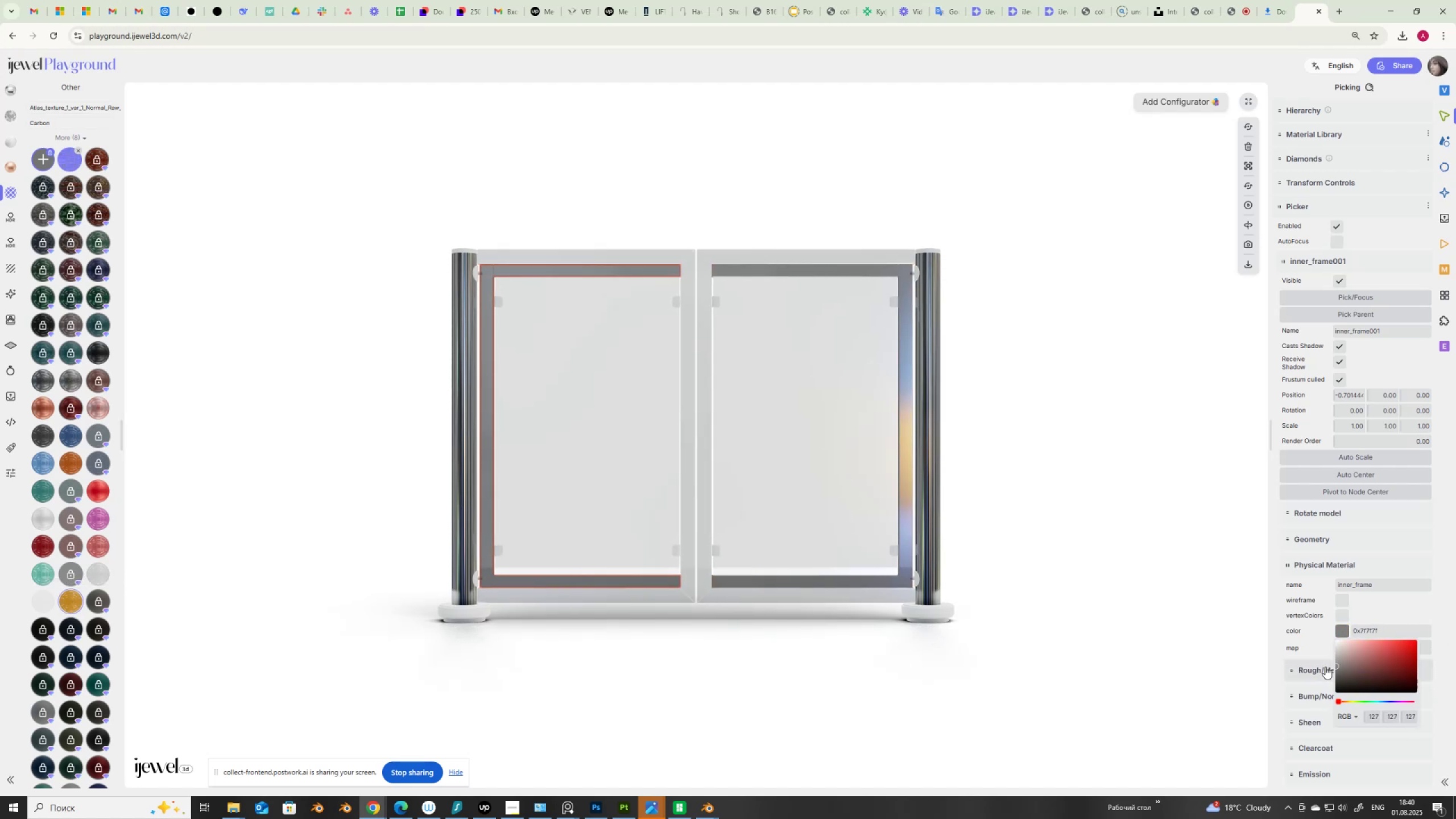 
wait(9.58)
 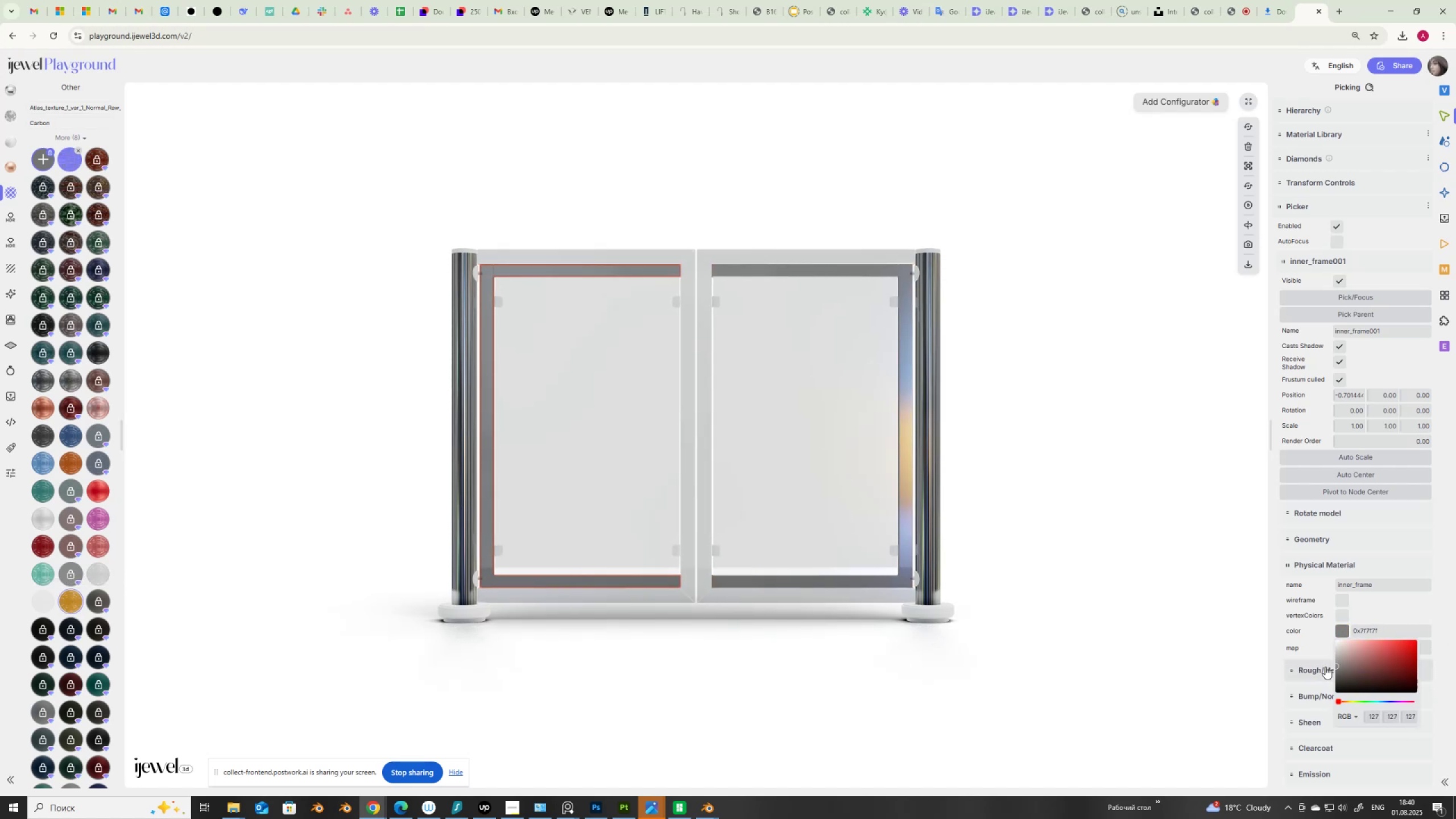 
left_click([1344, 632])
 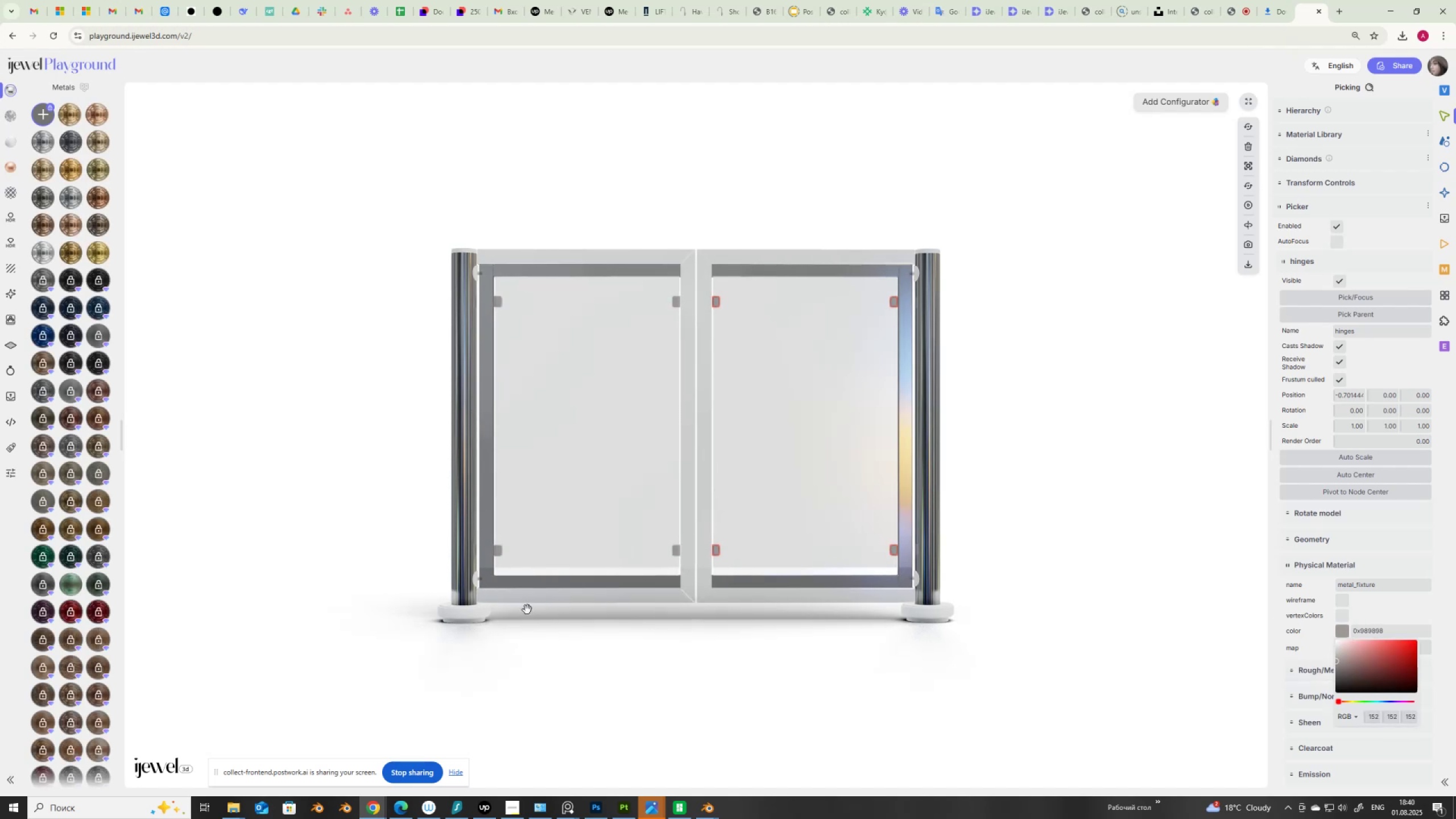 
wait(8.09)
 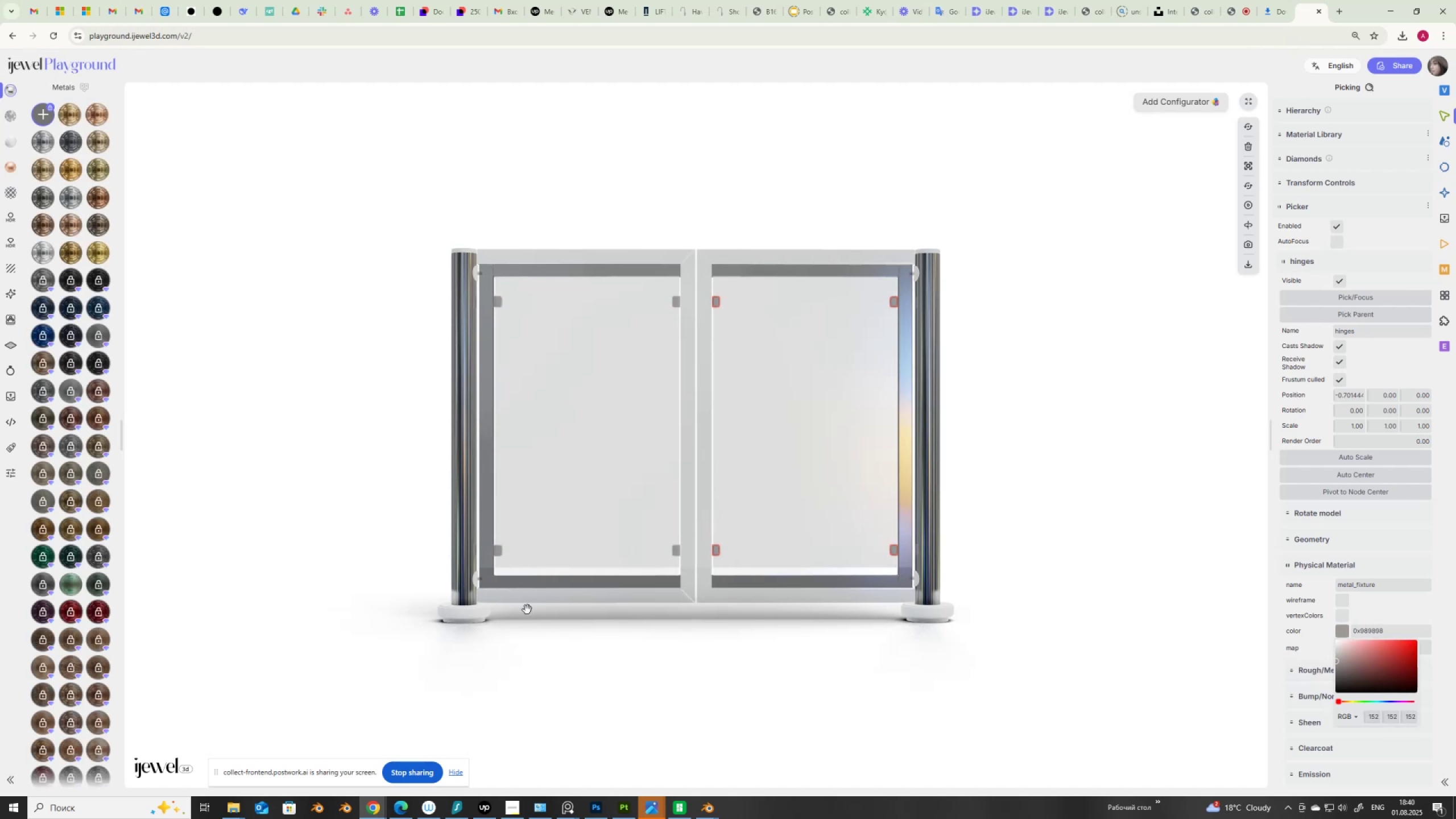 
hold_key(key=ShiftLeft, duration=0.89)
 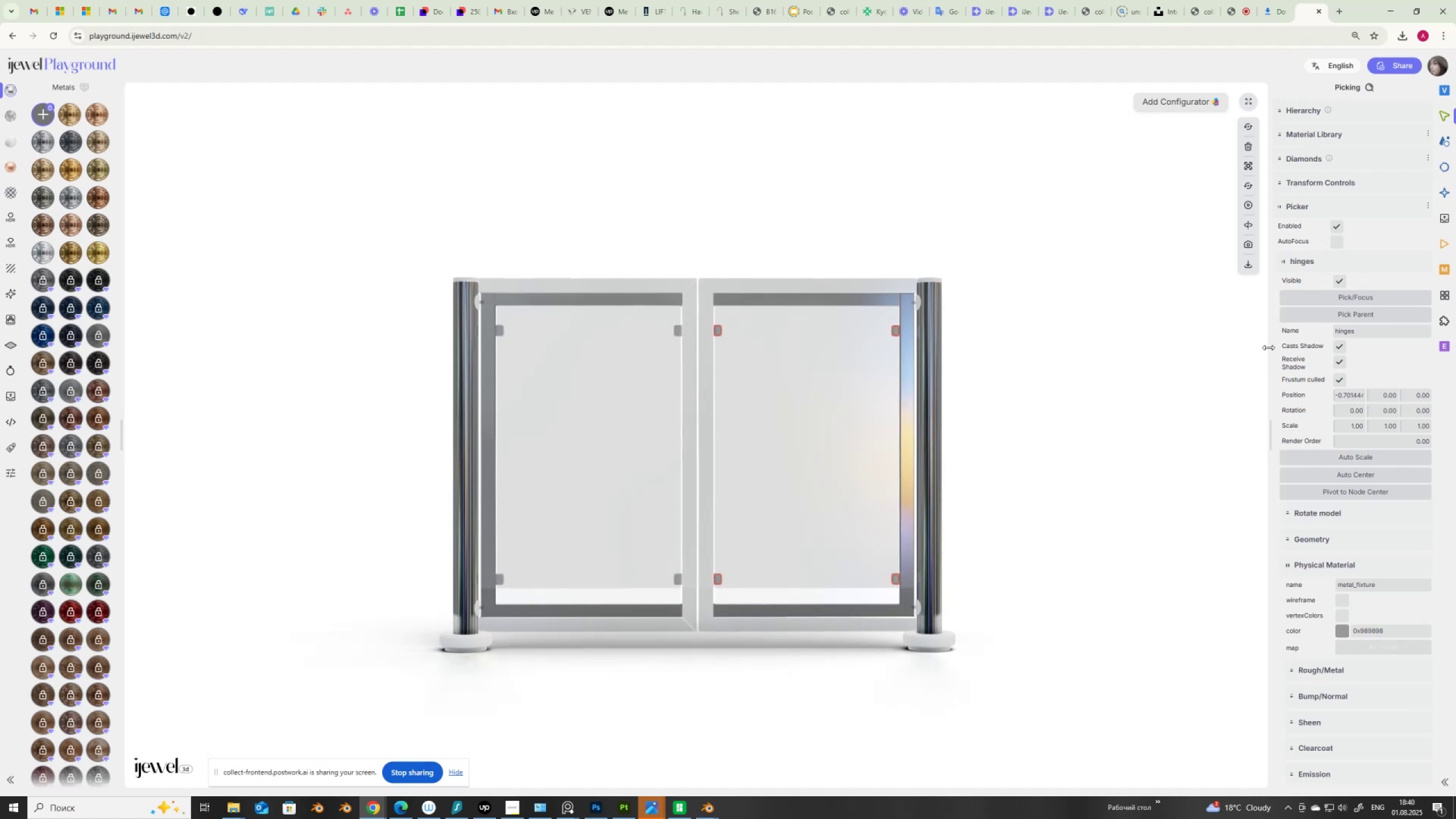 
left_click([1268, 348])
 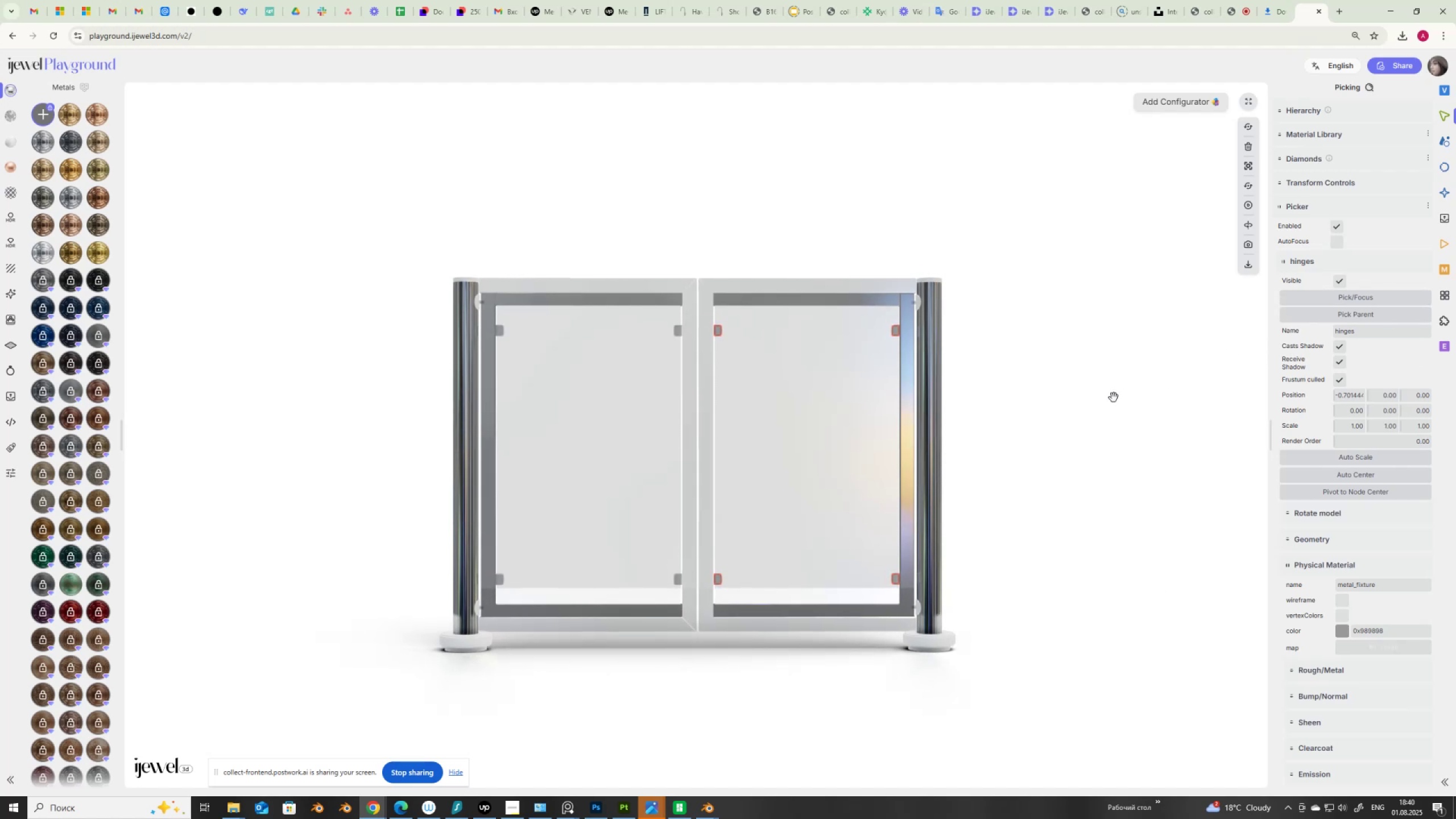 
left_click([1114, 398])
 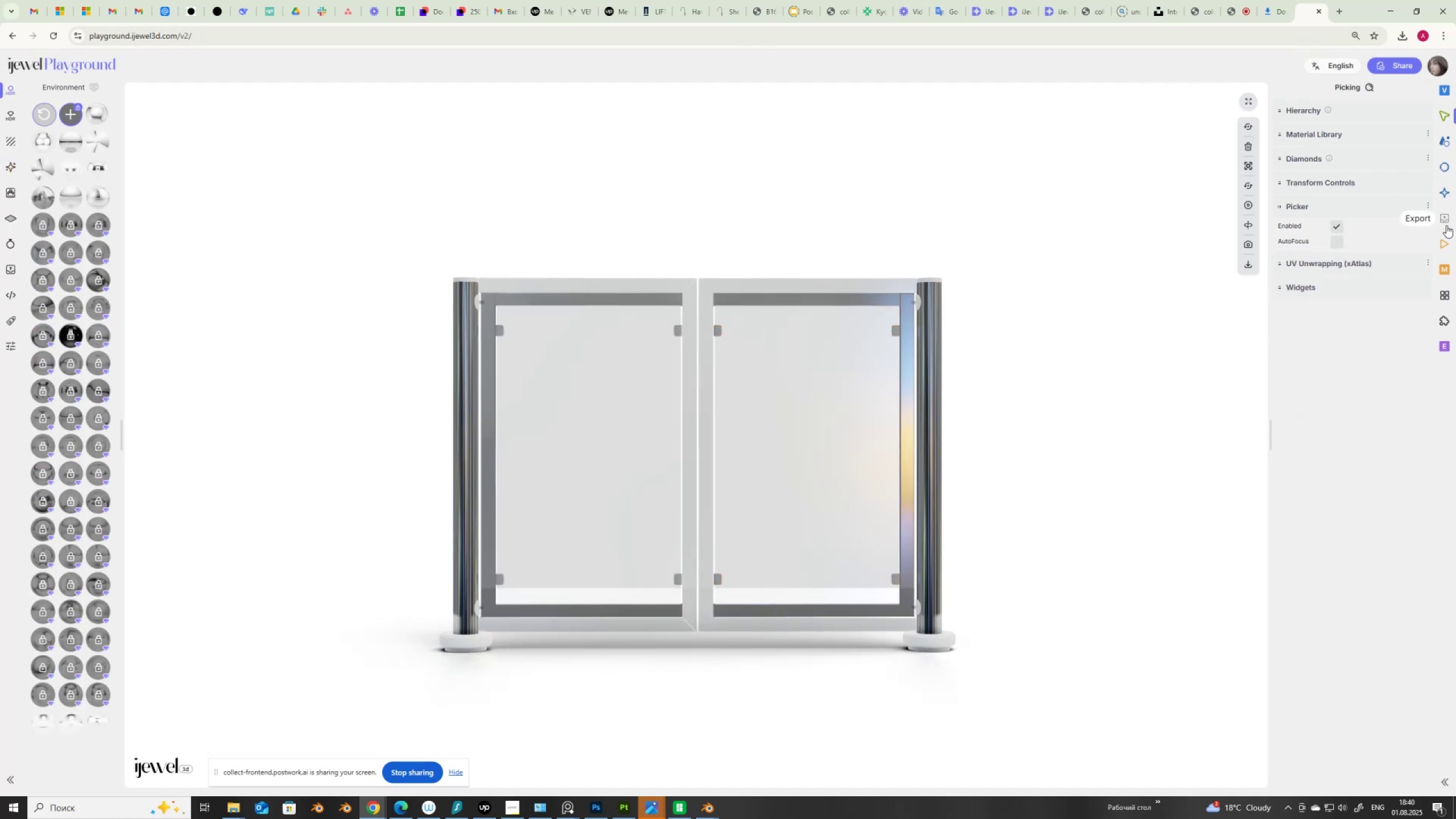 
left_click([1446, 220])
 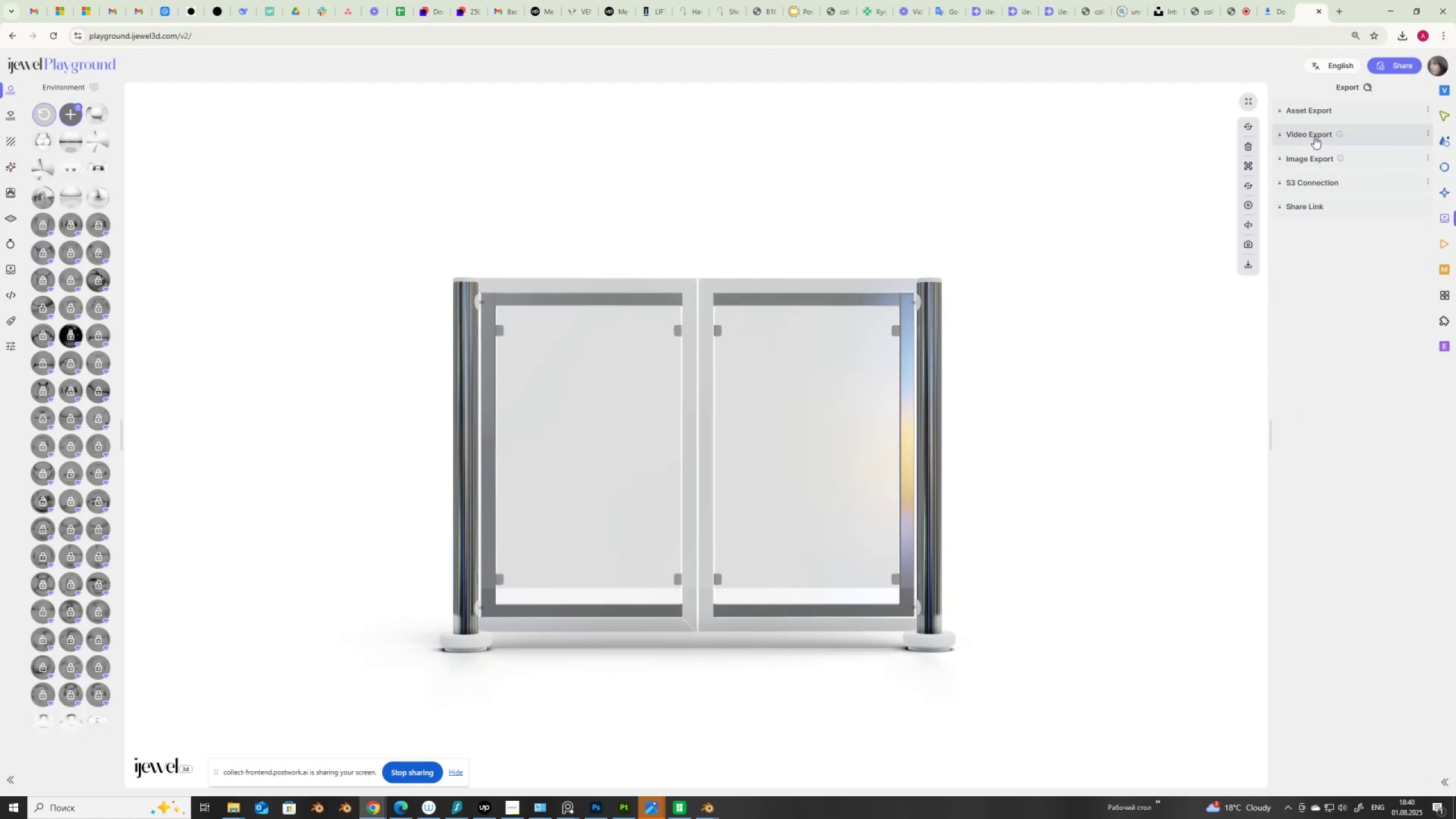 
left_click([1314, 136])
 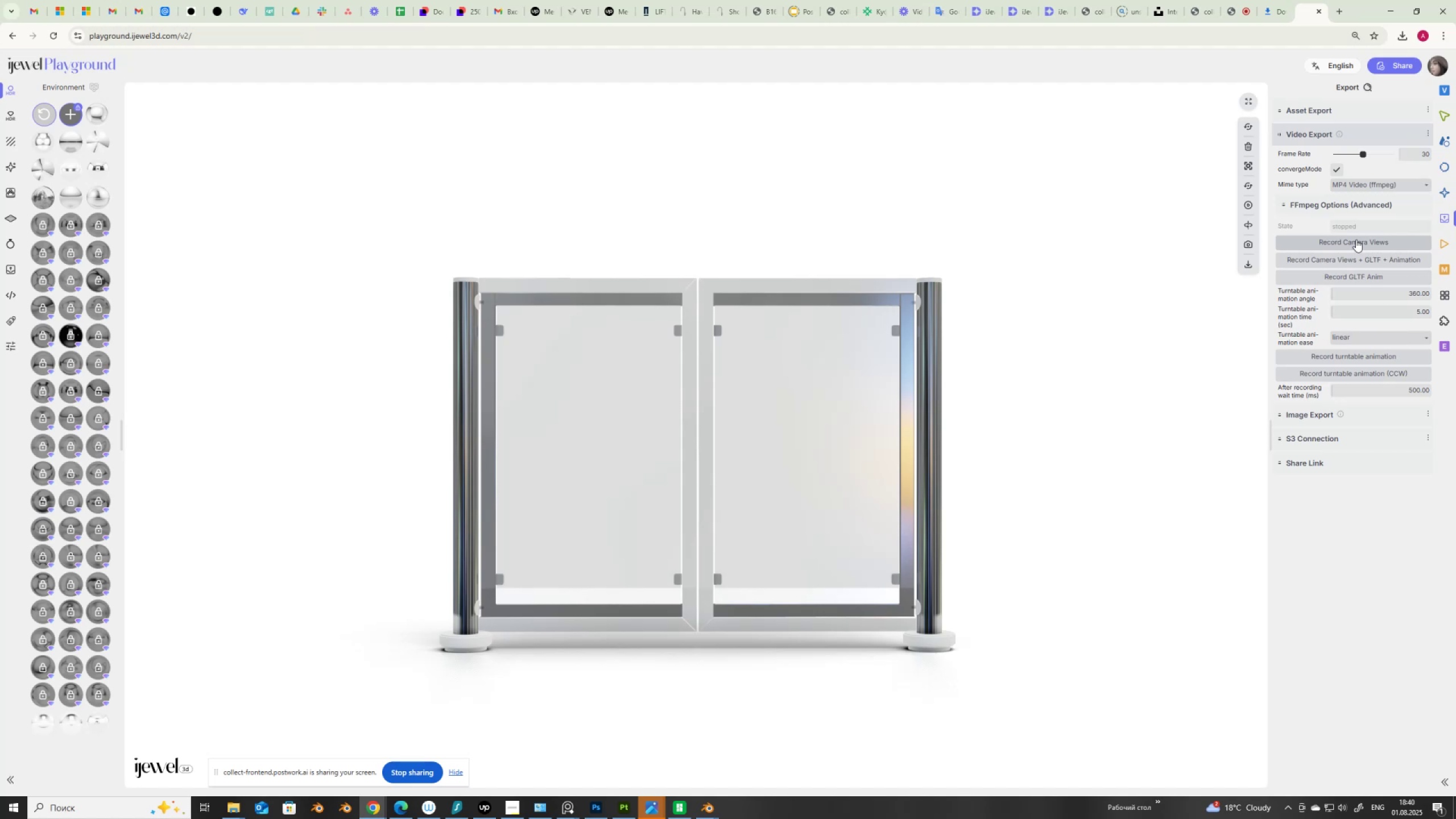 
wait(6.56)
 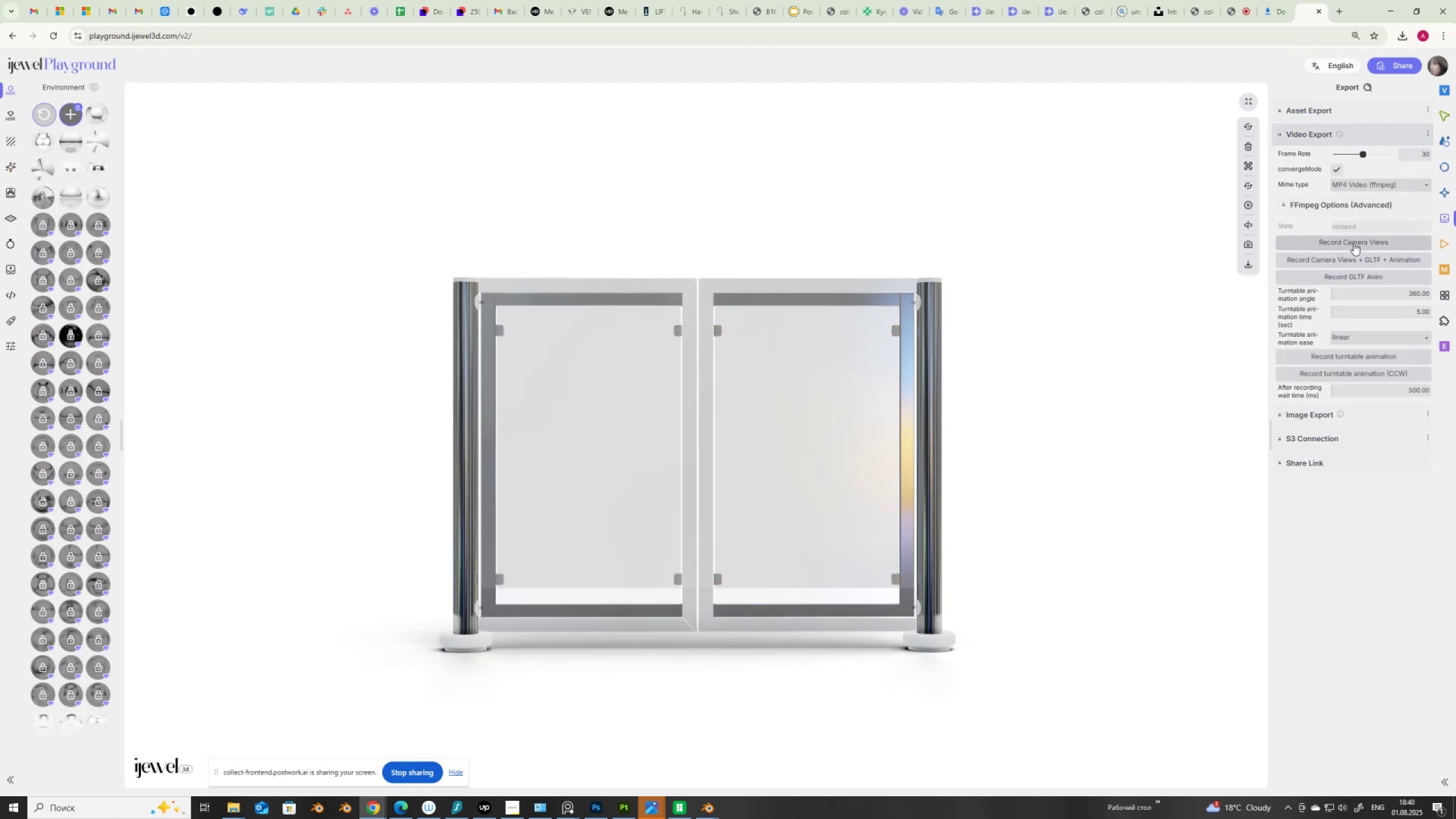 
left_click([1355, 274])
 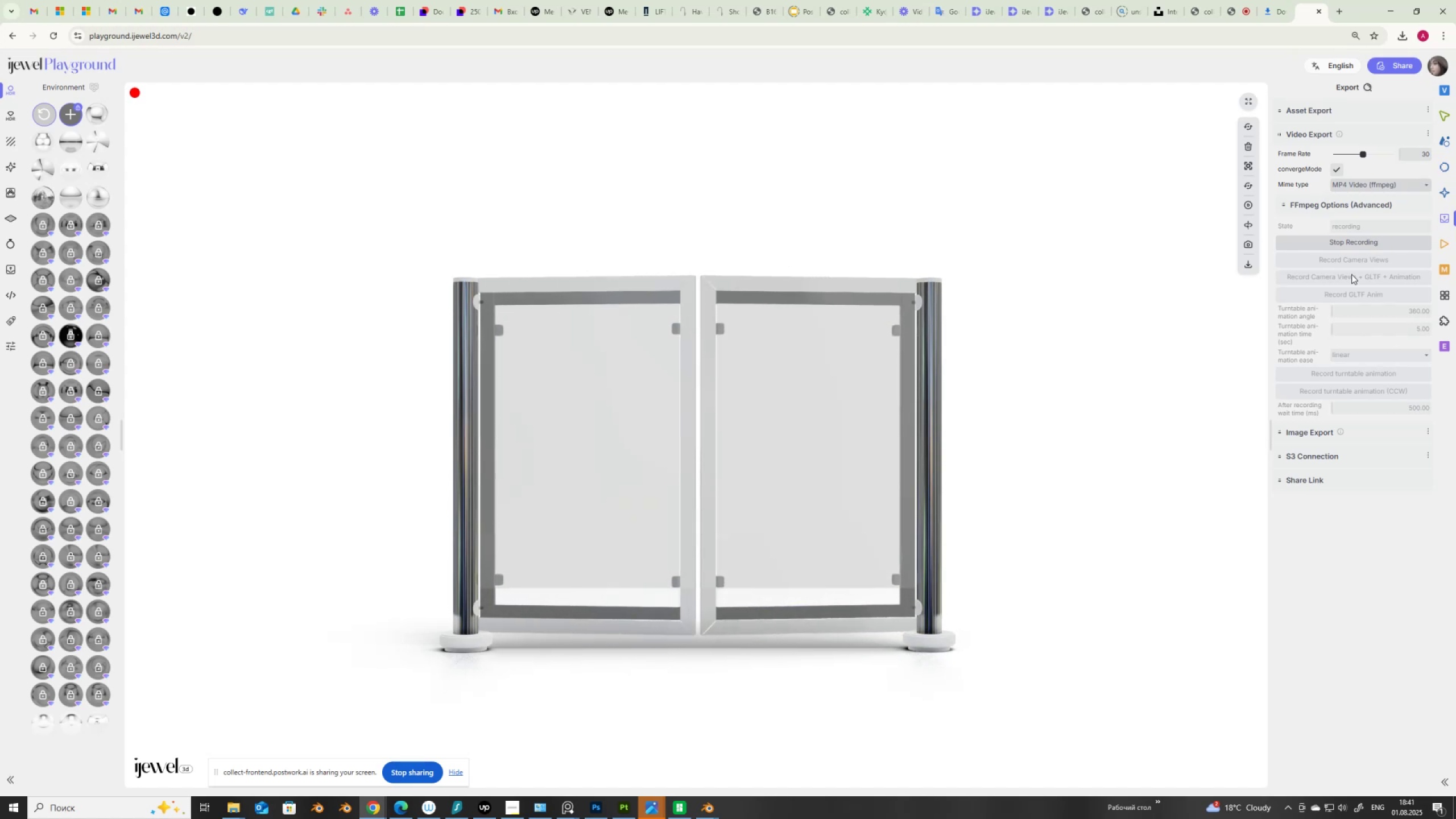 
wait(40.0)
 